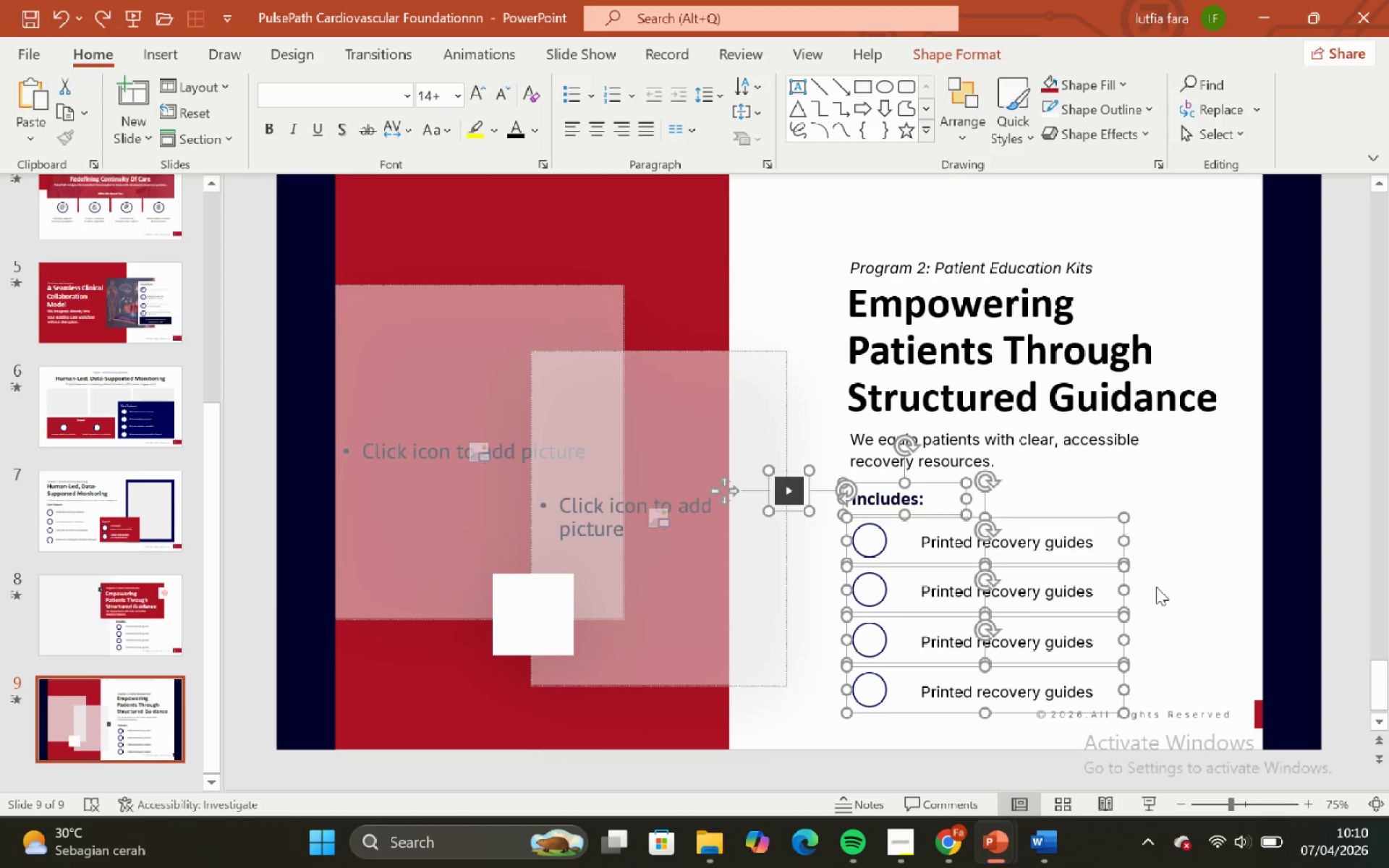 
key(ArrowUp)
 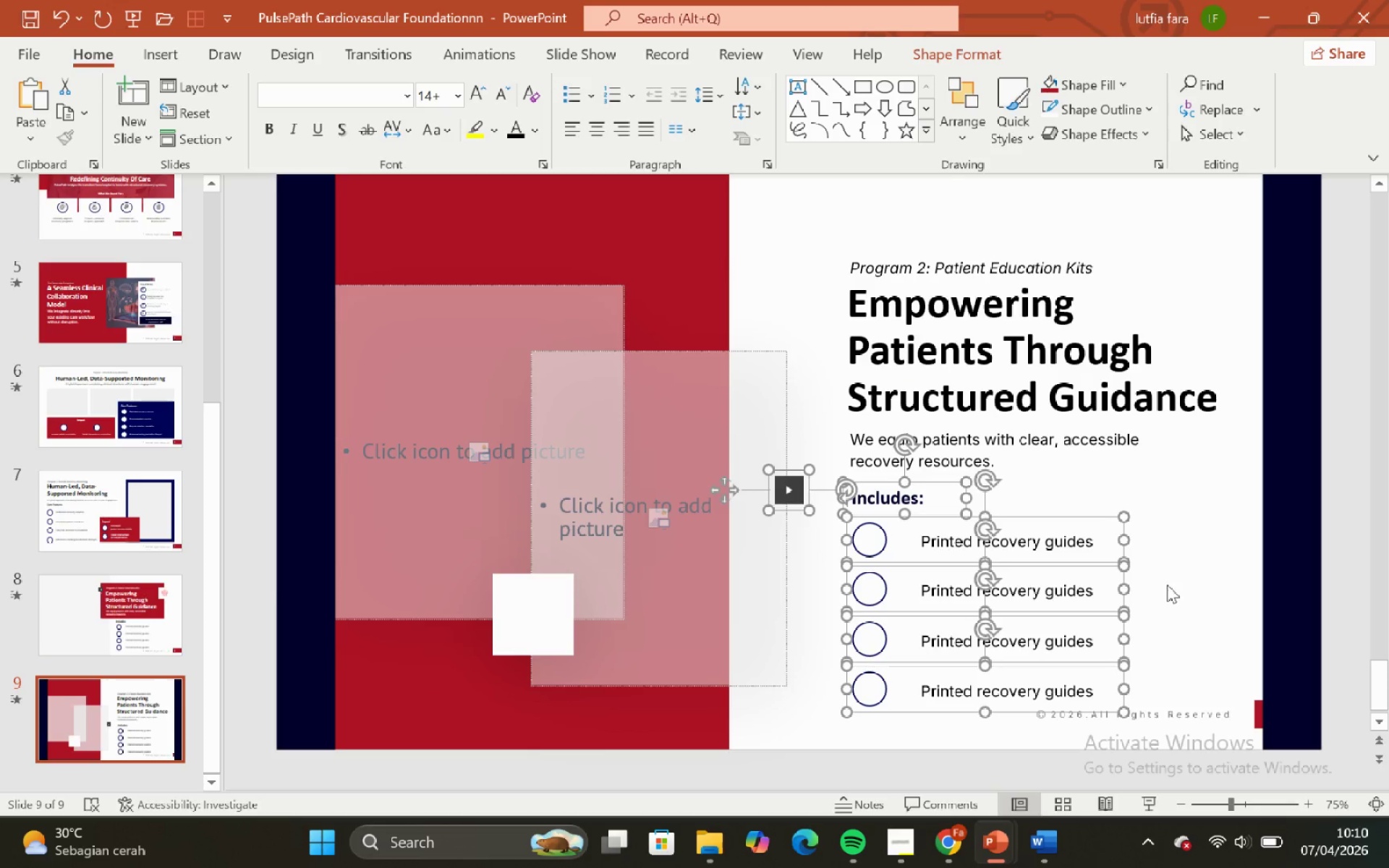 
key(ArrowUp)
 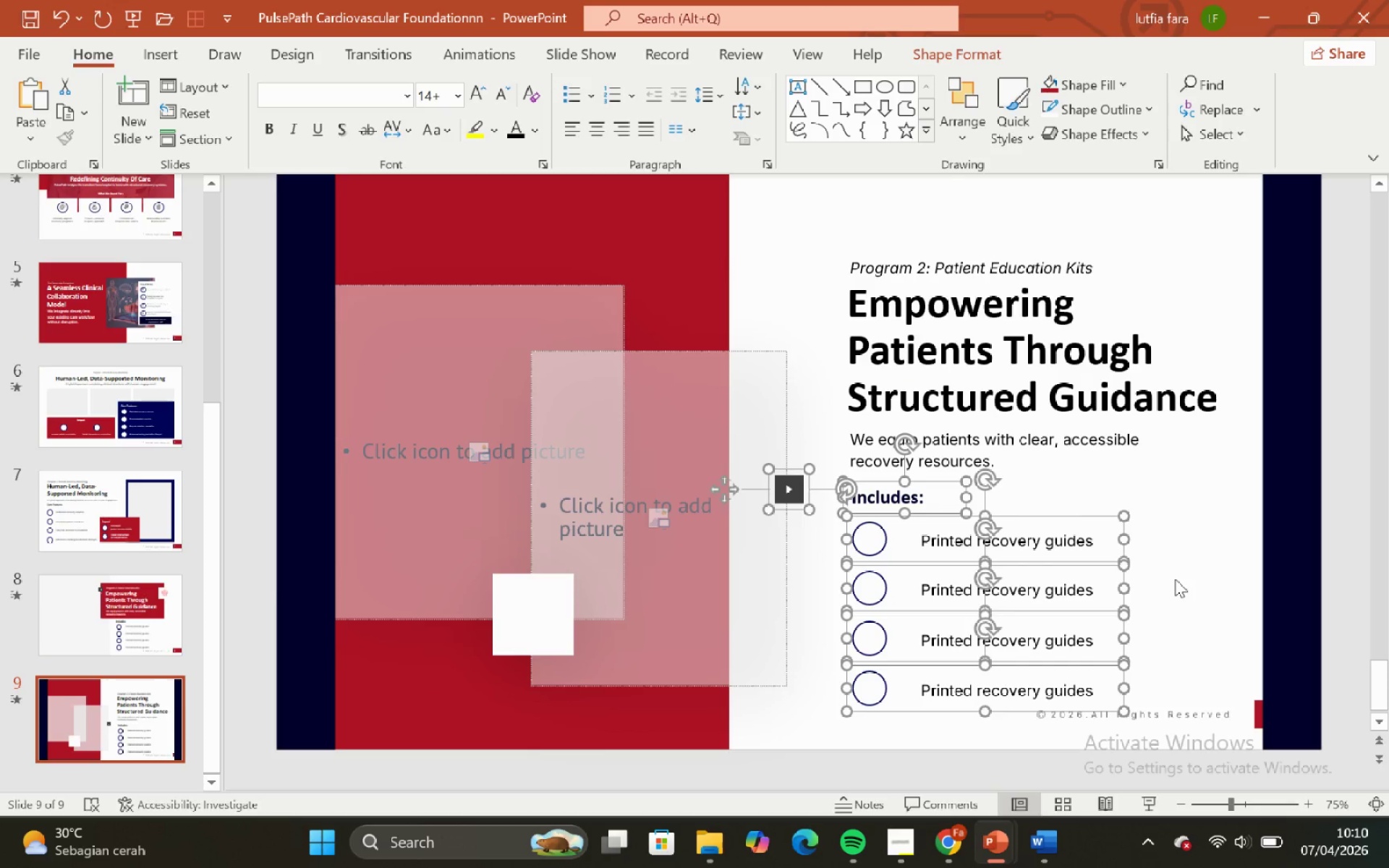 
key(ArrowUp)
 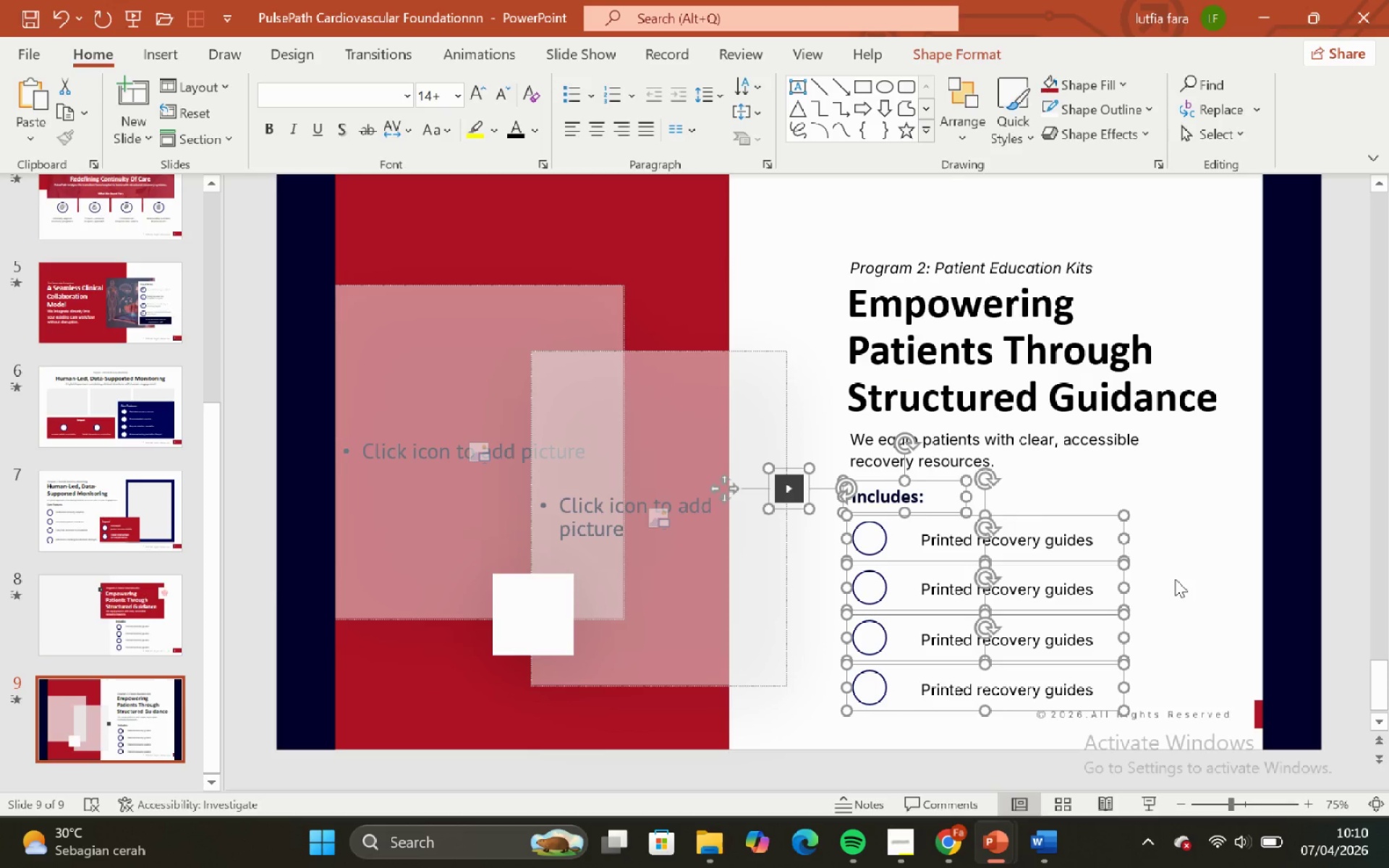 
key(ArrowUp)
 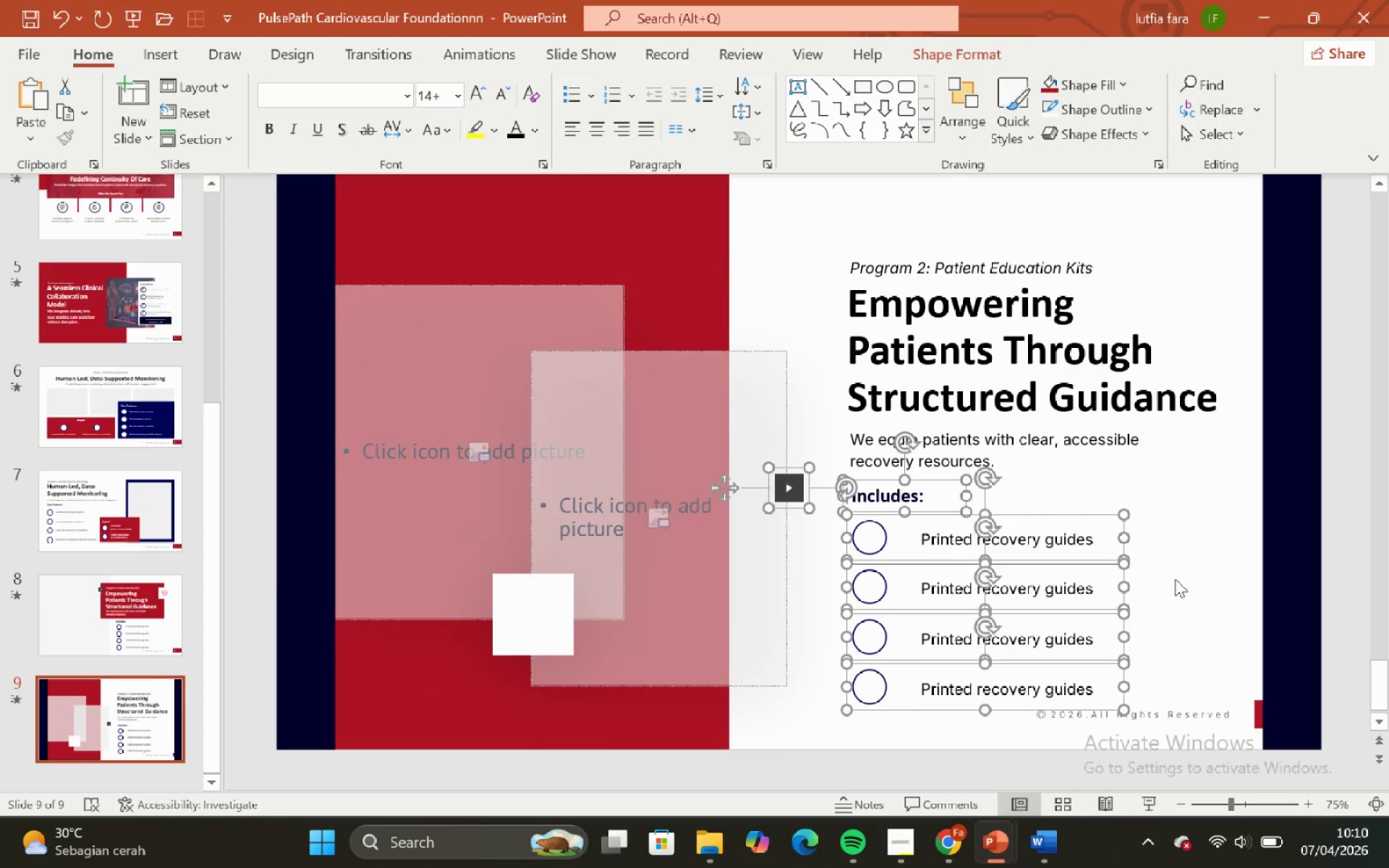 
key(ArrowUp)
 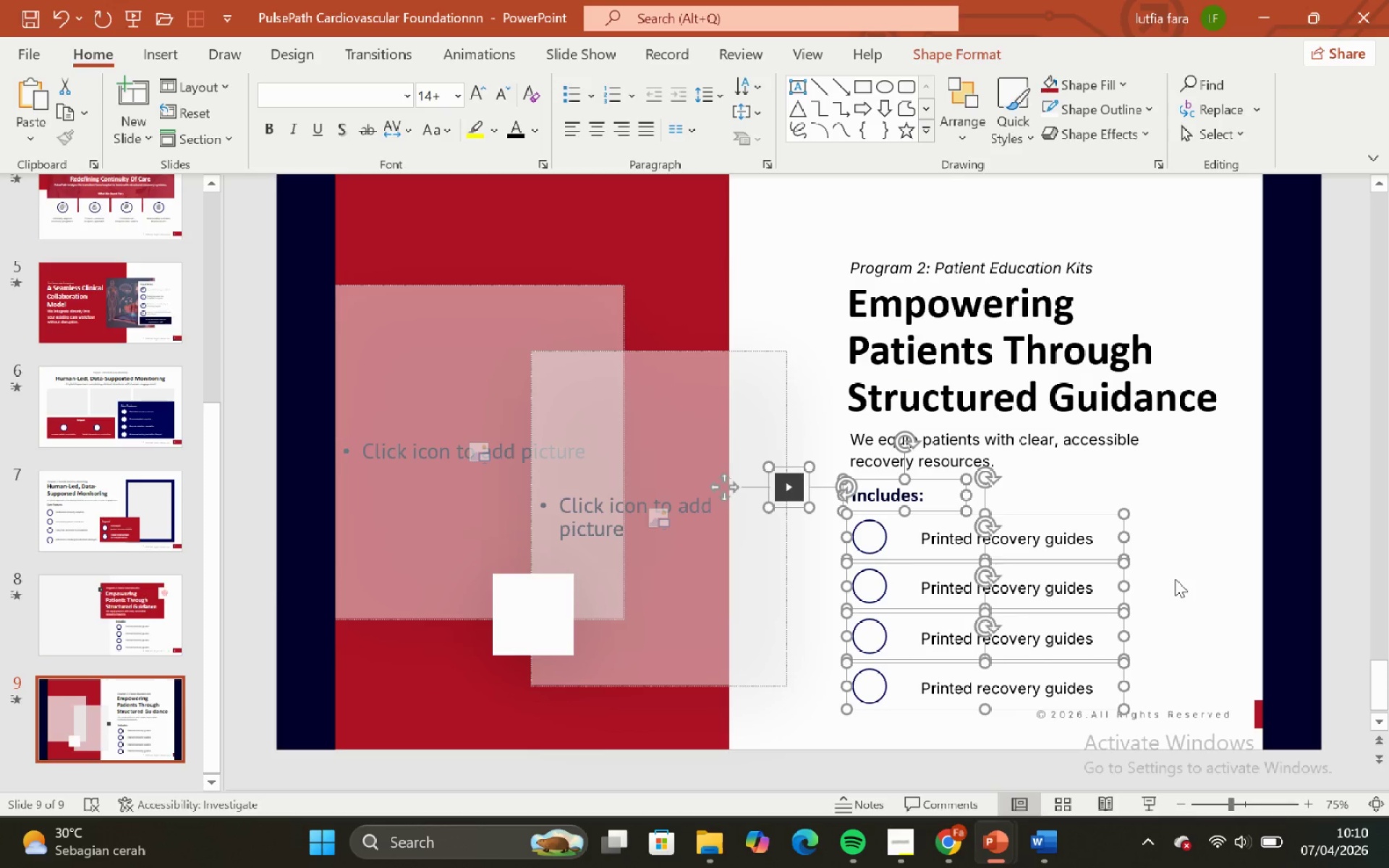 
key(ArrowUp)
 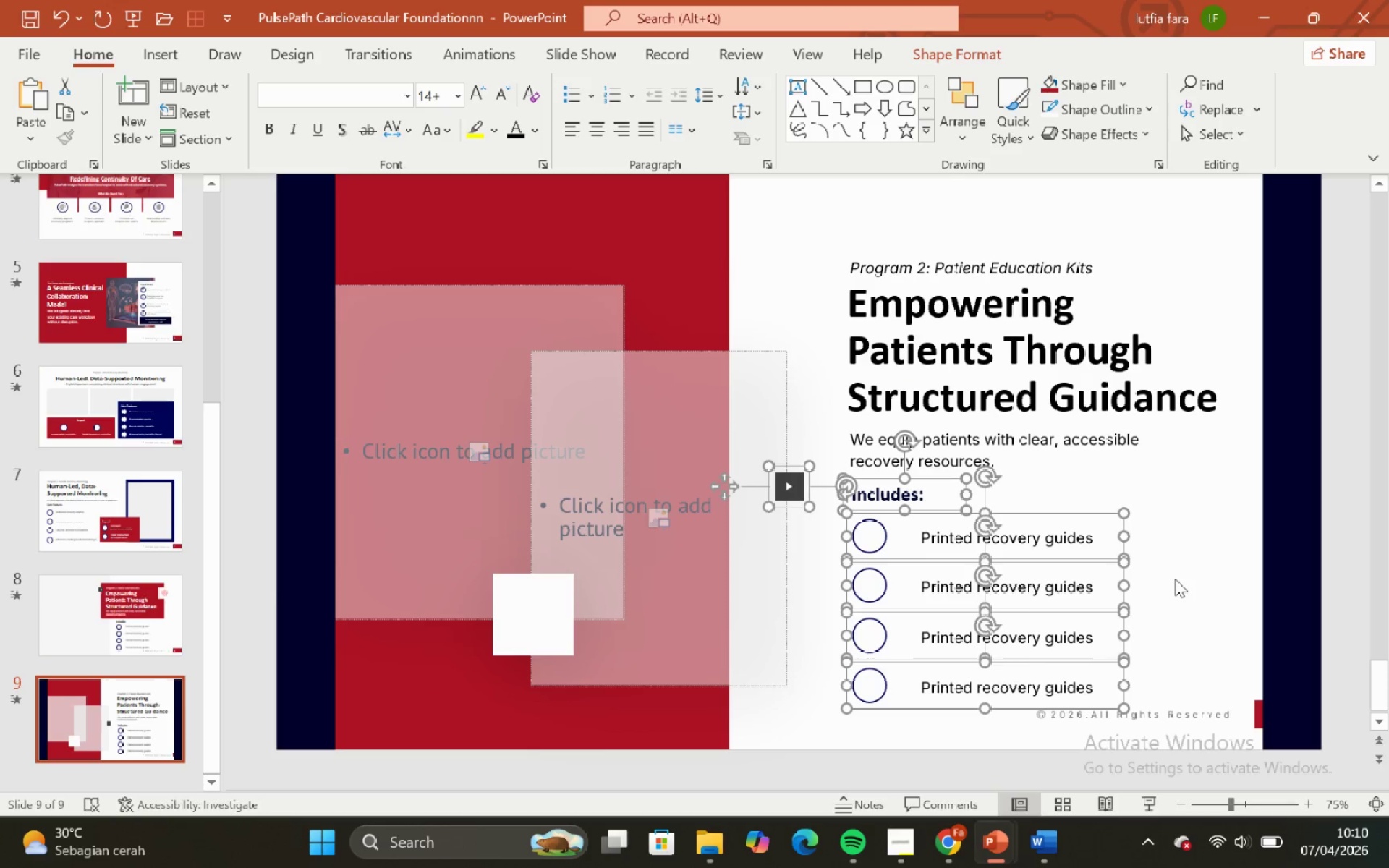 
key(ArrowUp)
 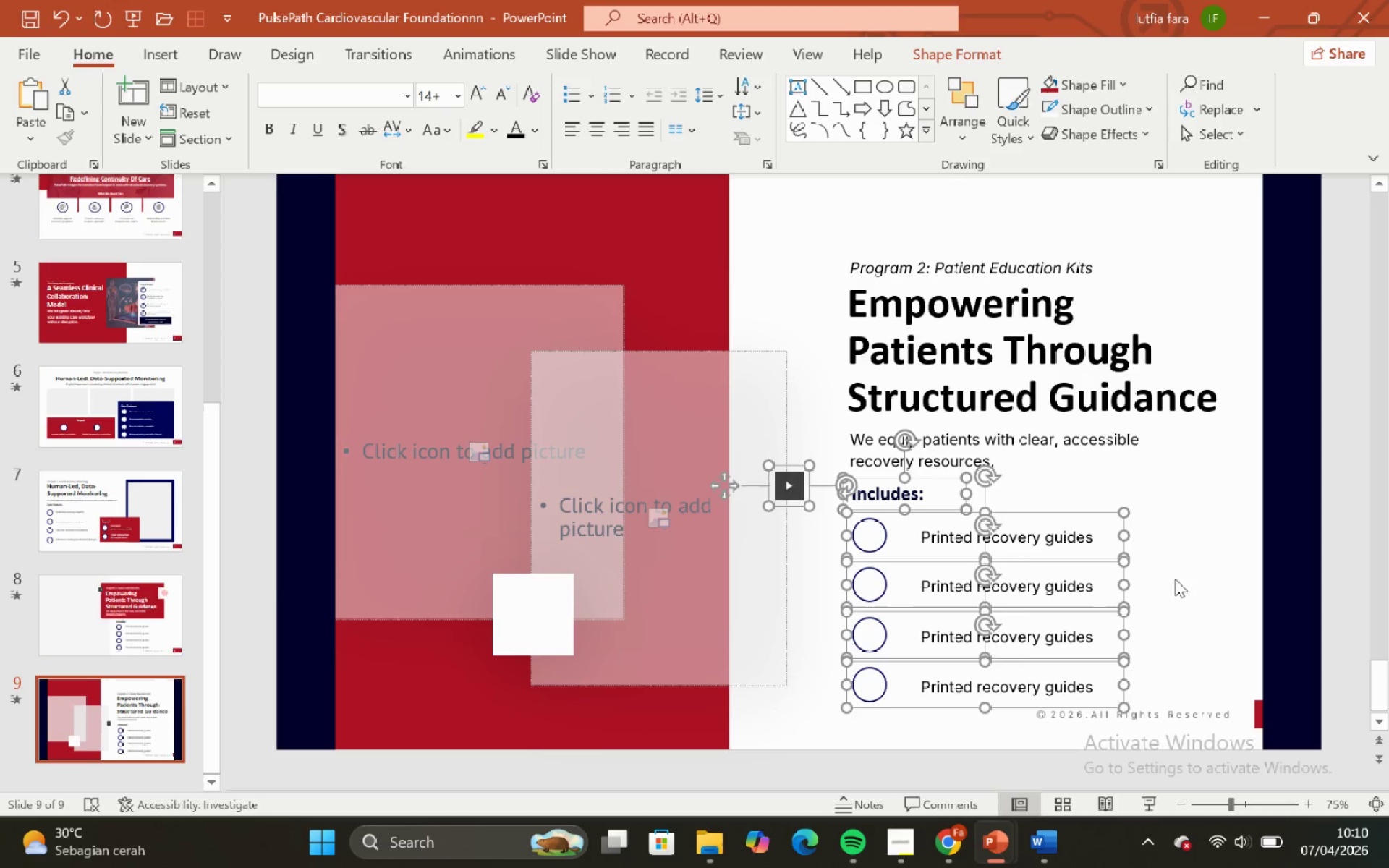 
key(ArrowUp)
 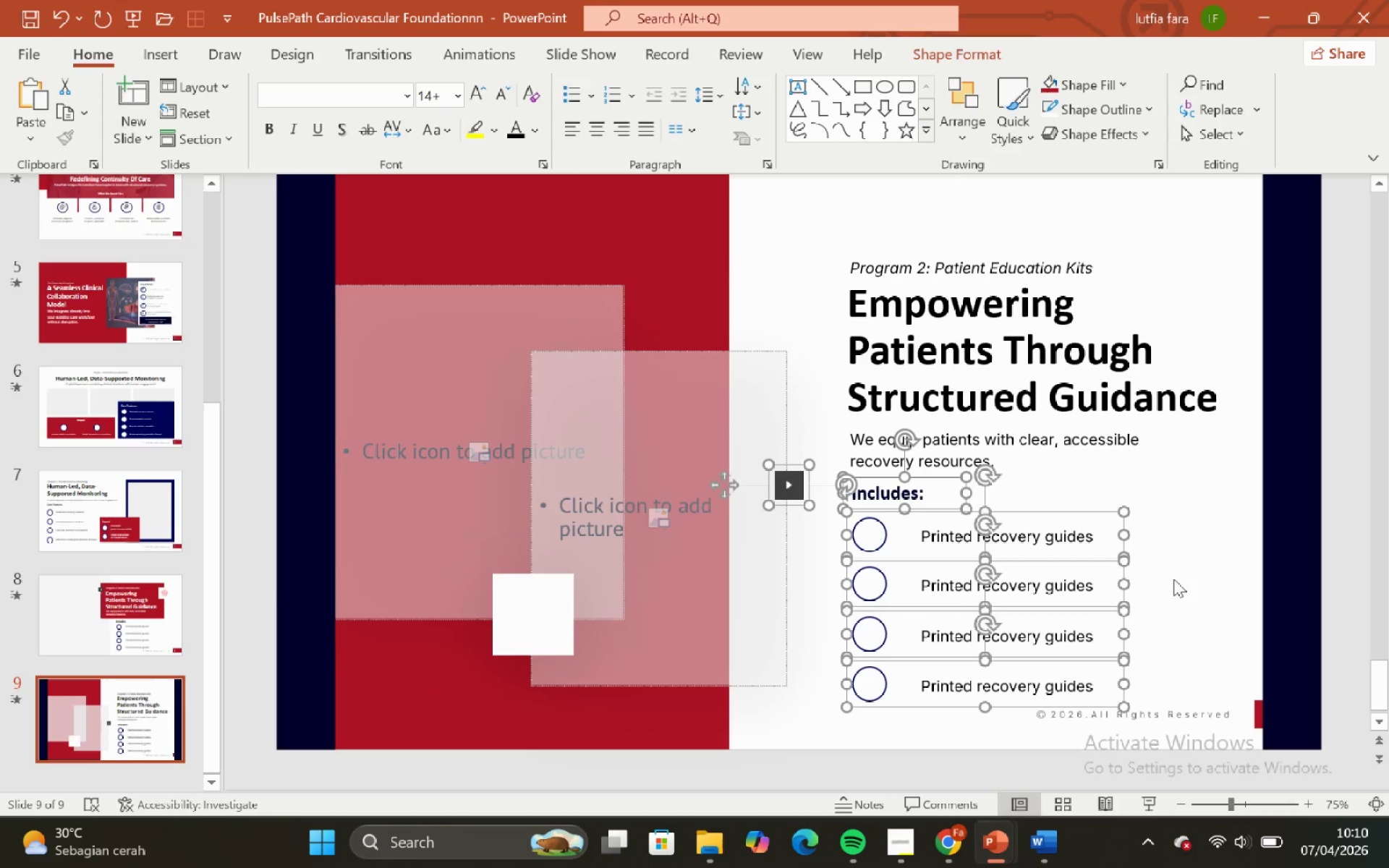 
key(ArrowUp)
 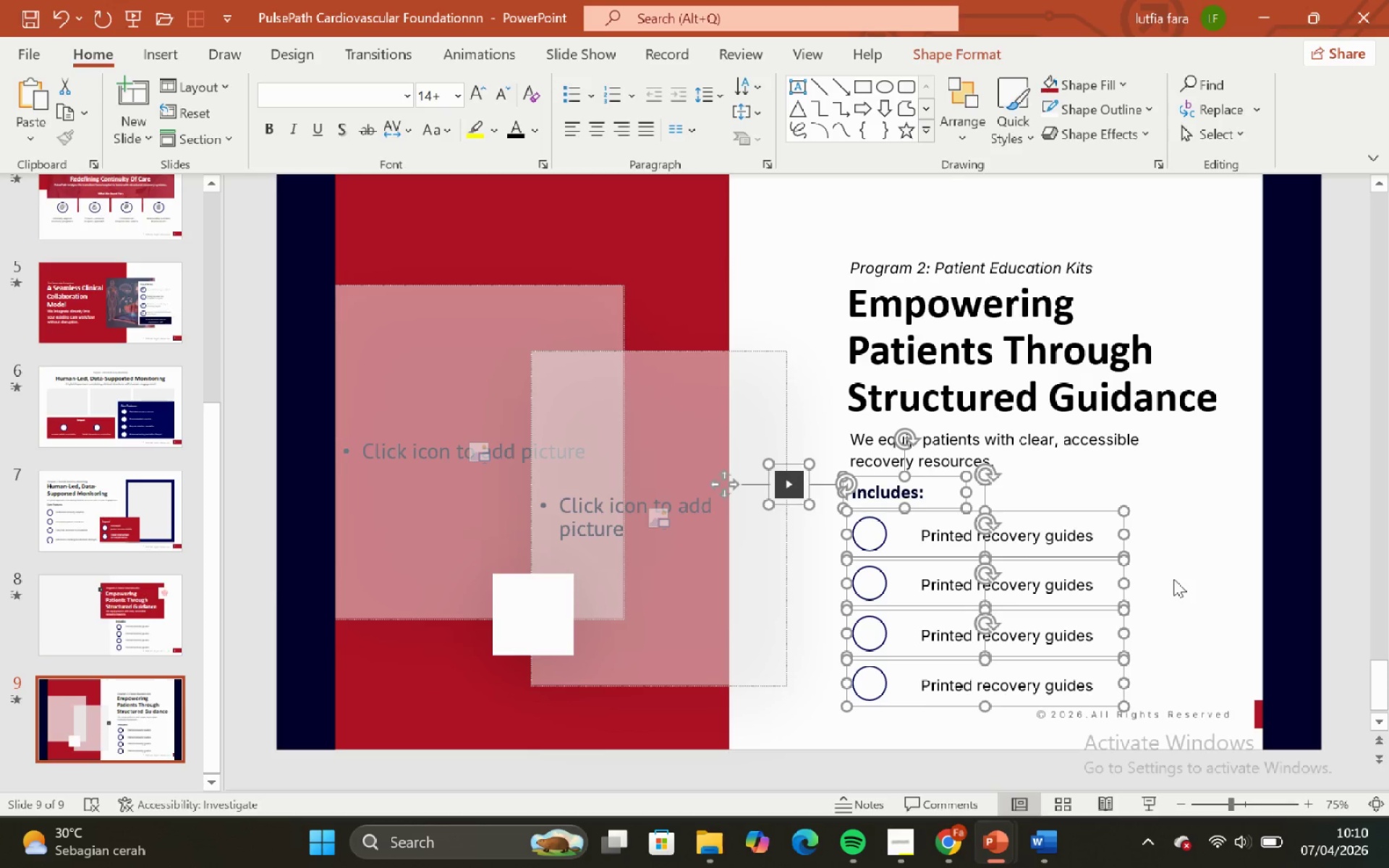 
key(ArrowUp)
 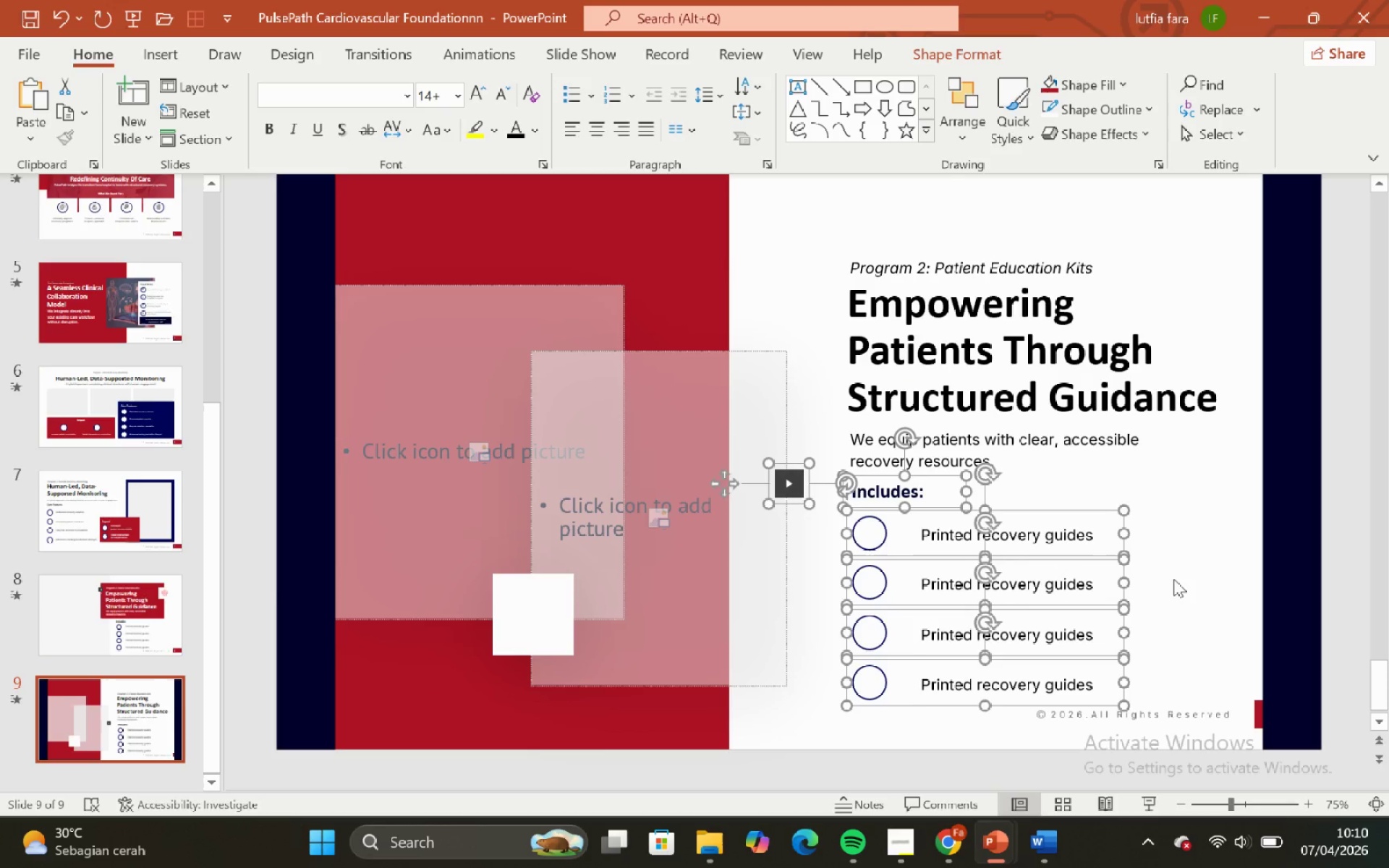 
key(ArrowUp)
 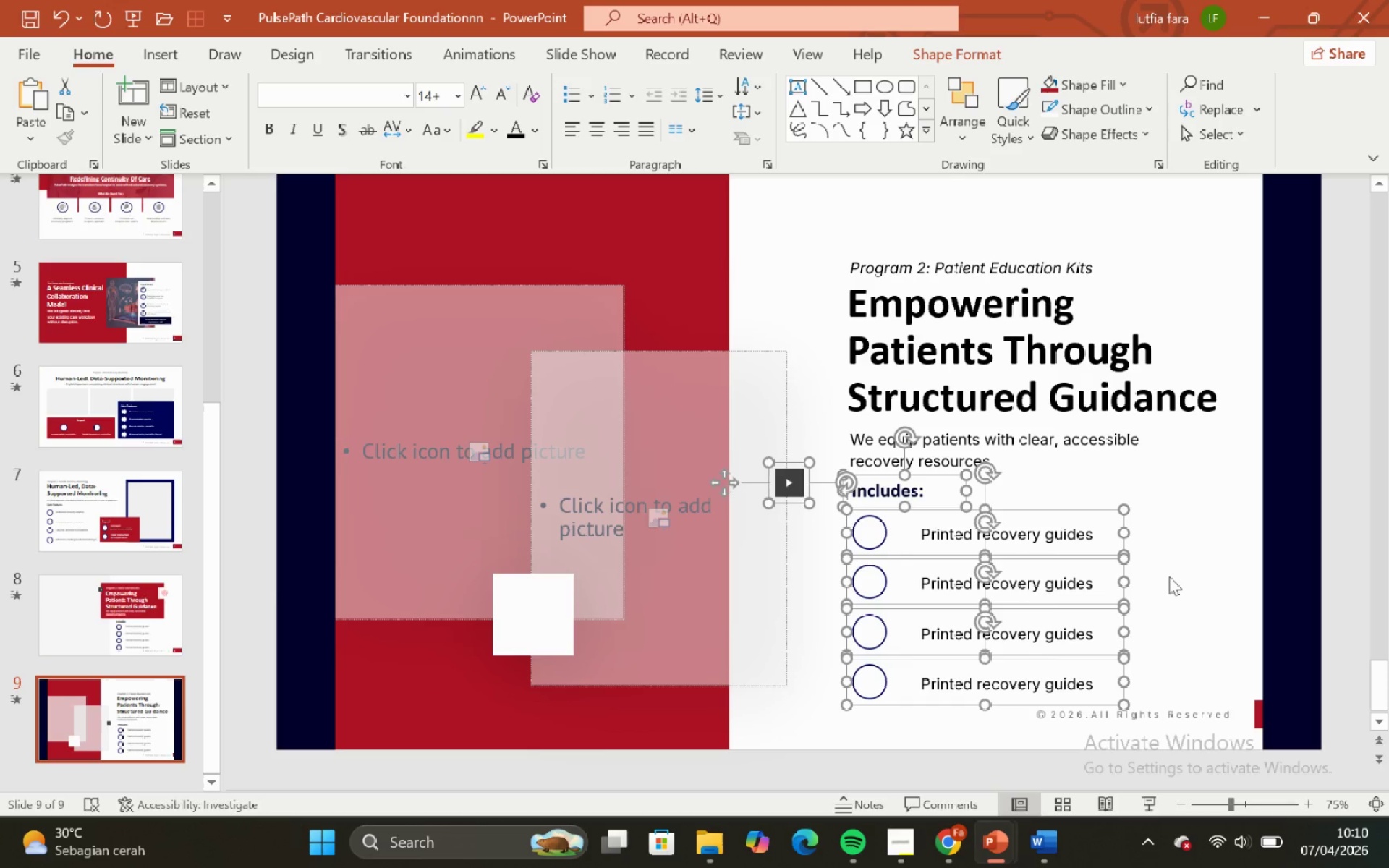 
key(ArrowDown)
 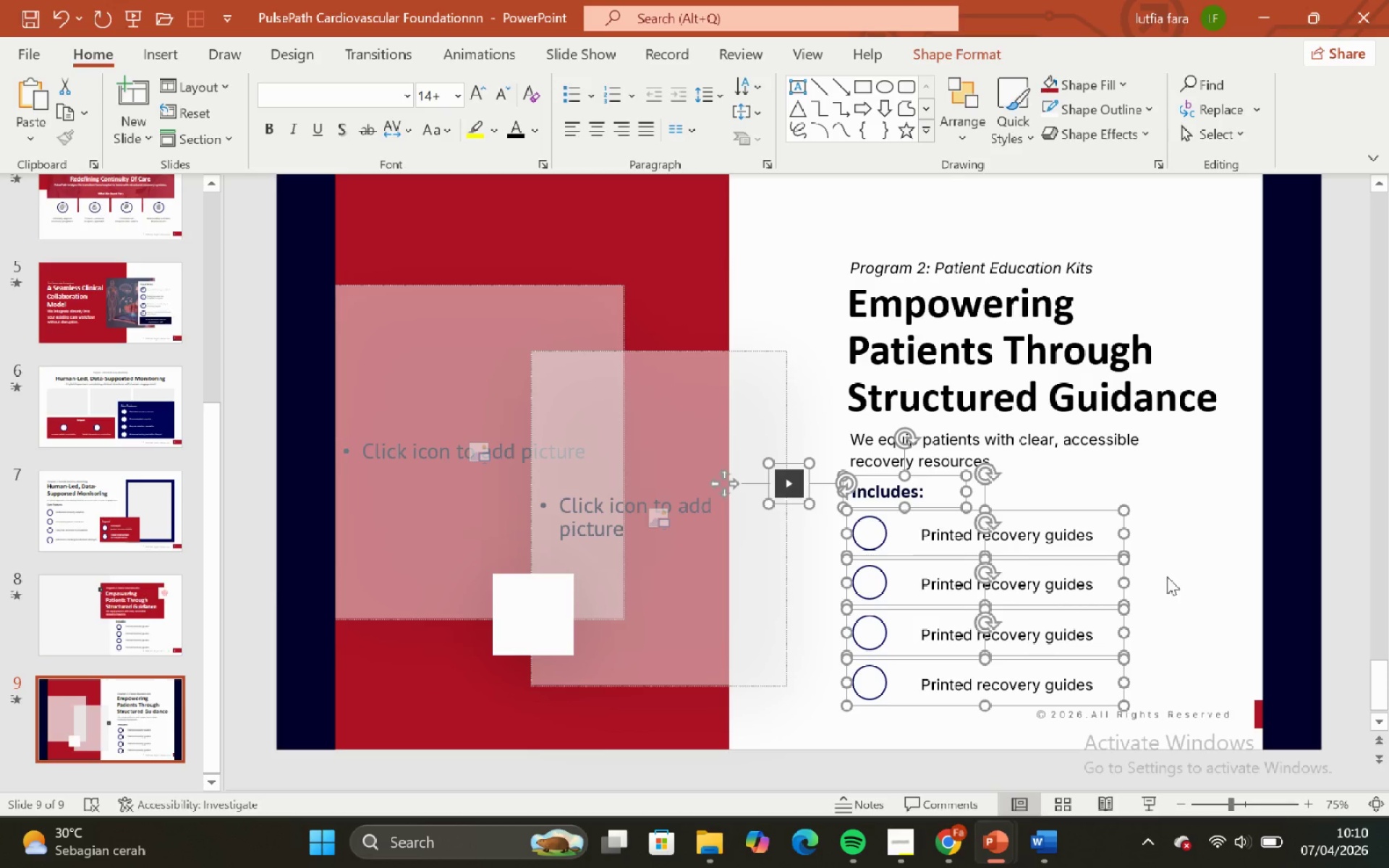 
key(Control+ControlLeft)
 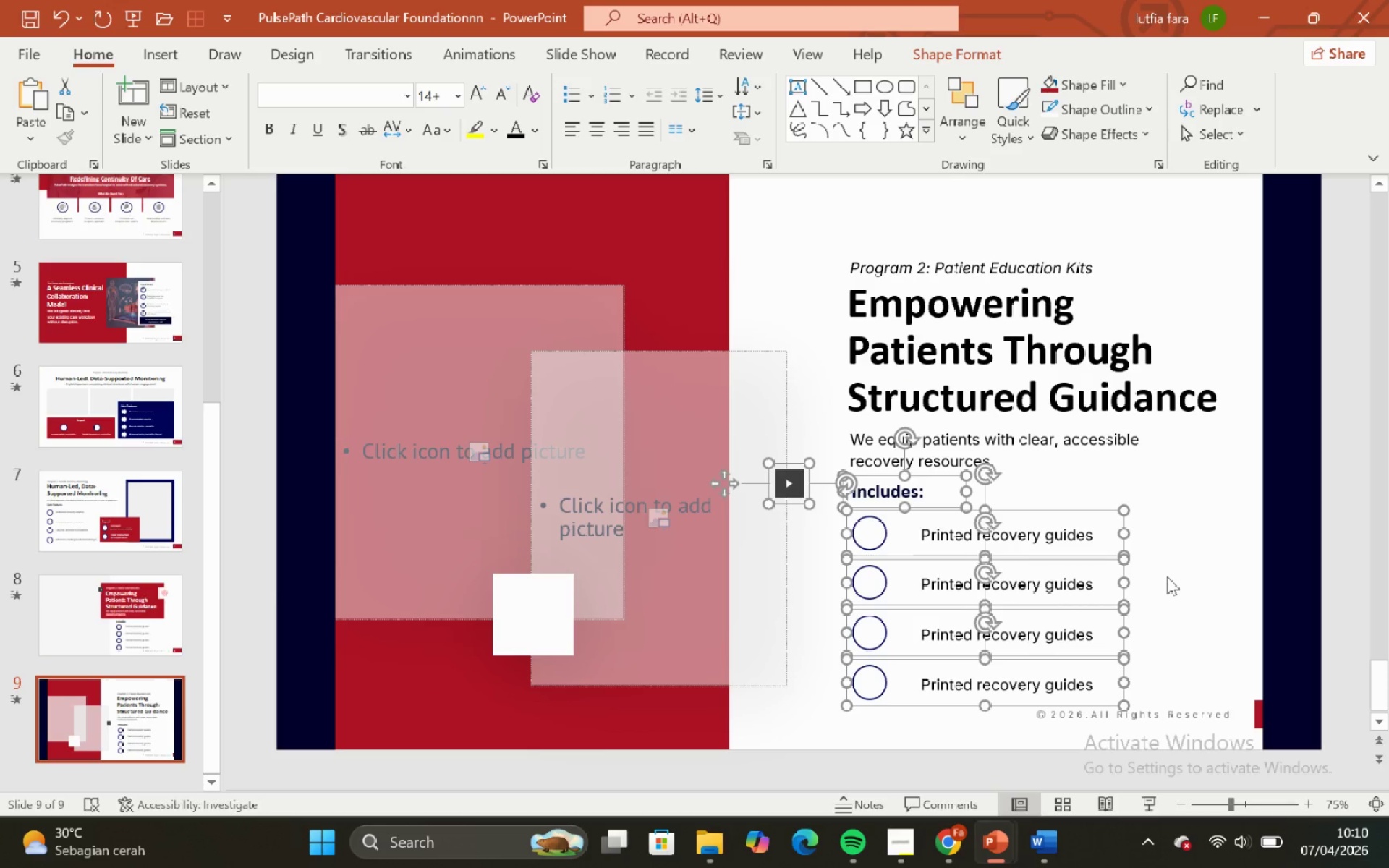 
key(Control+Z)
 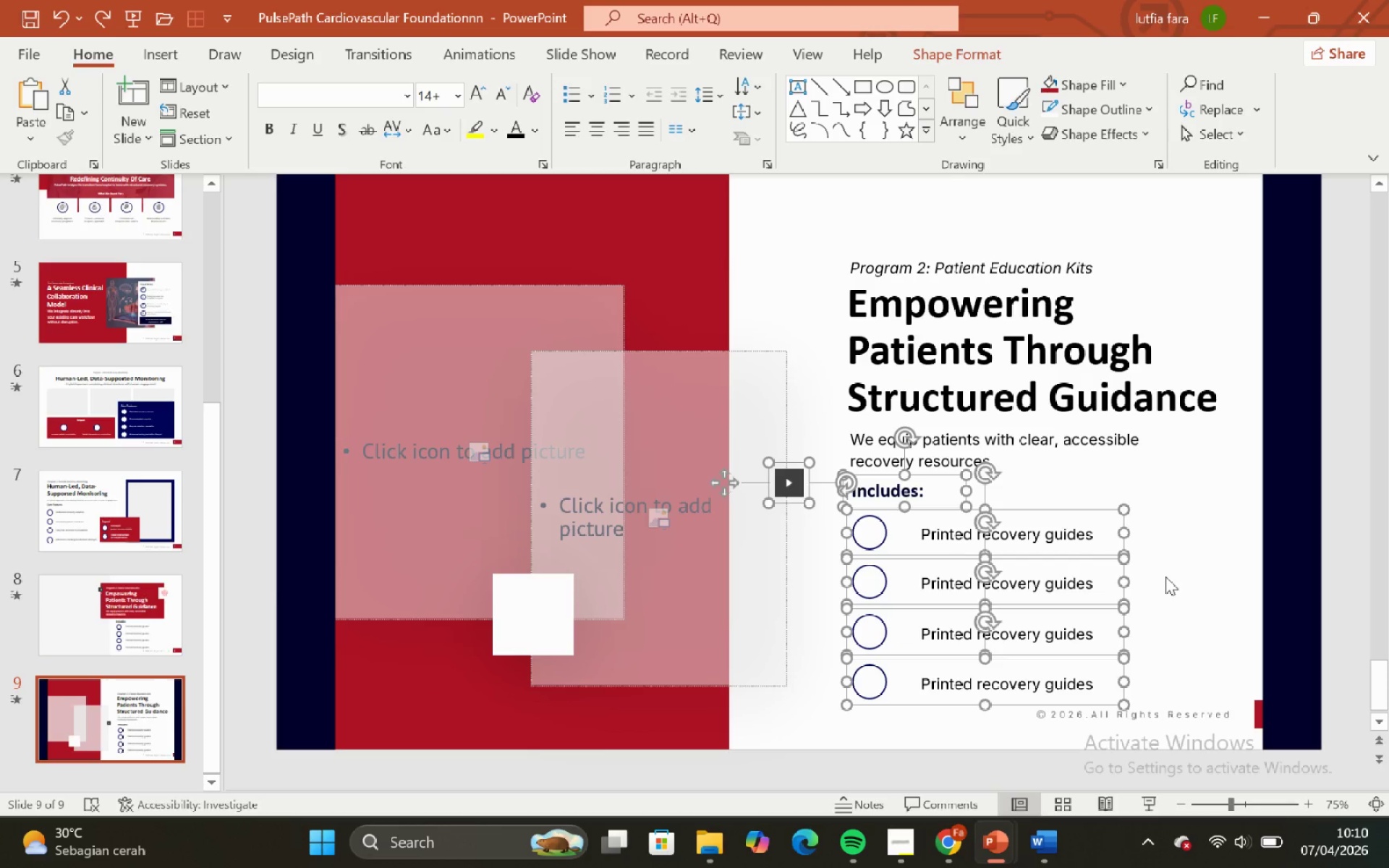 
key(Control+Z)
 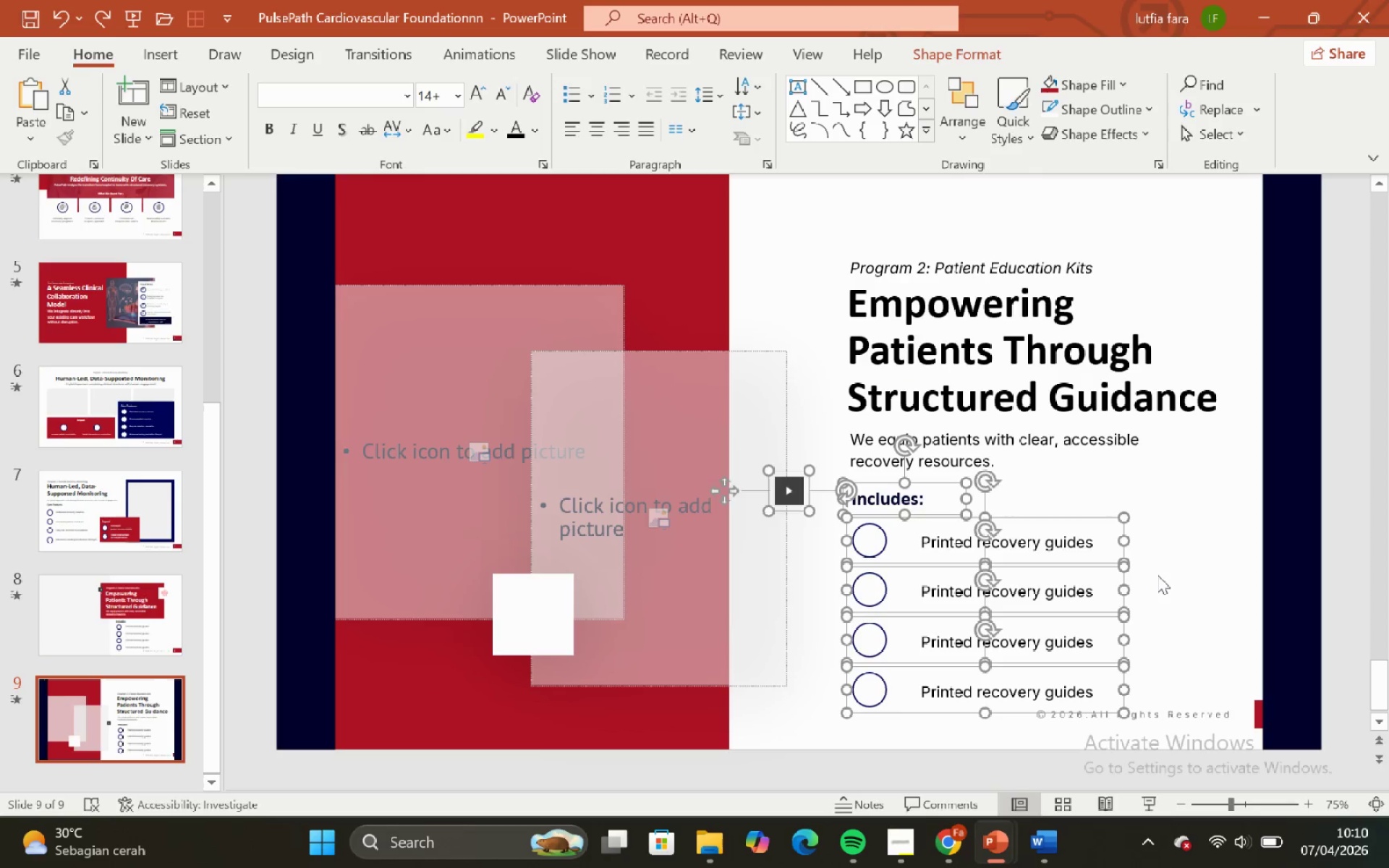 
key(Control+Z)
 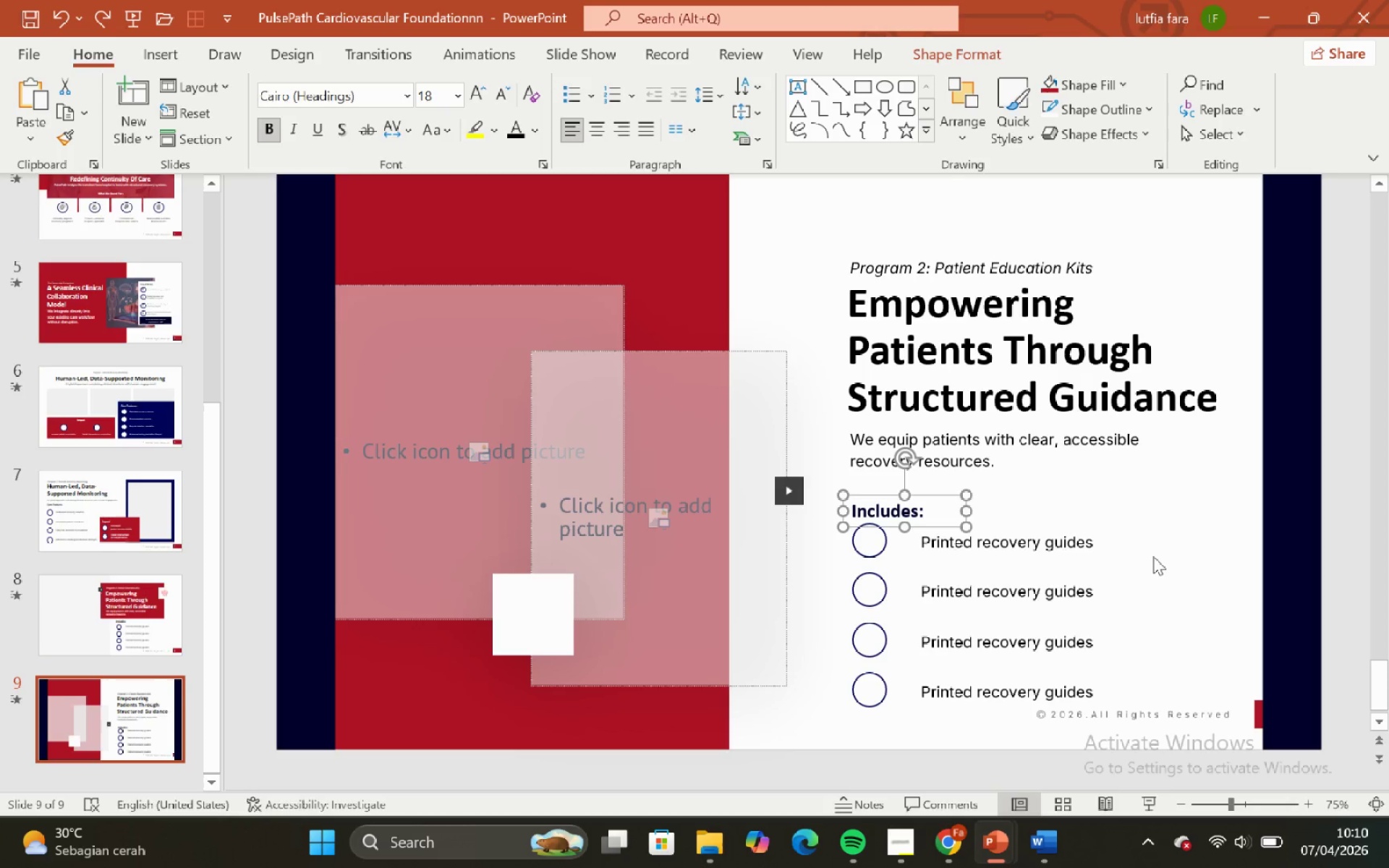 
left_click([1151, 527])
 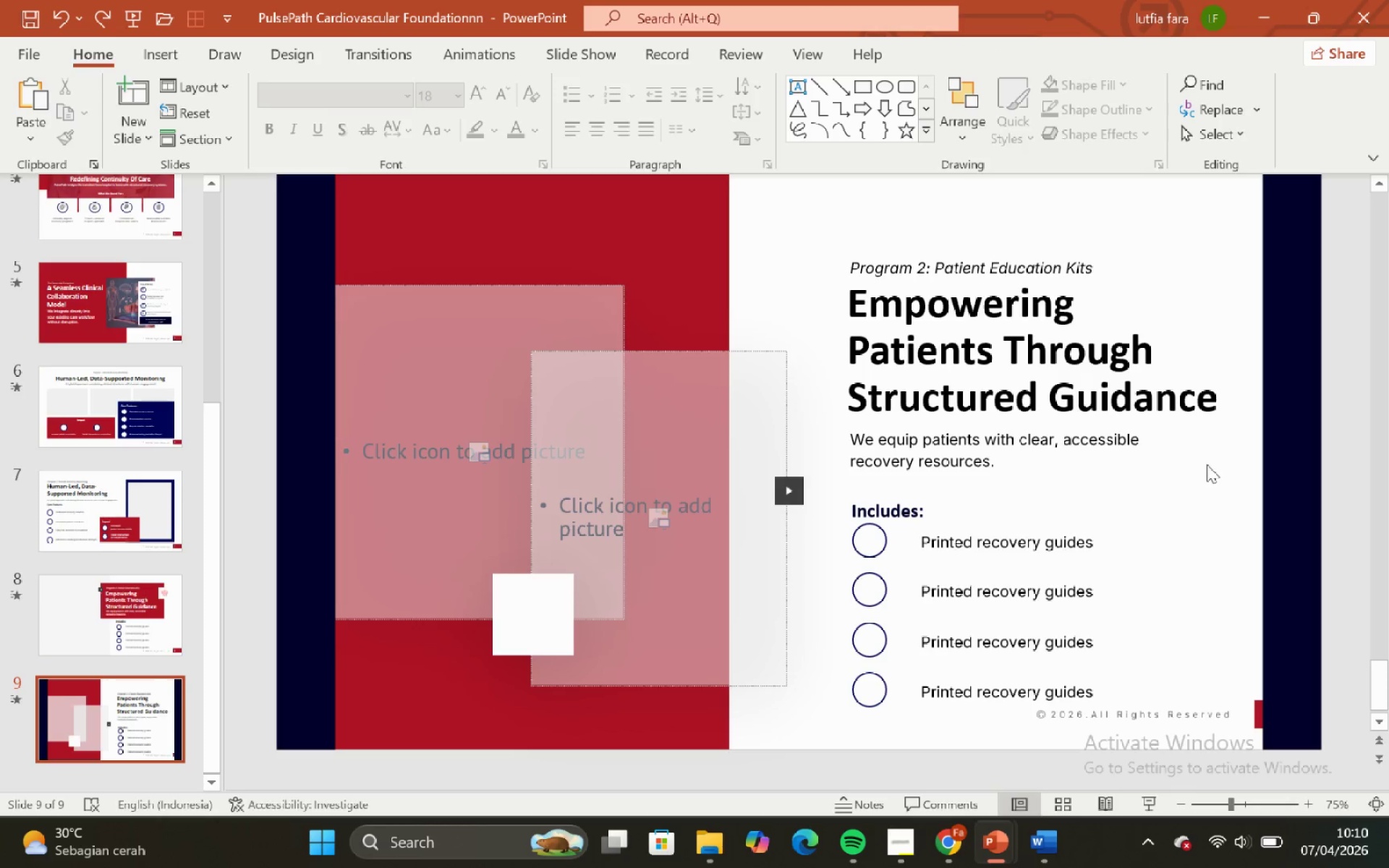 
left_click_drag(start_coordinate=[1207, 464], to_coordinate=[809, 740])
 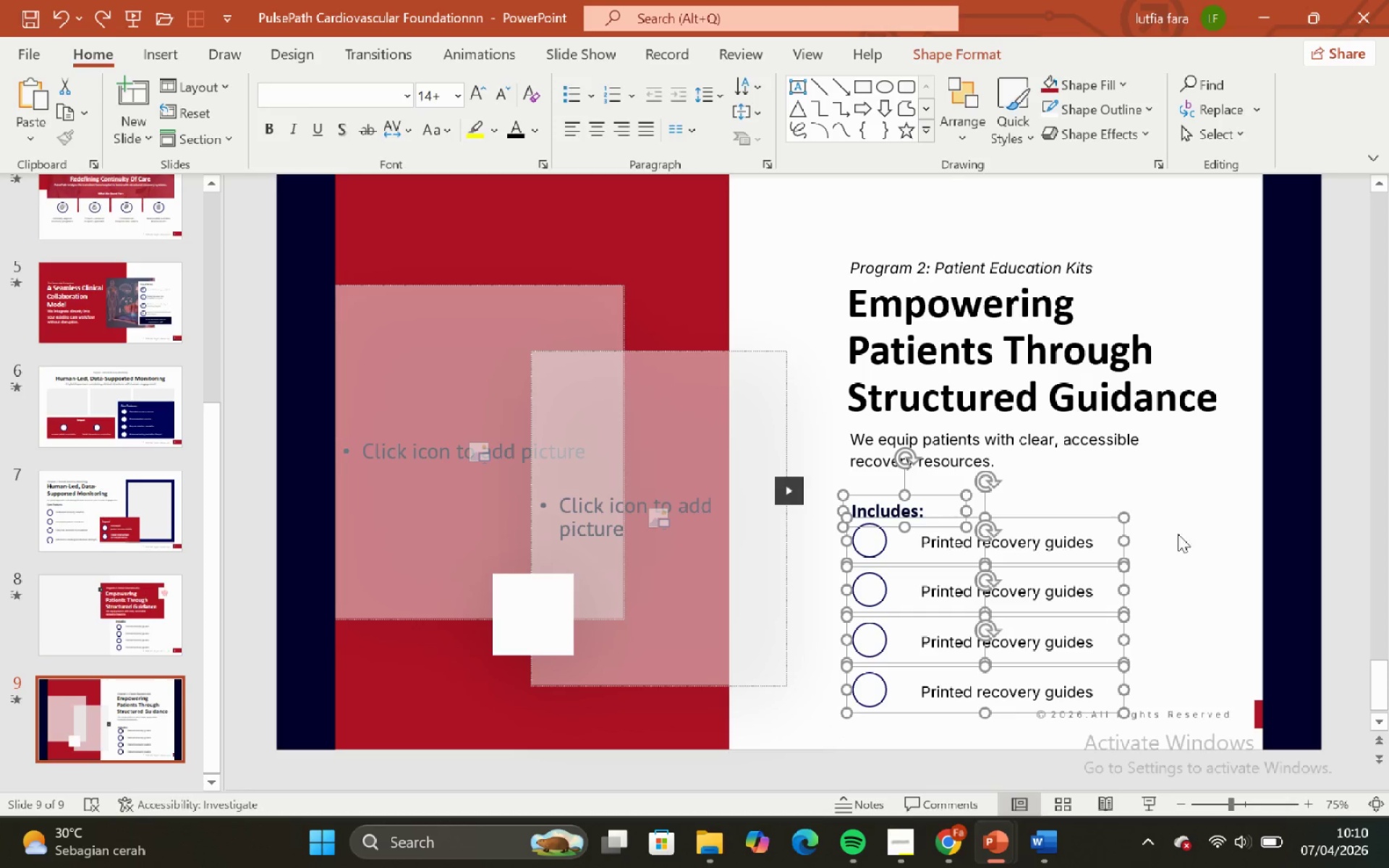 
left_click([1189, 521])
 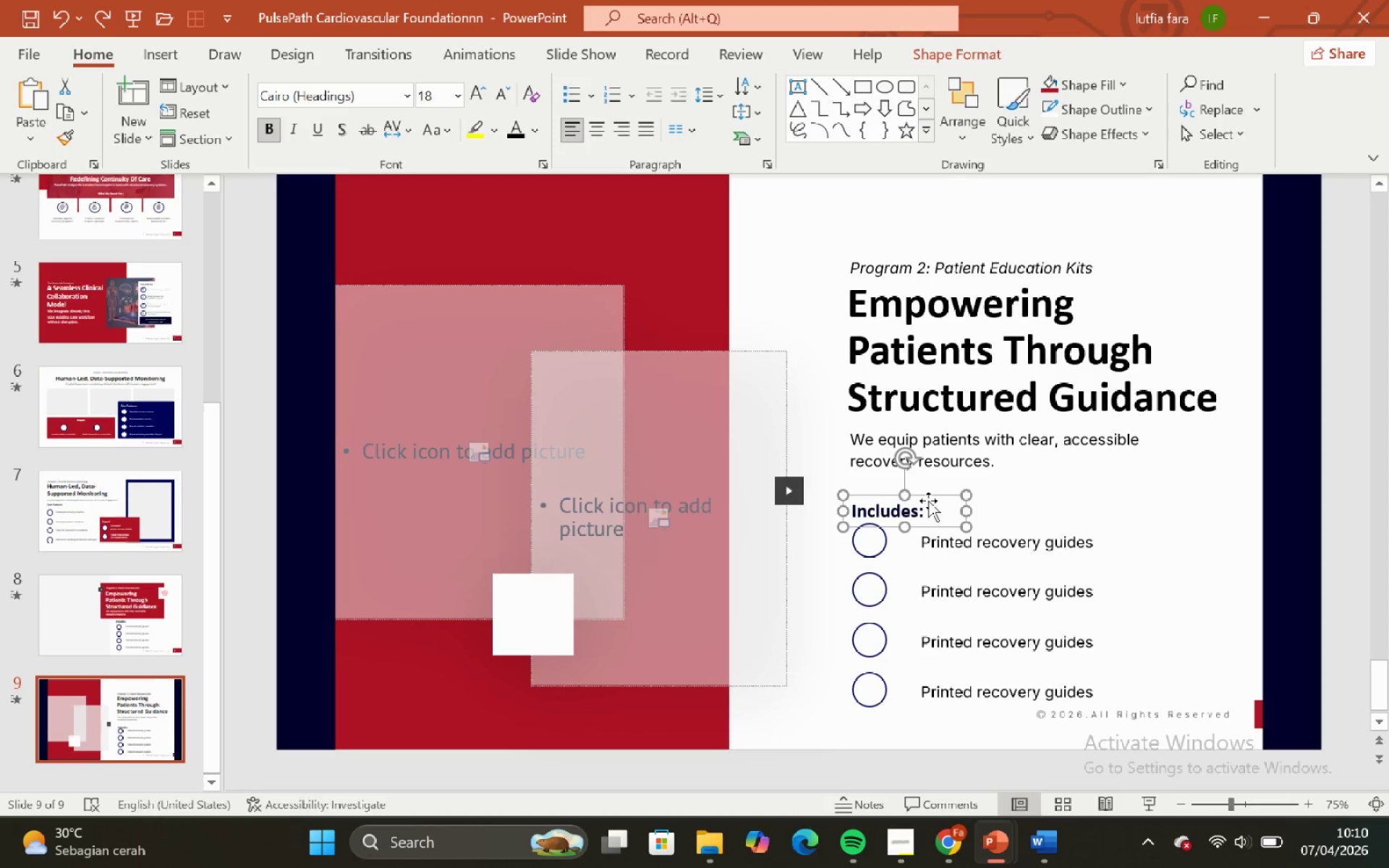 
key(ArrowUp)
 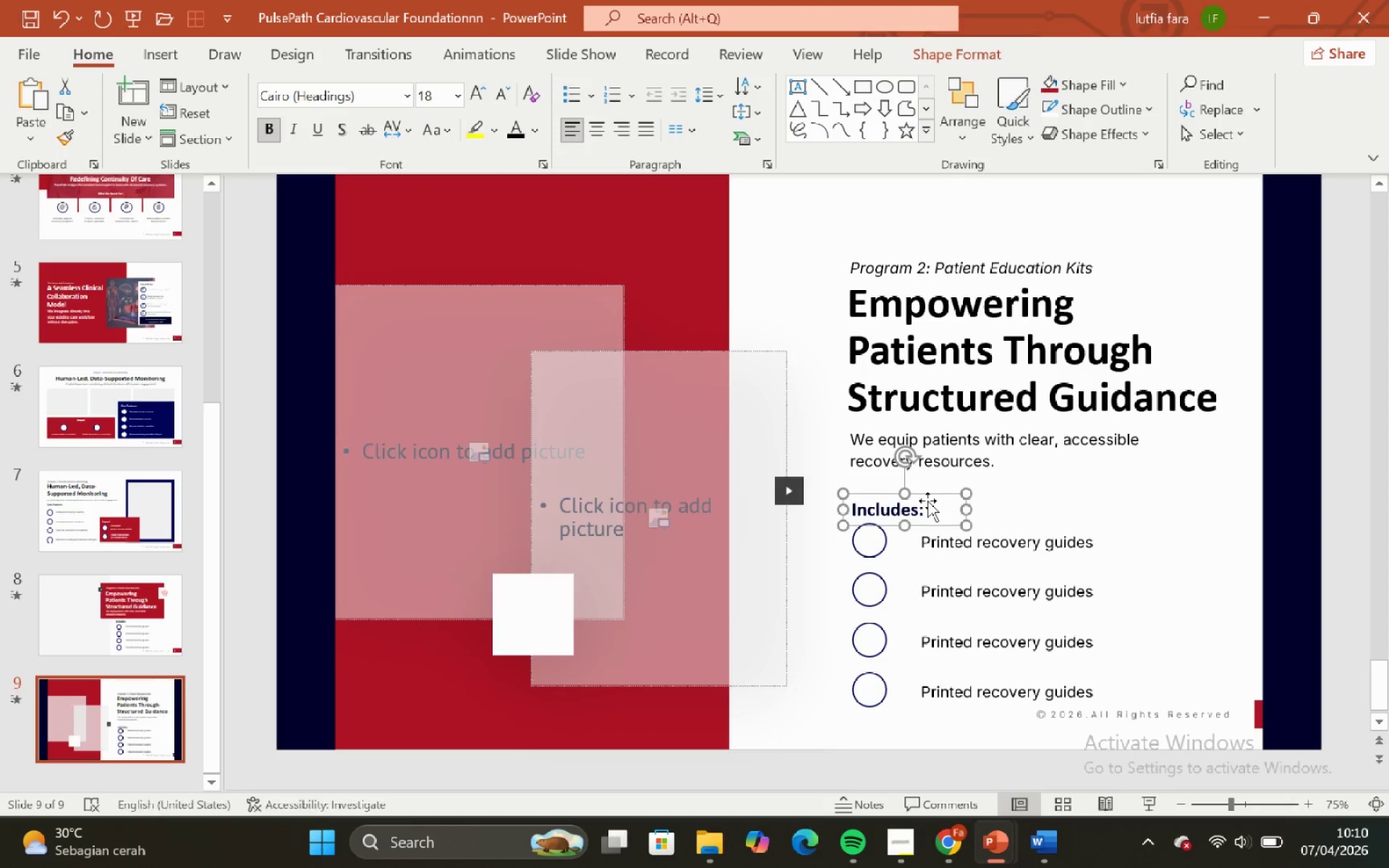 
key(ArrowUp)
 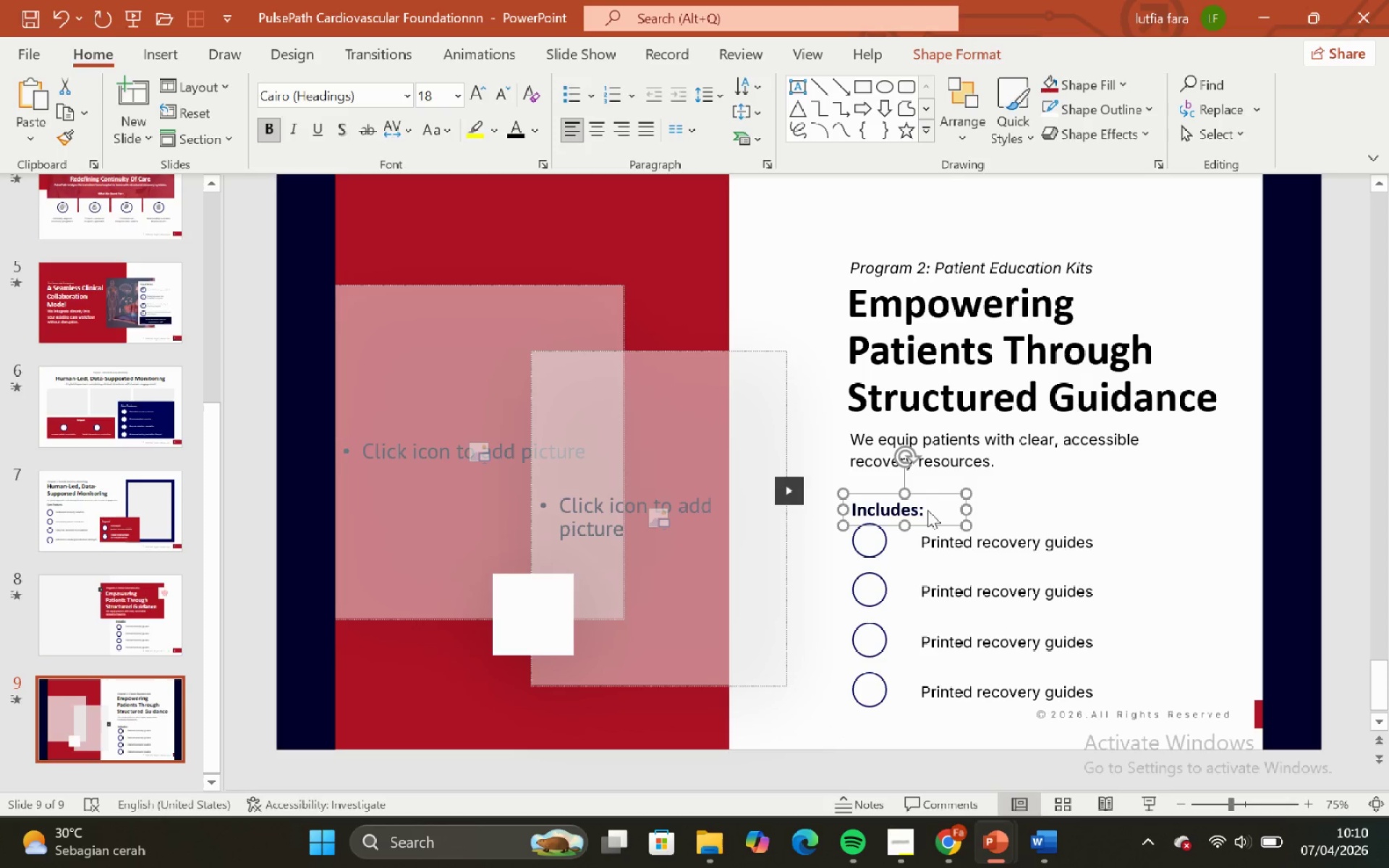 
key(ArrowUp)
 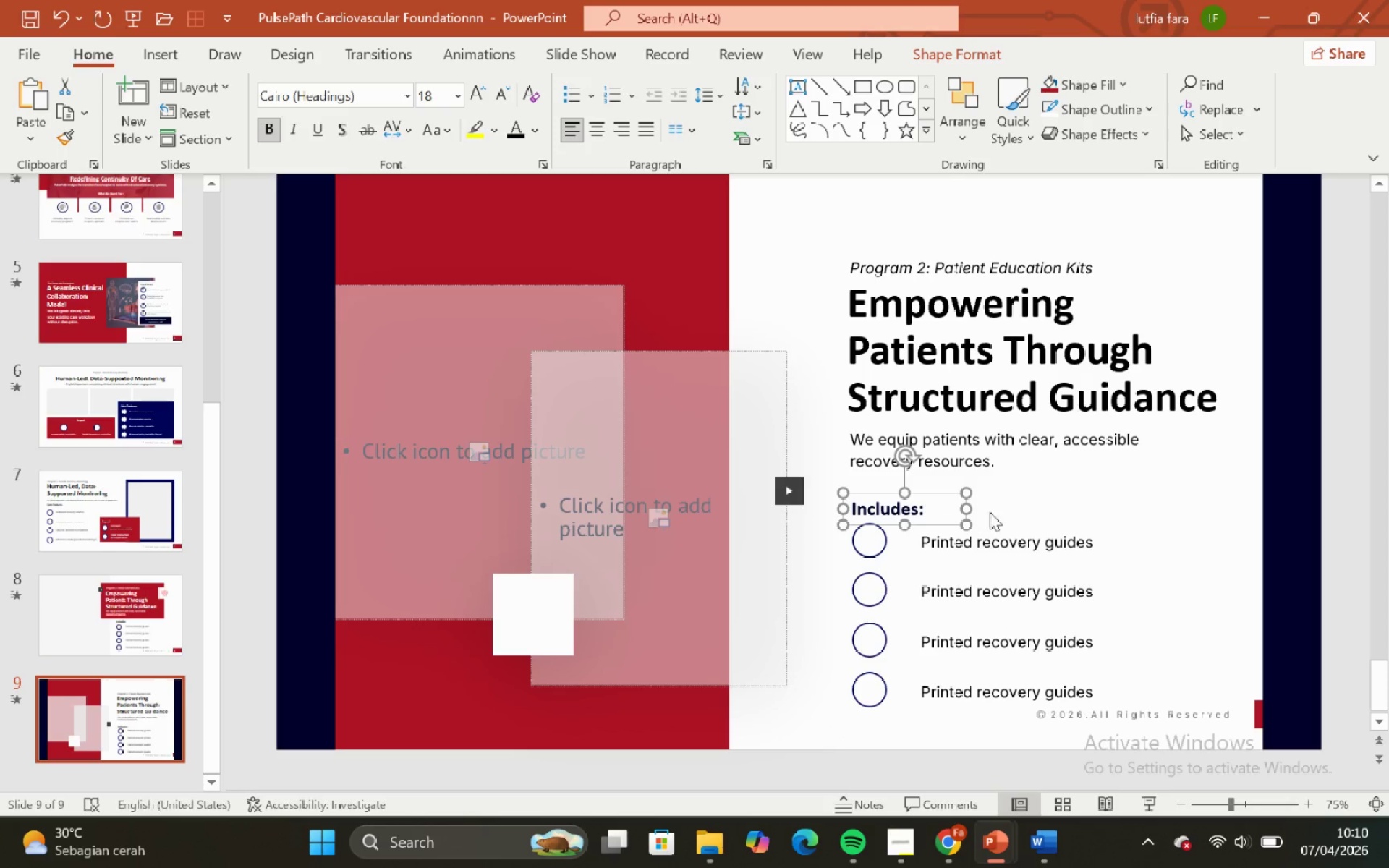 
key(ArrowUp)
 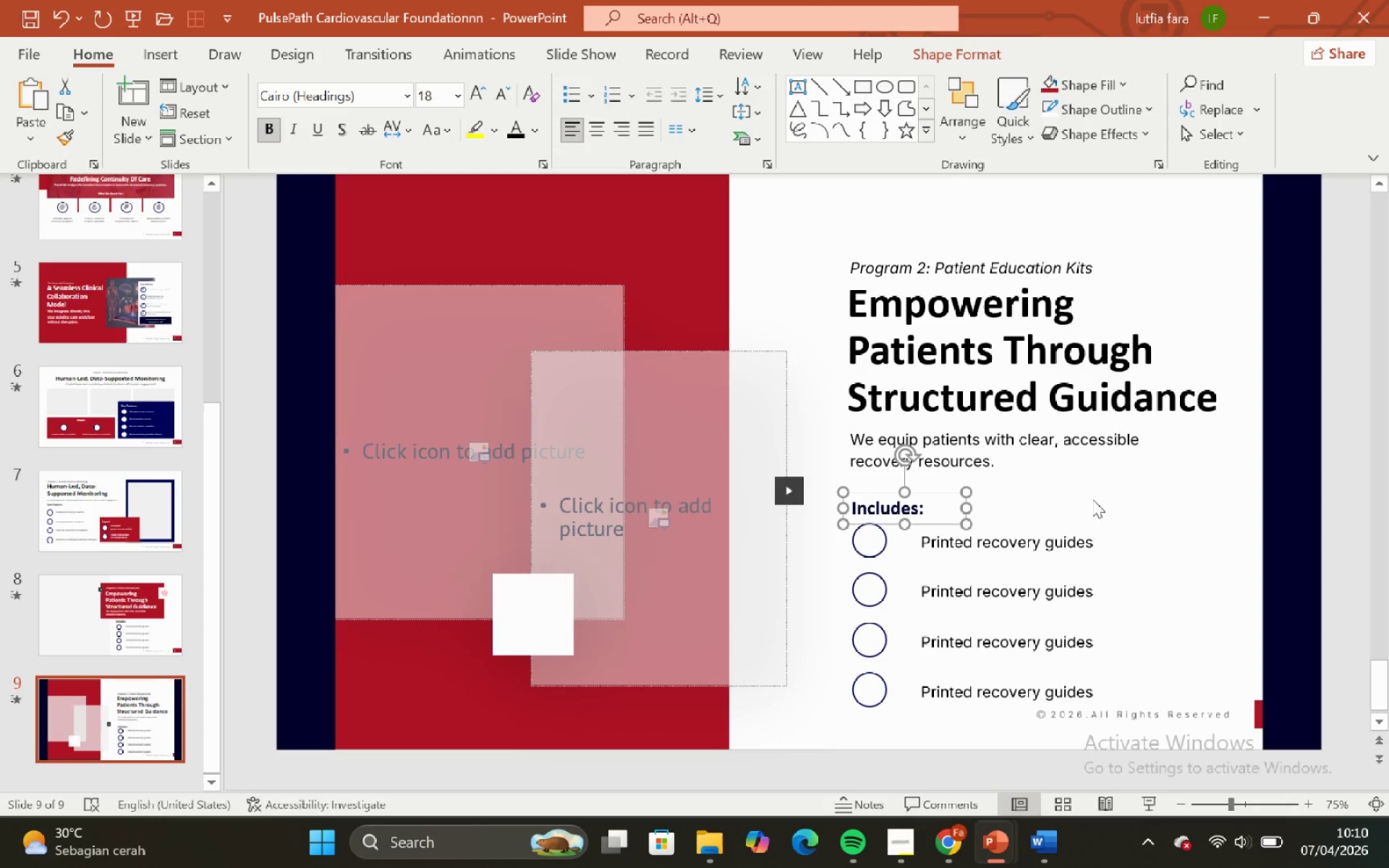 
key(ArrowUp)
 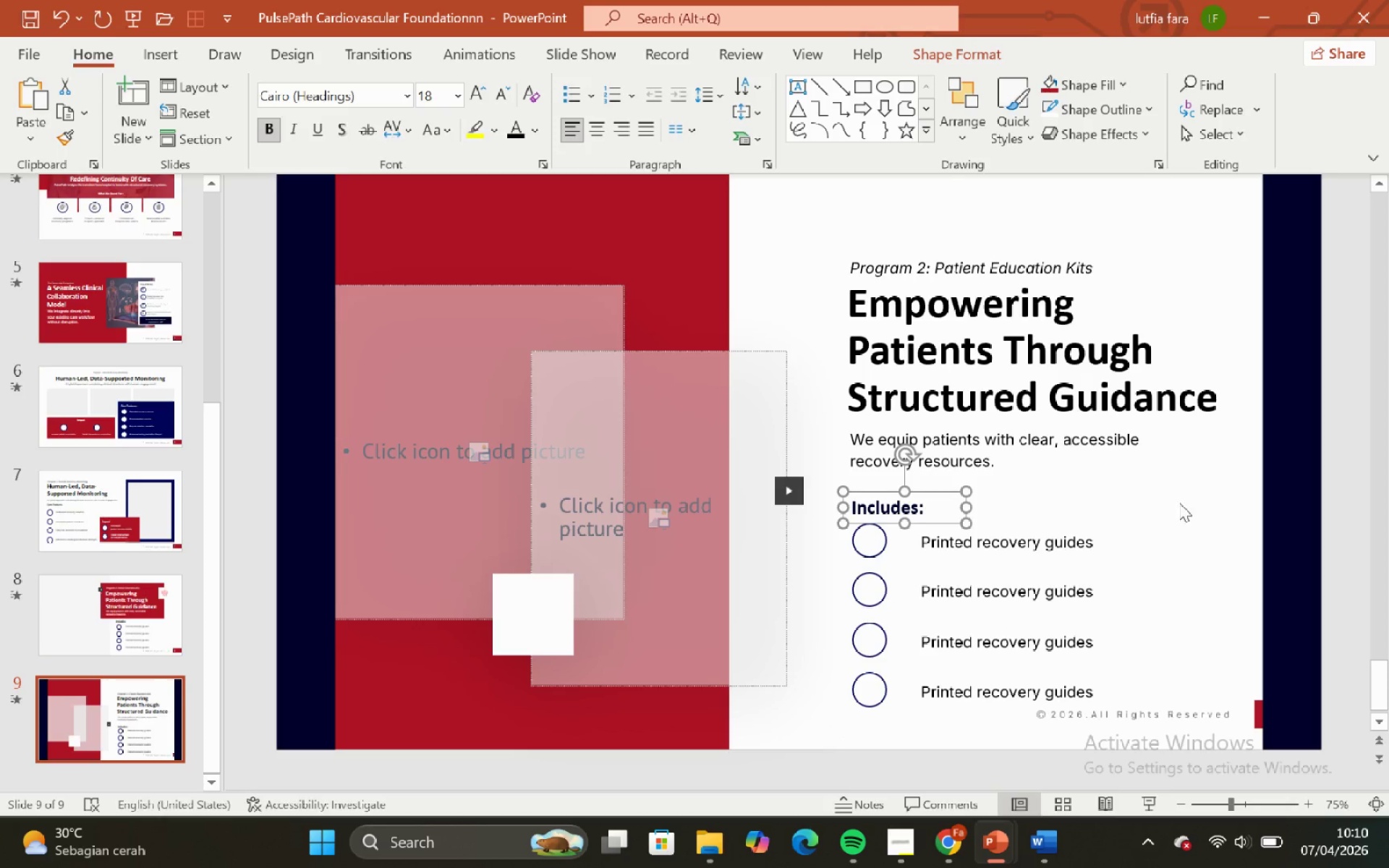 
key(ArrowUp)
 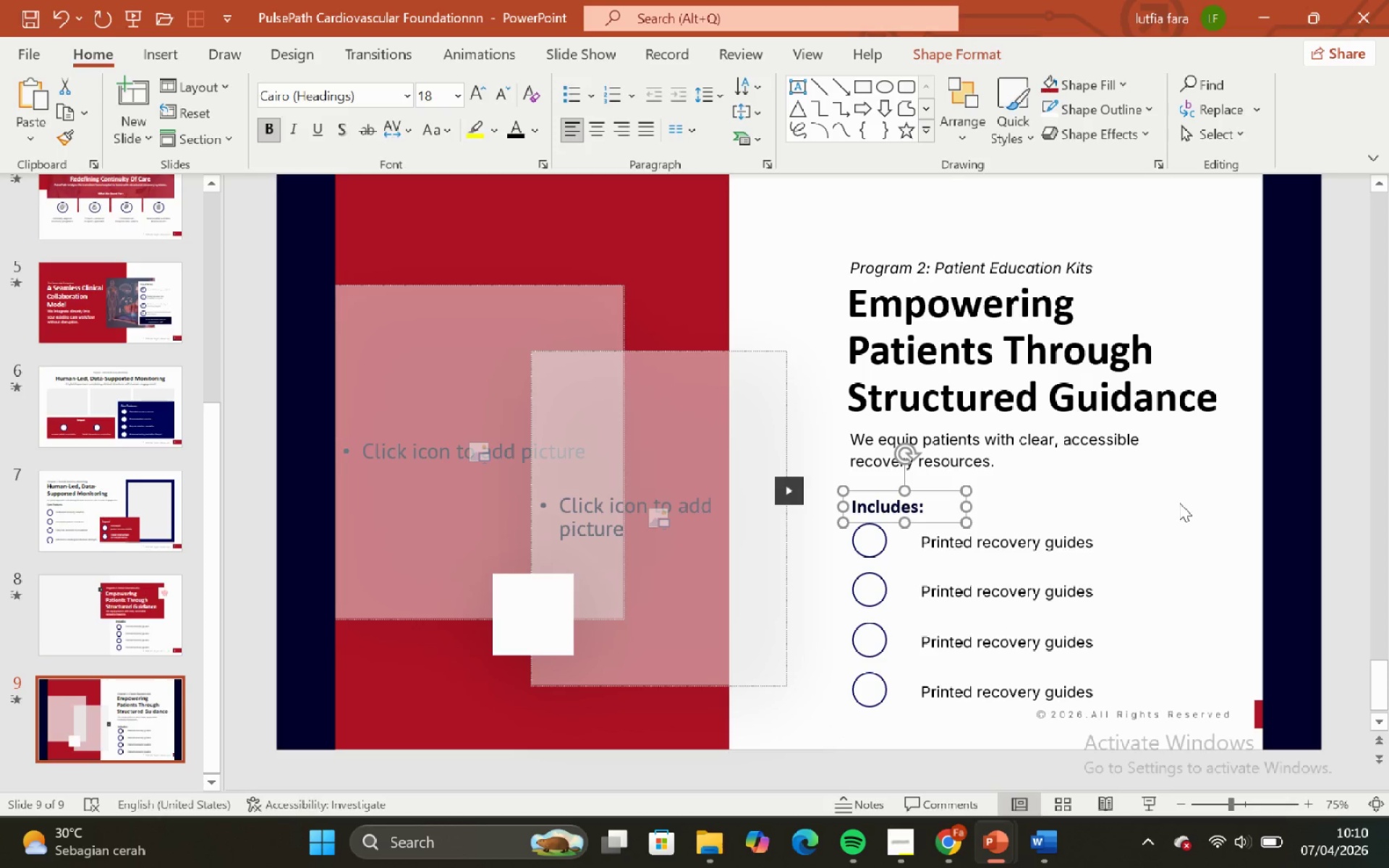 
key(ArrowUp)
 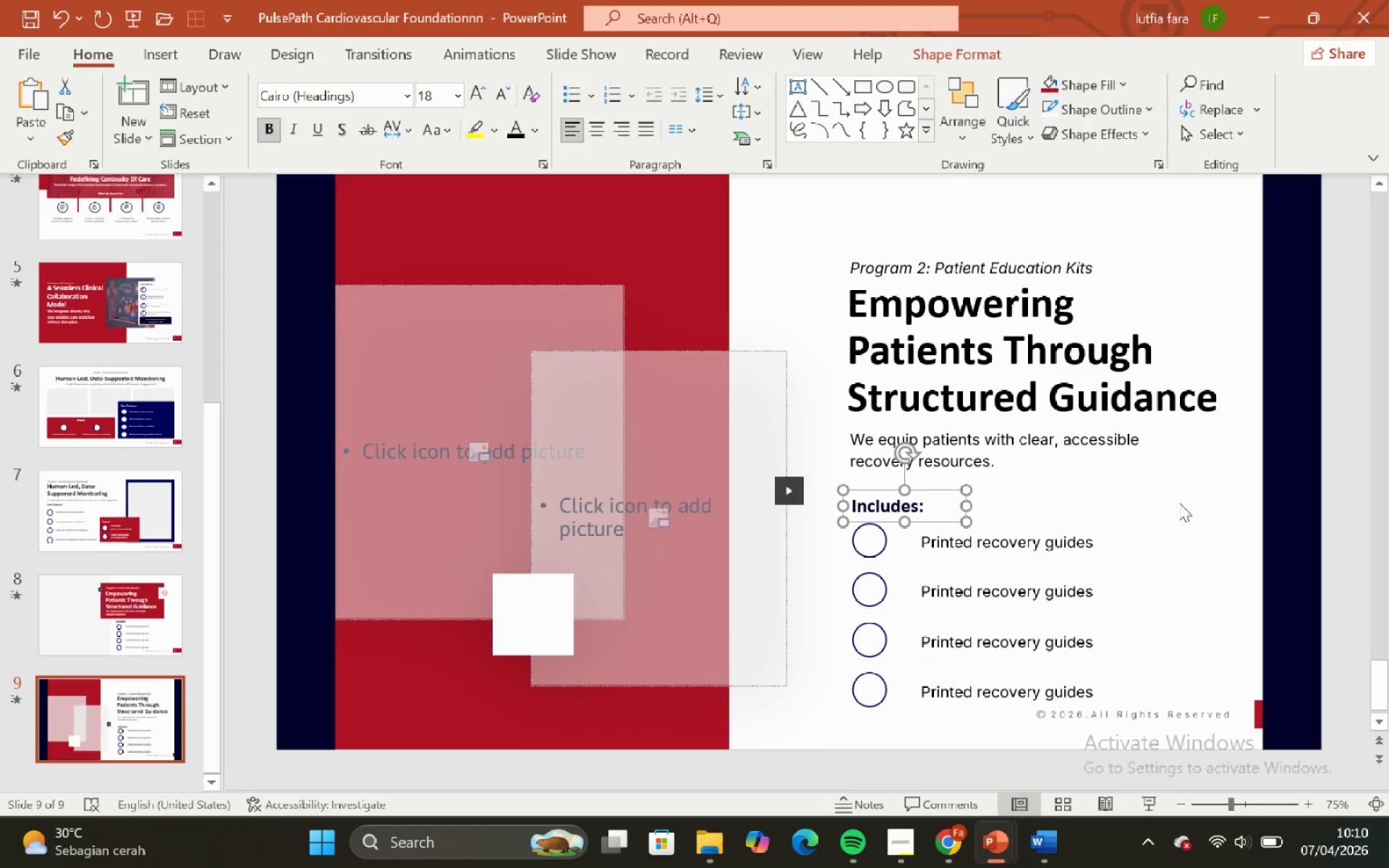 
key(ArrowUp)
 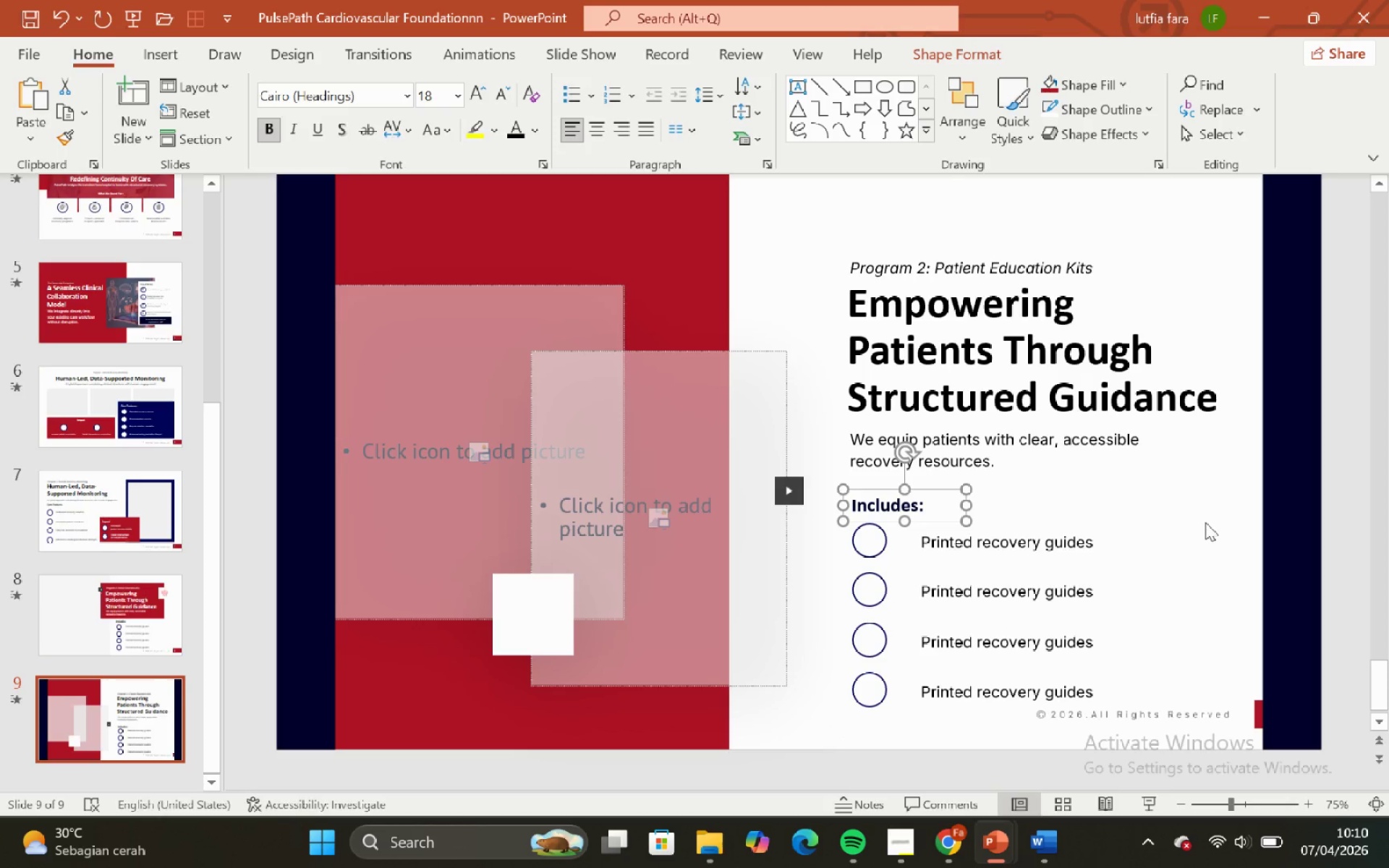 
key(ArrowUp)
 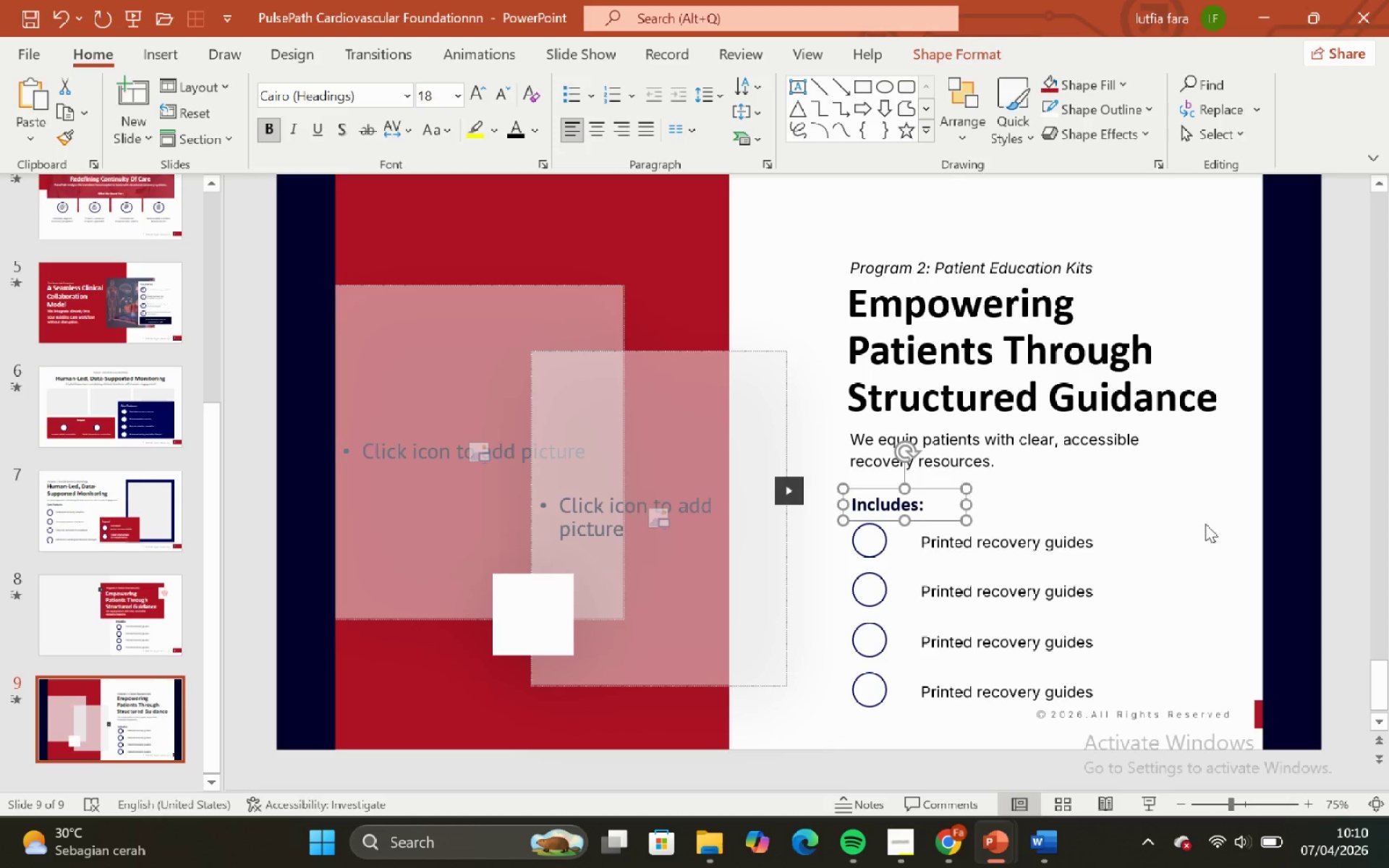 
left_click([1205, 524])
 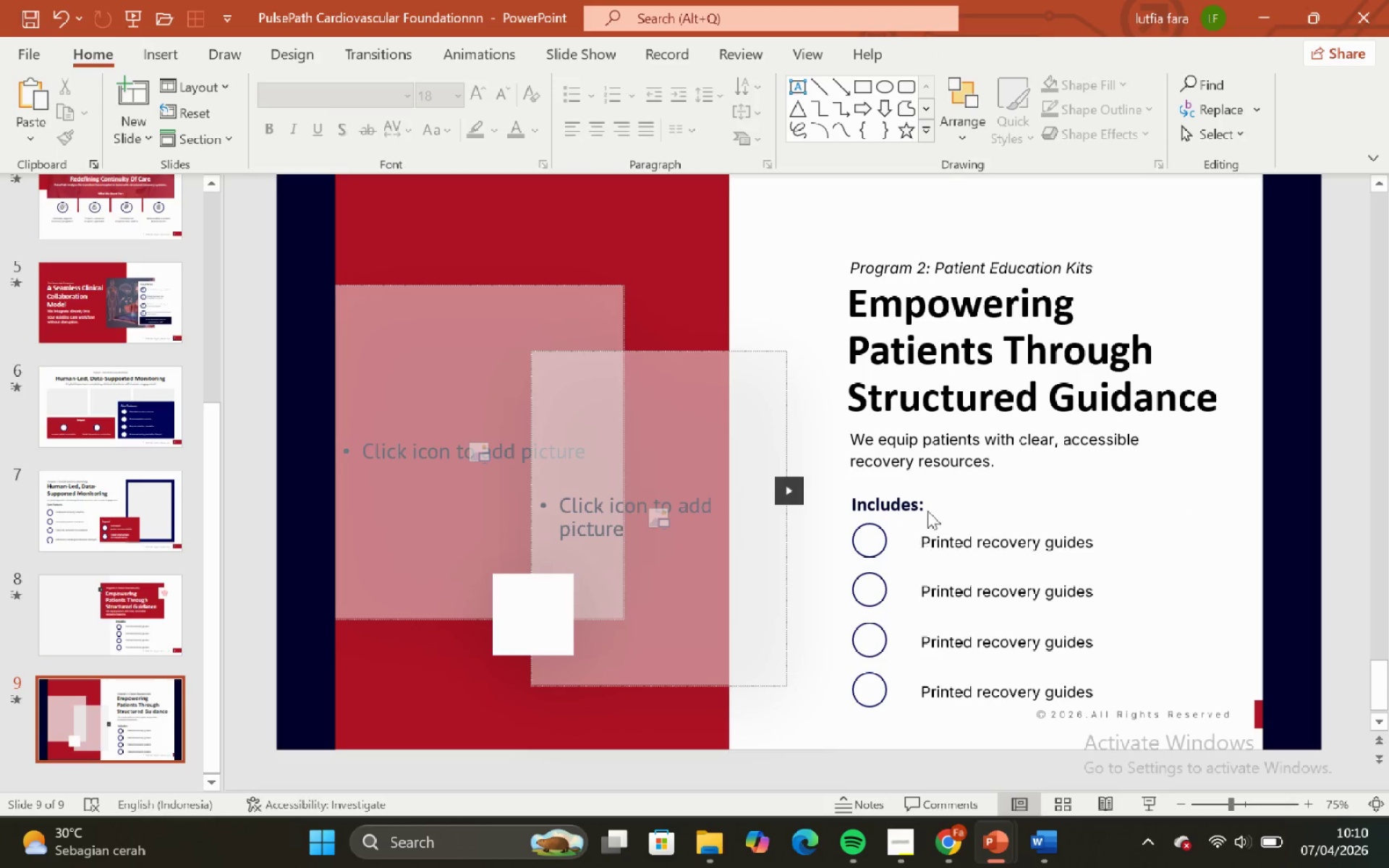 
left_click([931, 506])
 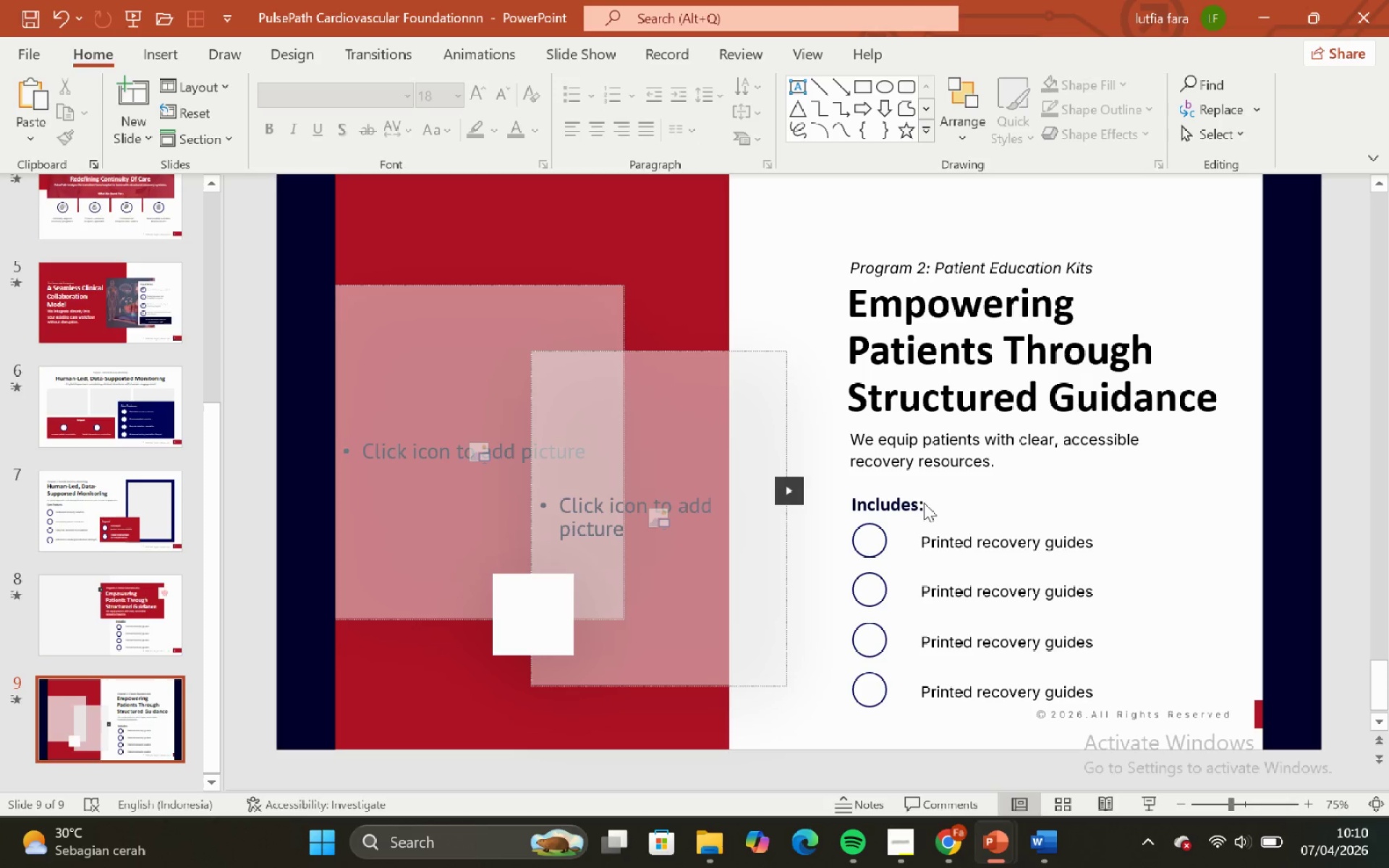 
left_click([916, 495])
 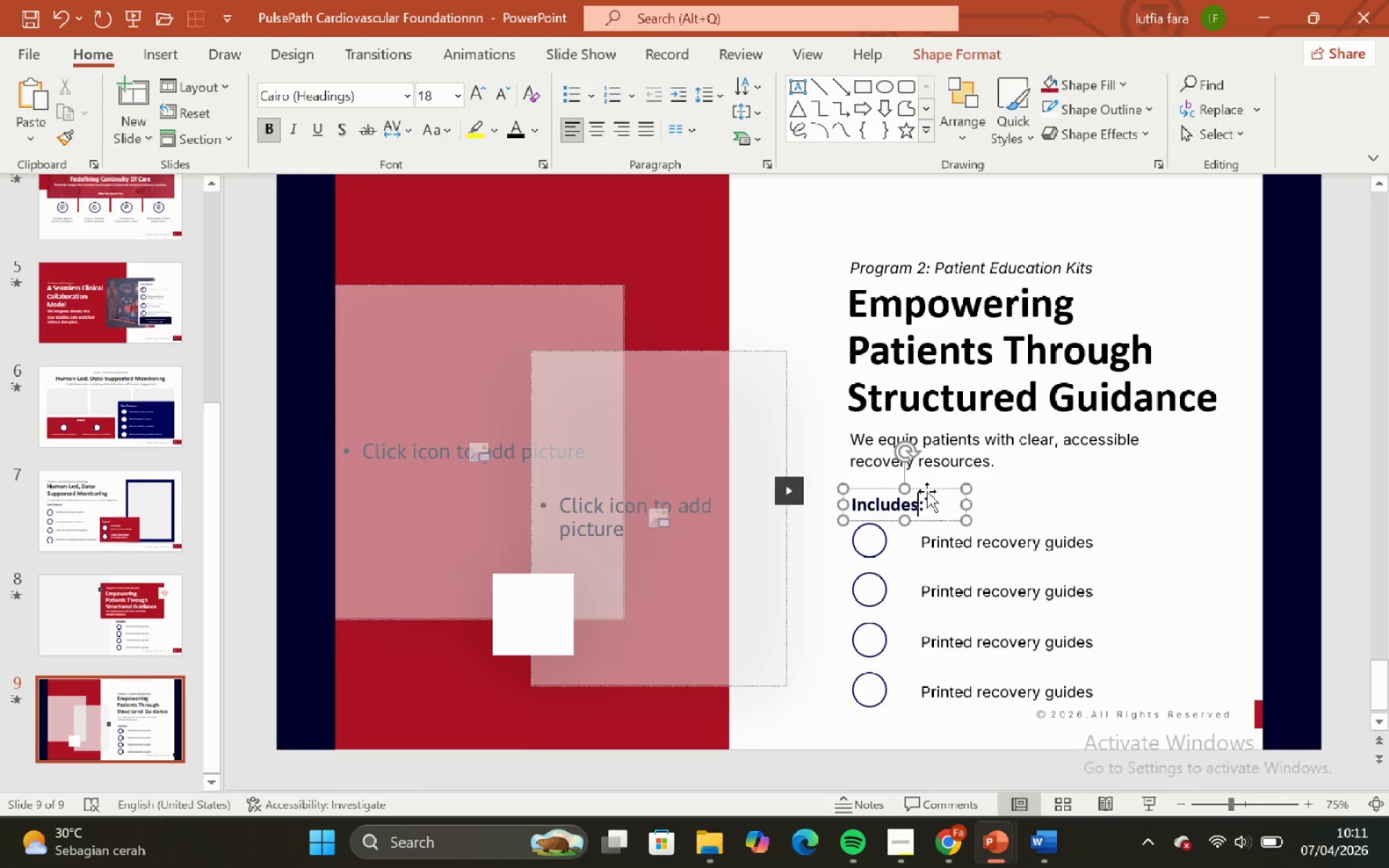 
left_click([927, 491])
 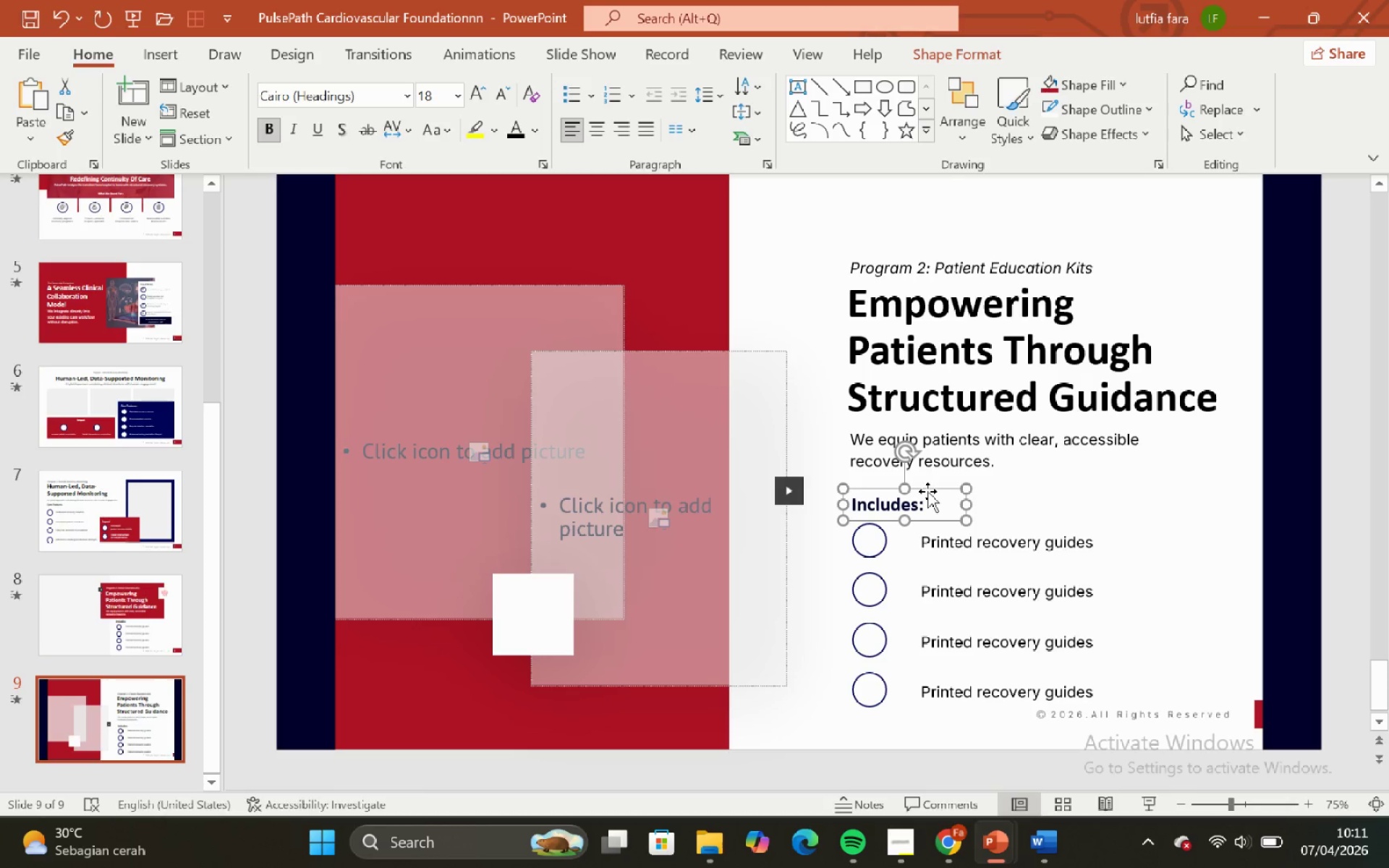 
key(ArrowUp)
 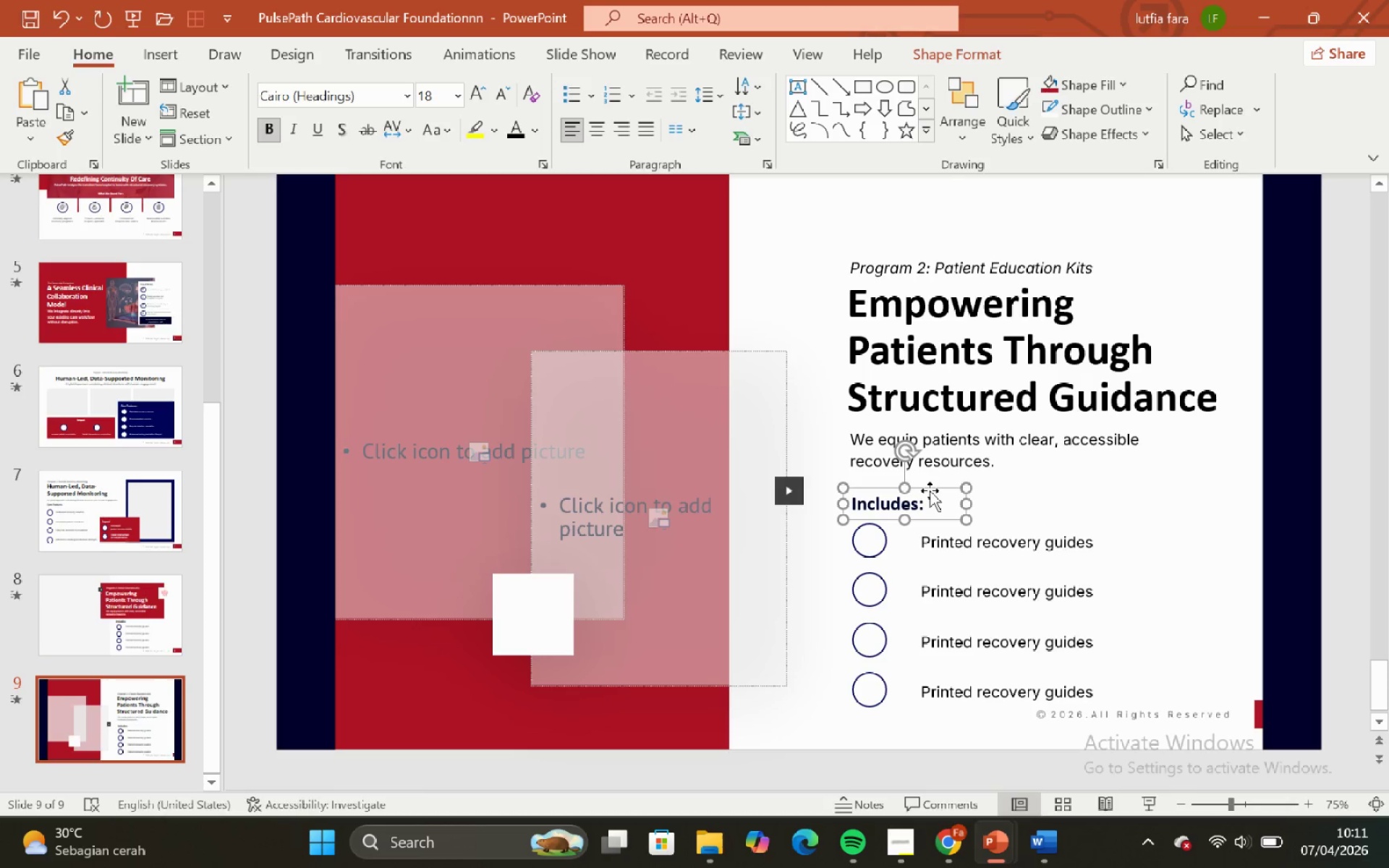 
key(ArrowUp)
 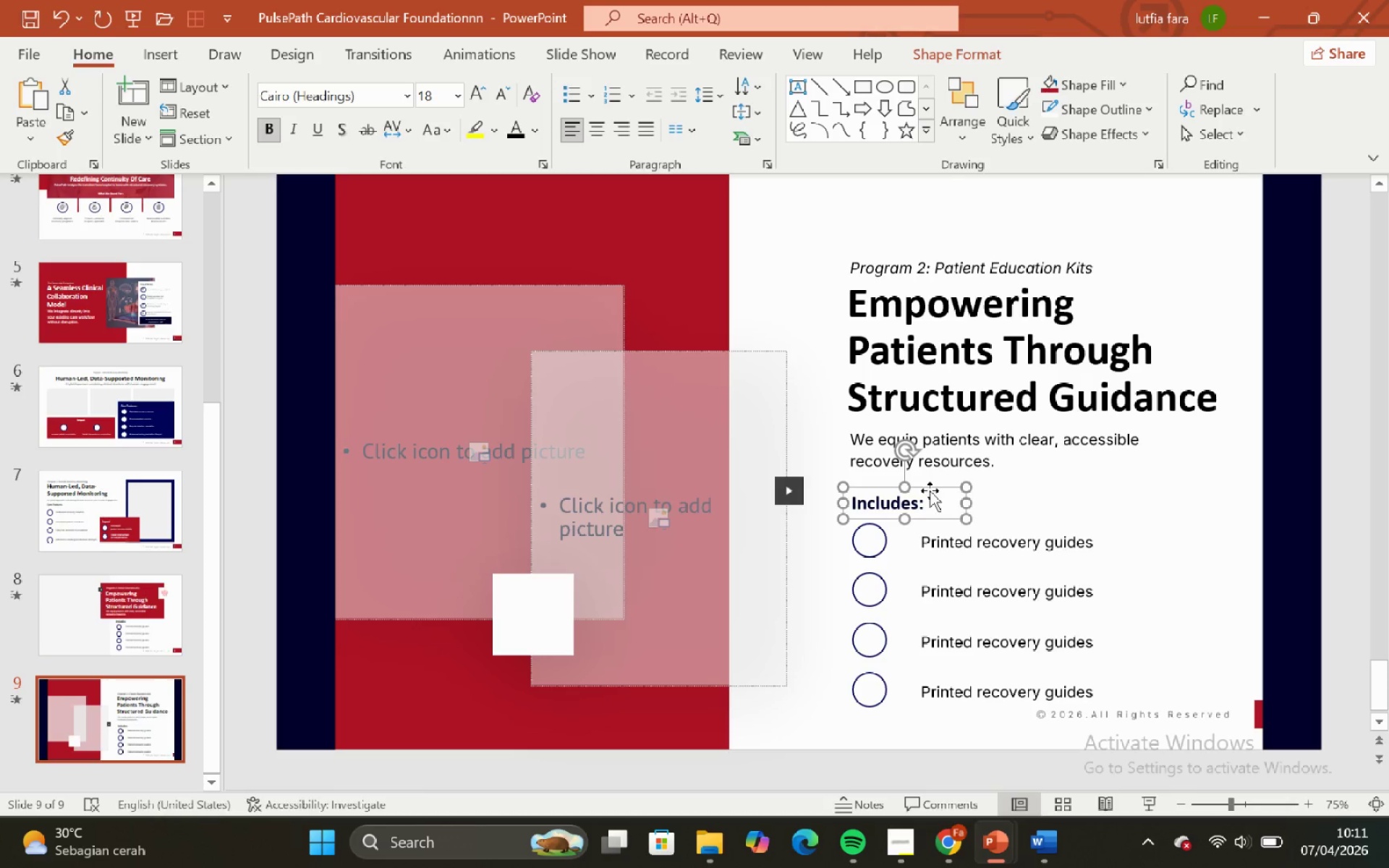 
key(ArrowUp)
 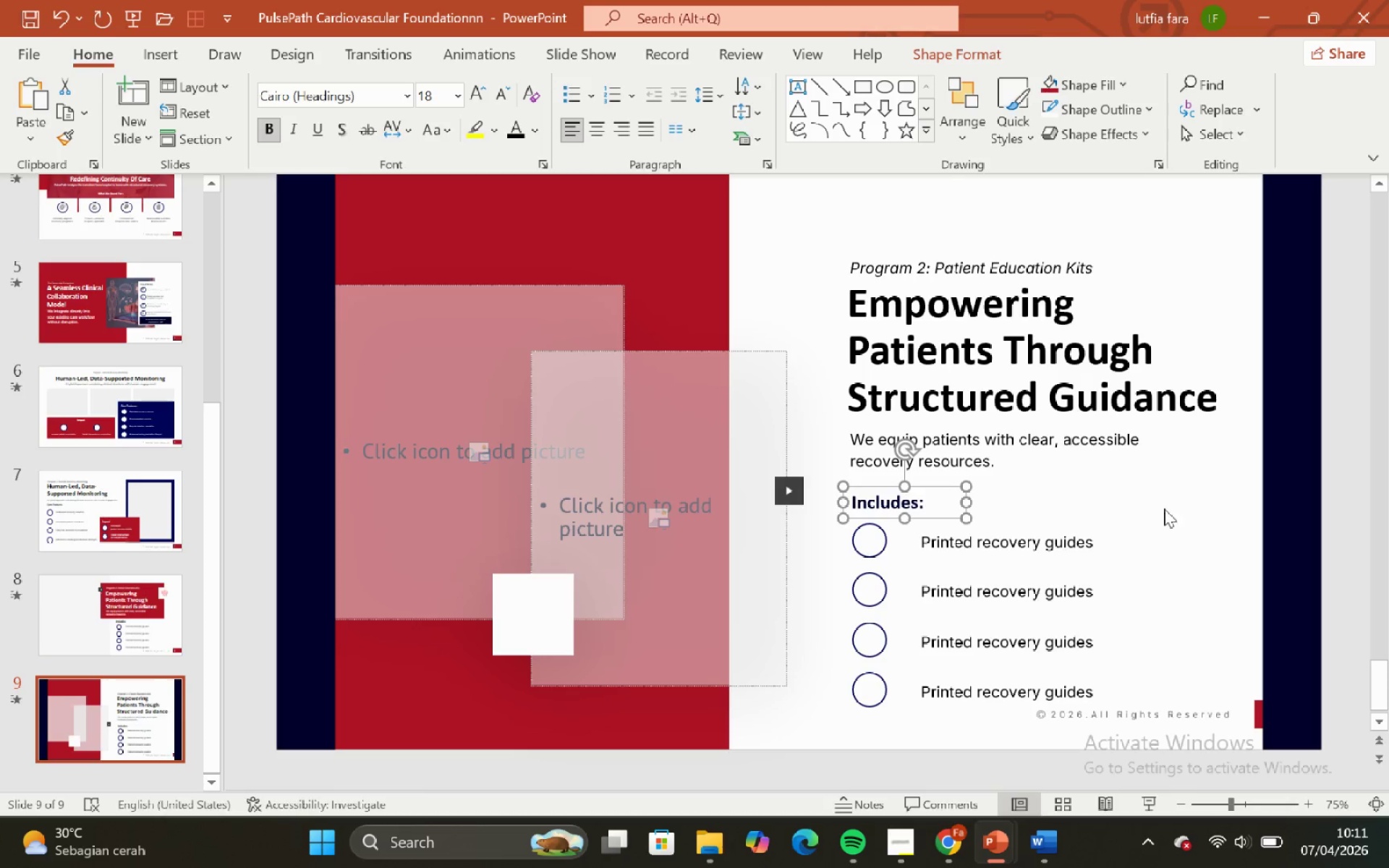 
left_click([1164, 510])
 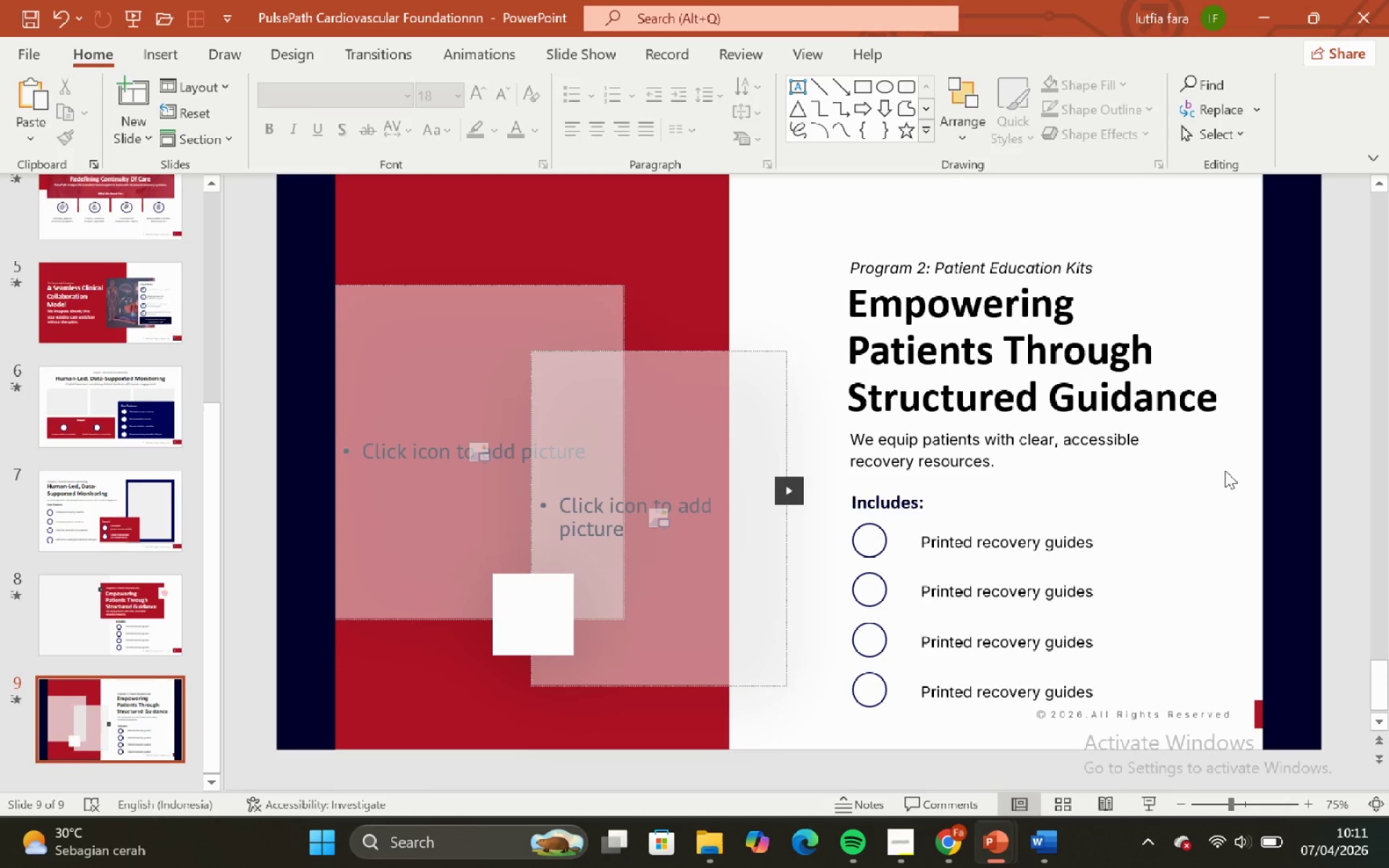 
left_click_drag(start_coordinate=[1225, 470], to_coordinate=[783, 772])
 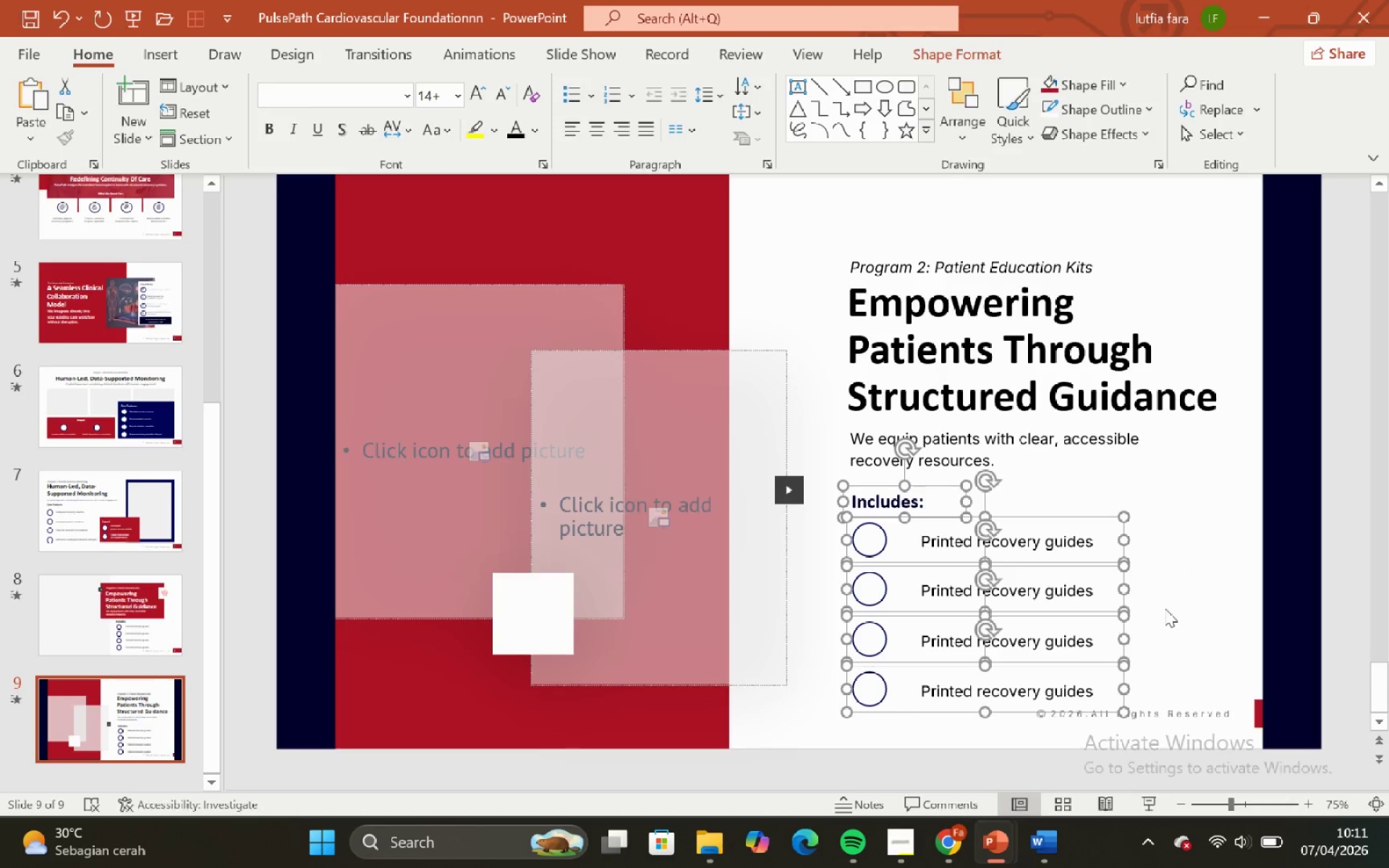 
left_click([1167, 608])
 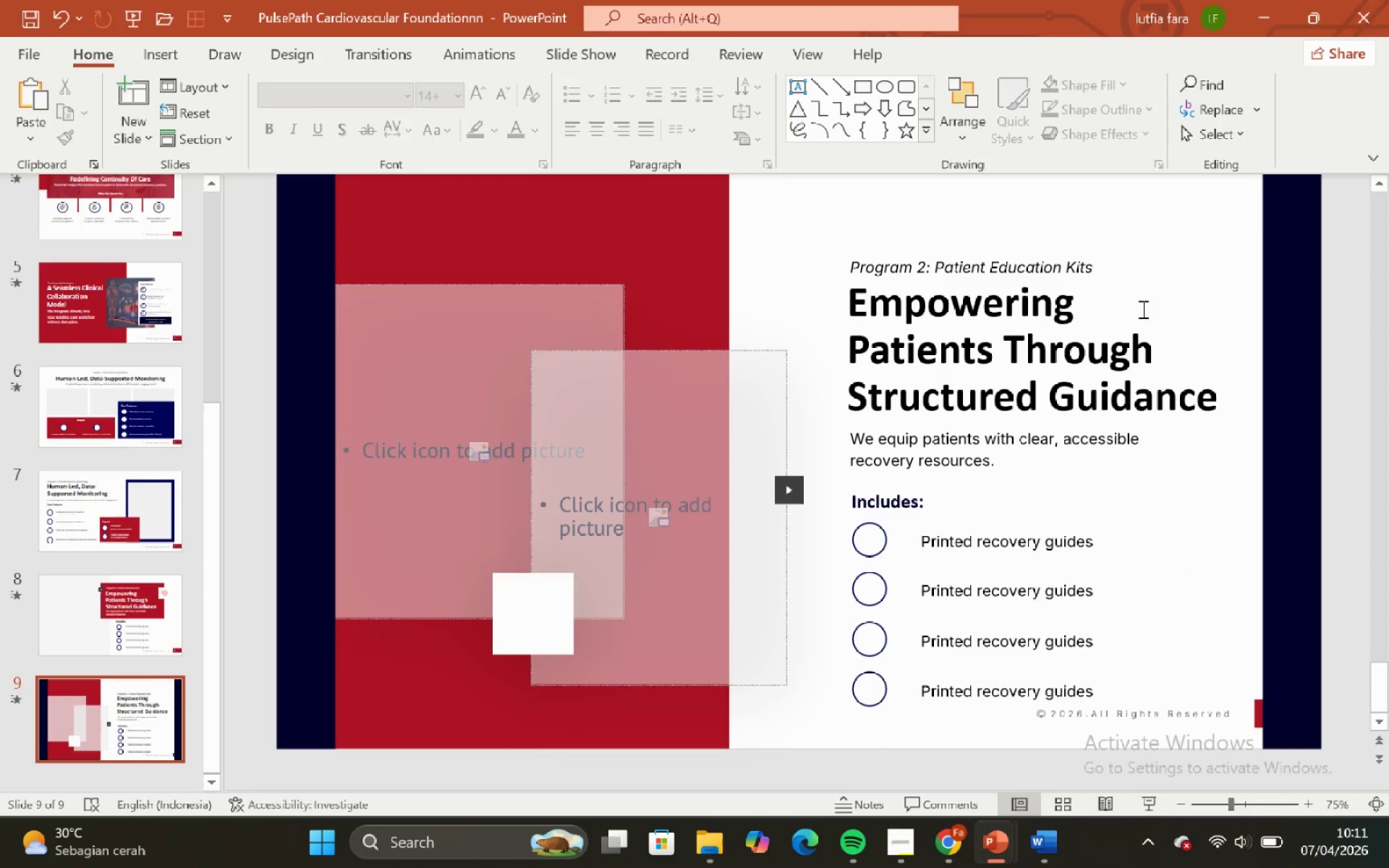 
left_click_drag(start_coordinate=[1351, 216], to_coordinate=[818, 780])
 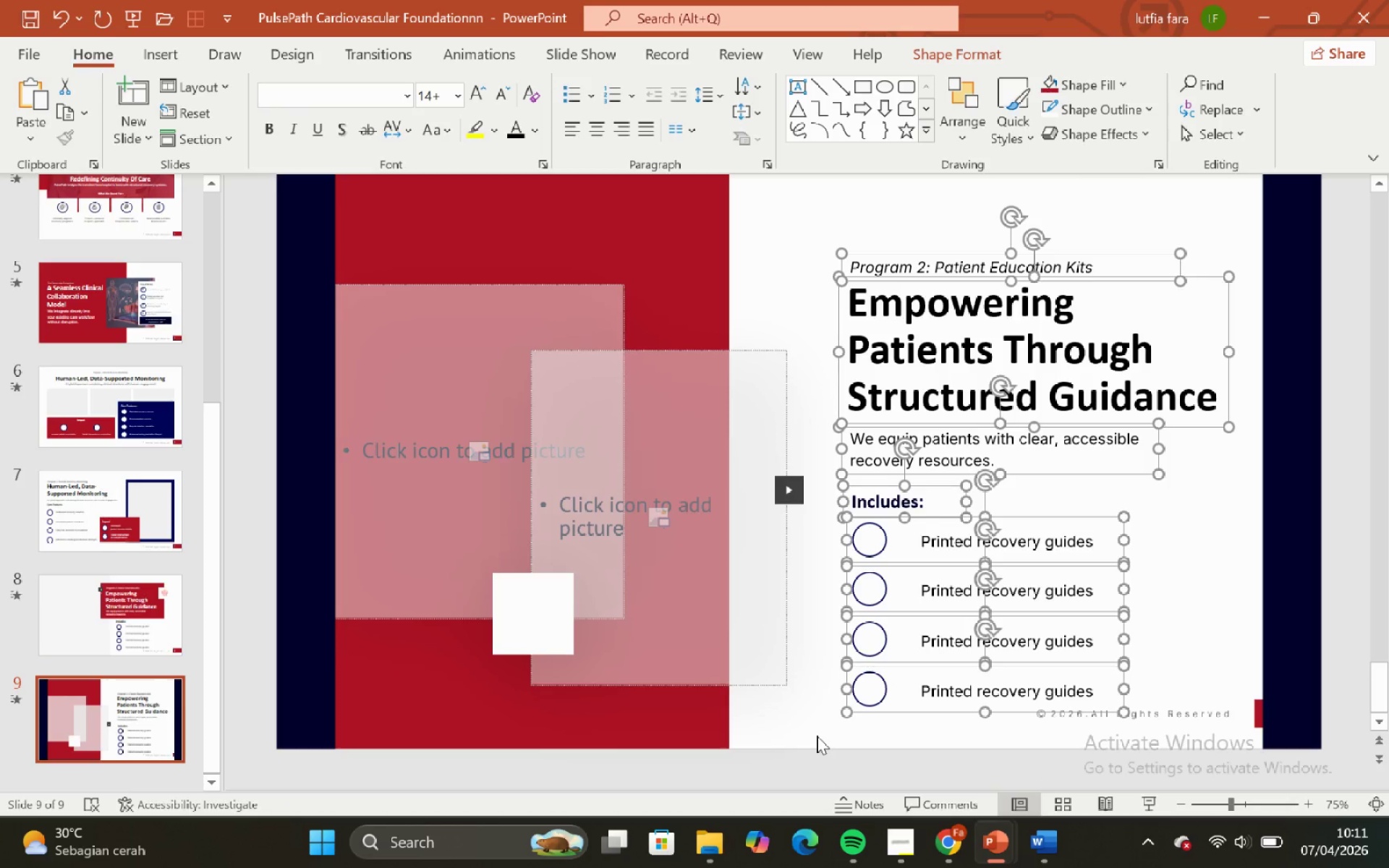 
key(ArrowDown)
 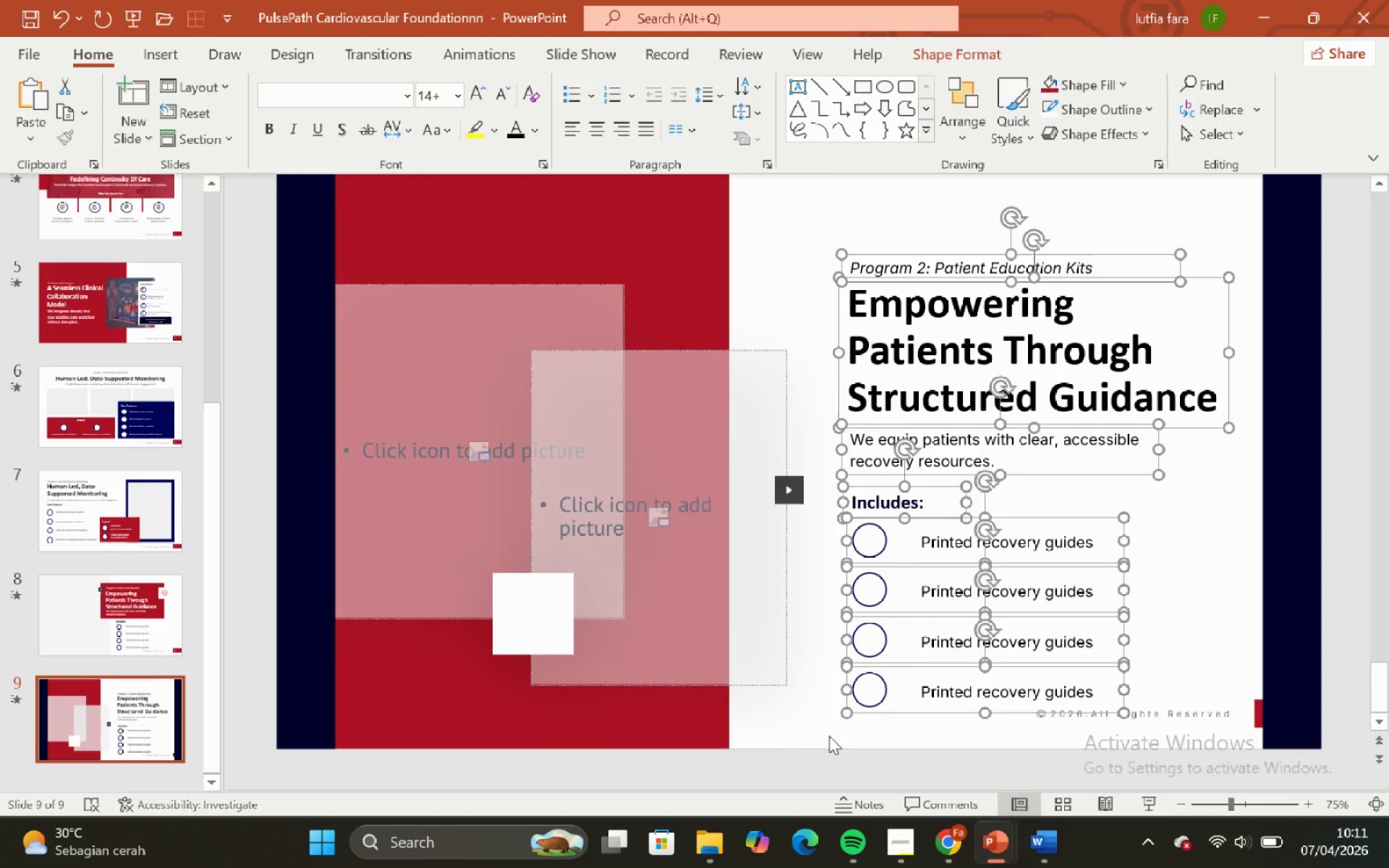 
key(ArrowUp)
 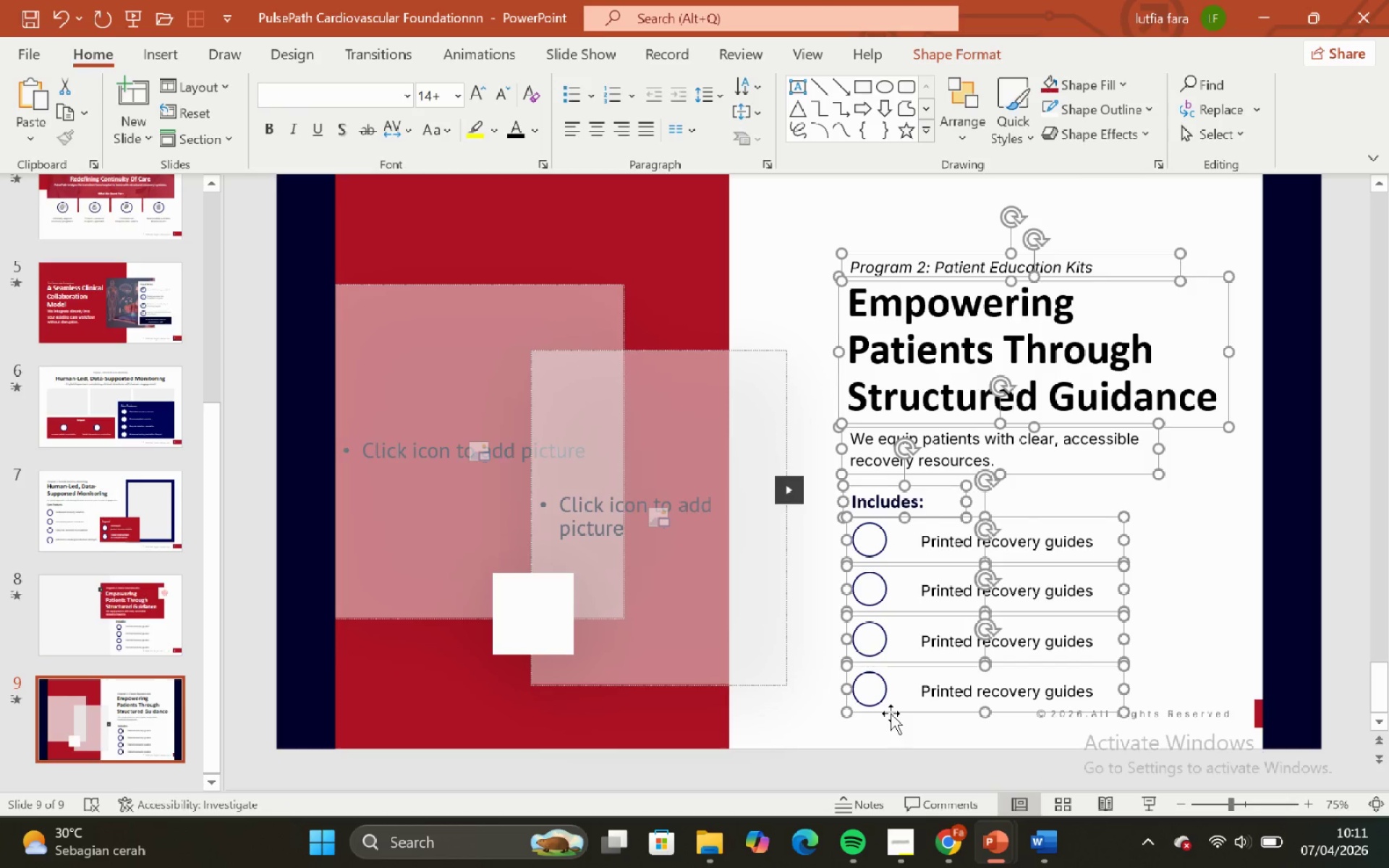 
key(ArrowUp)
 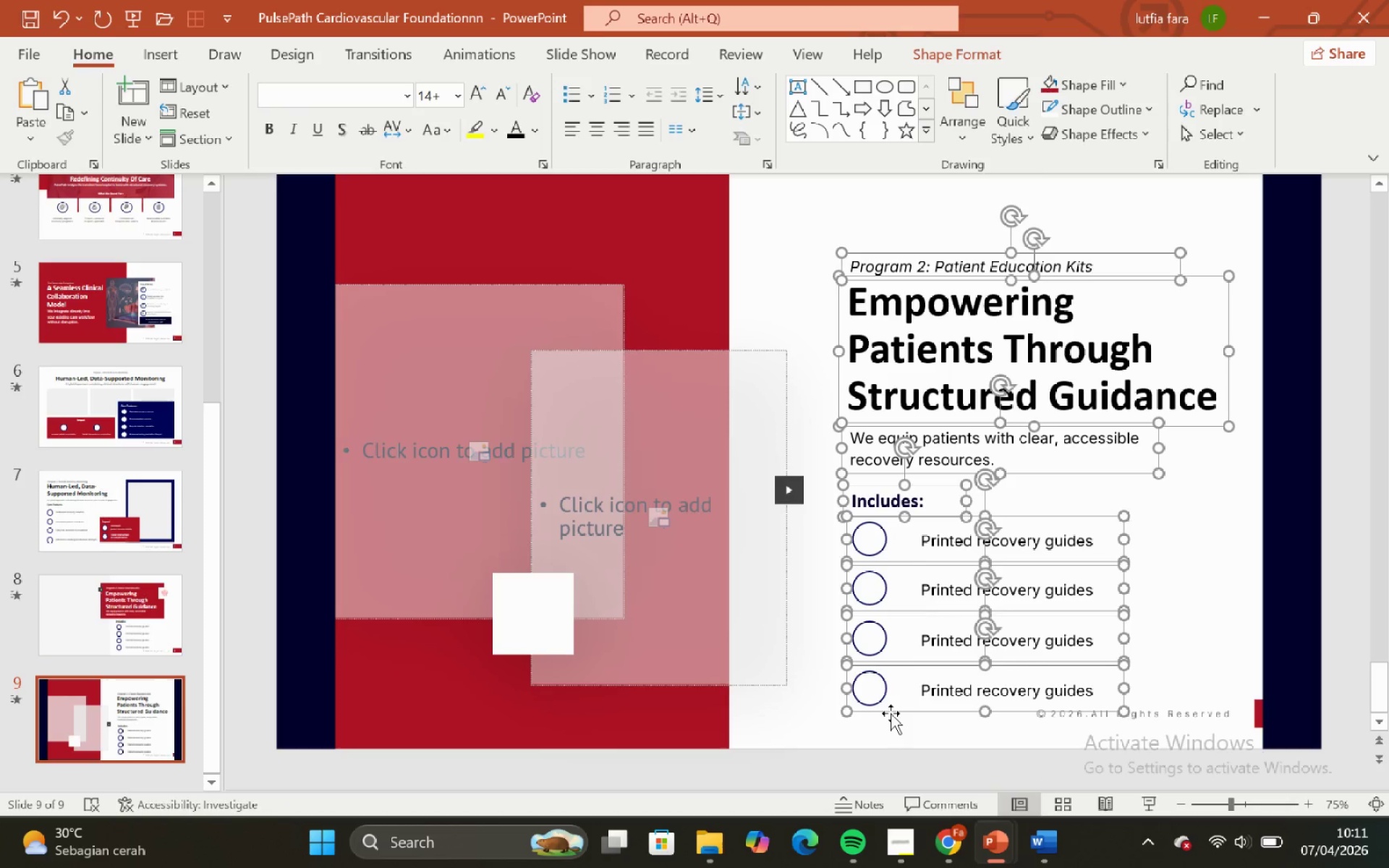 
key(ArrowUp)
 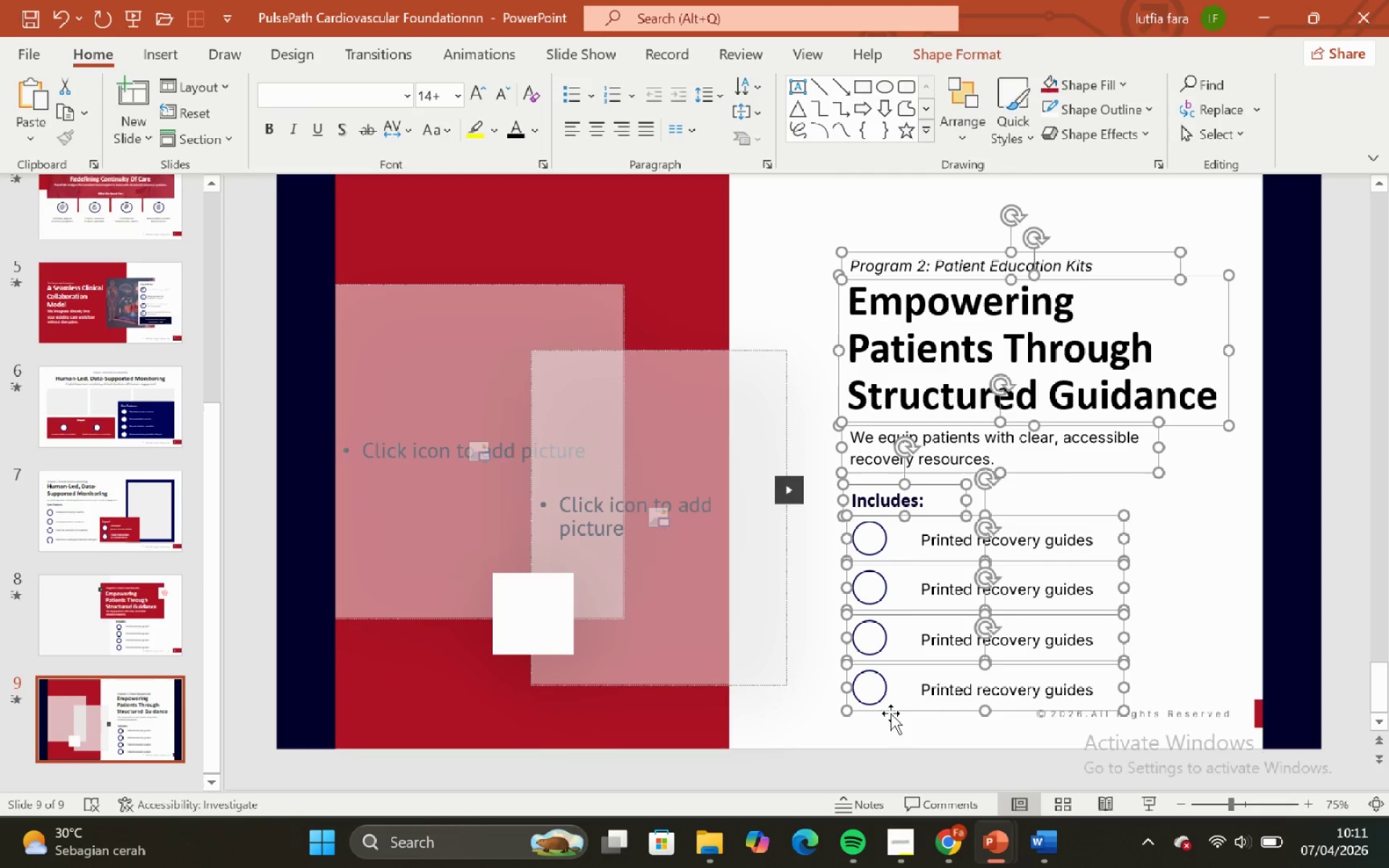 
key(ArrowUp)
 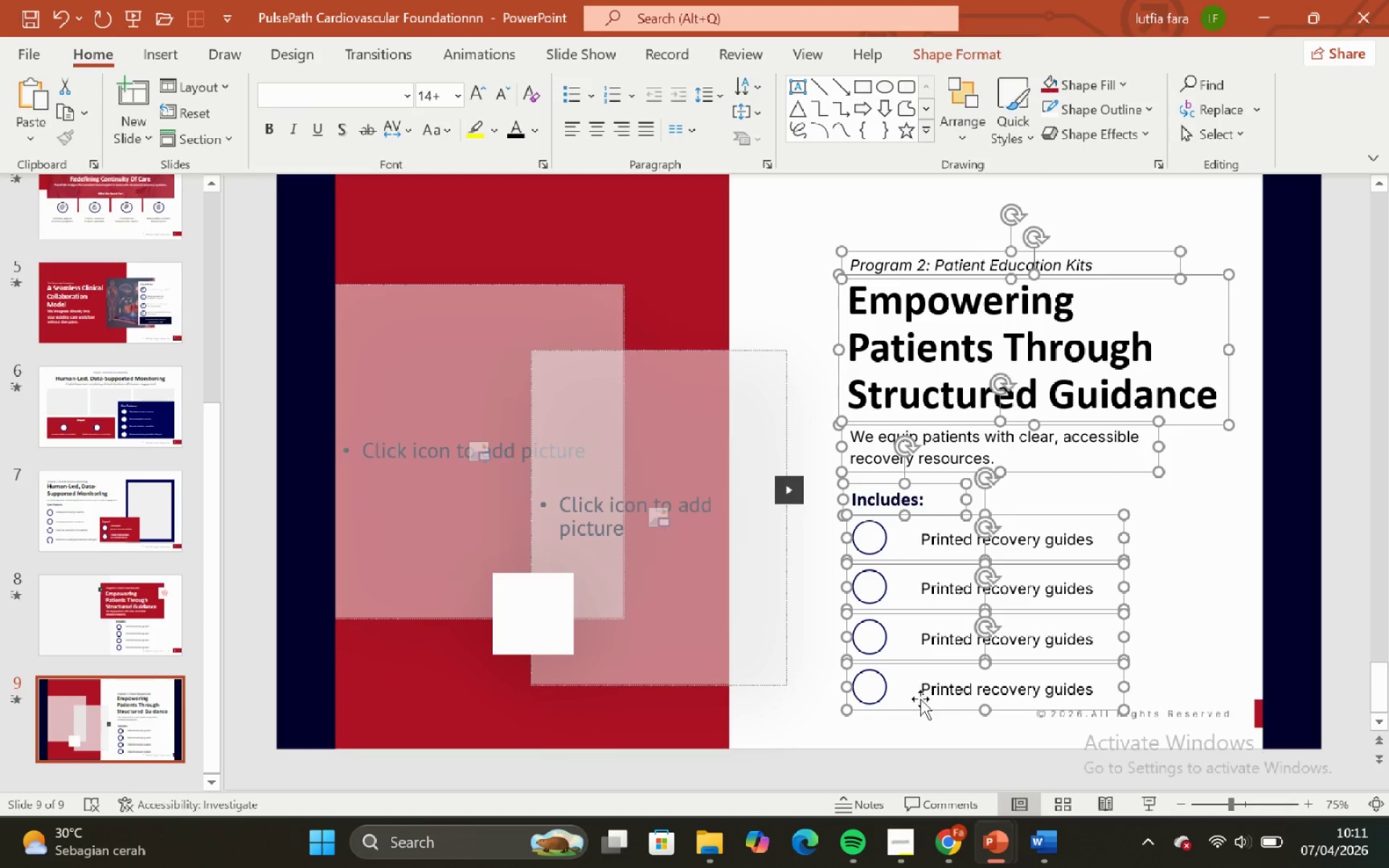 
key(ArrowUp)
 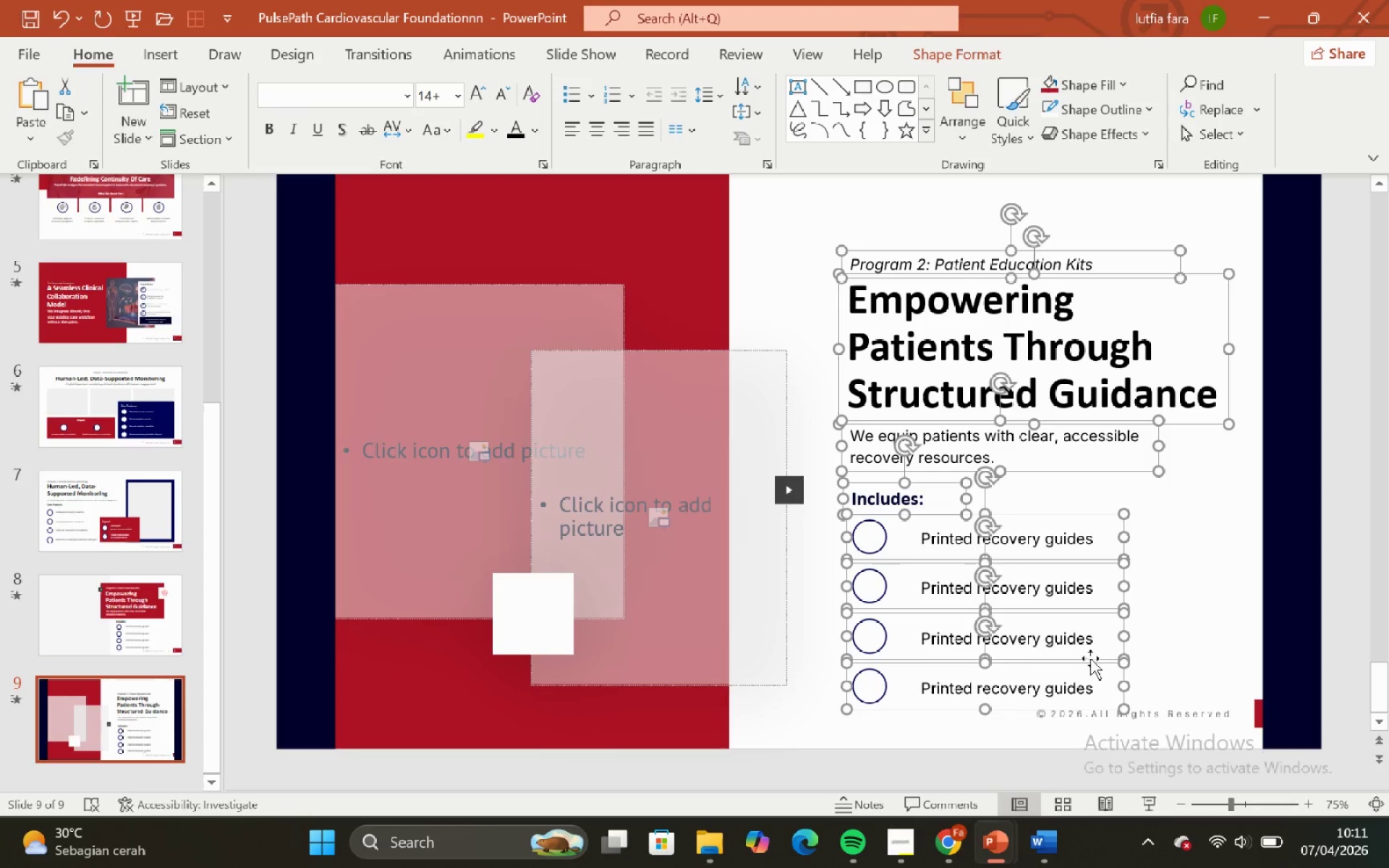 
key(ArrowUp)
 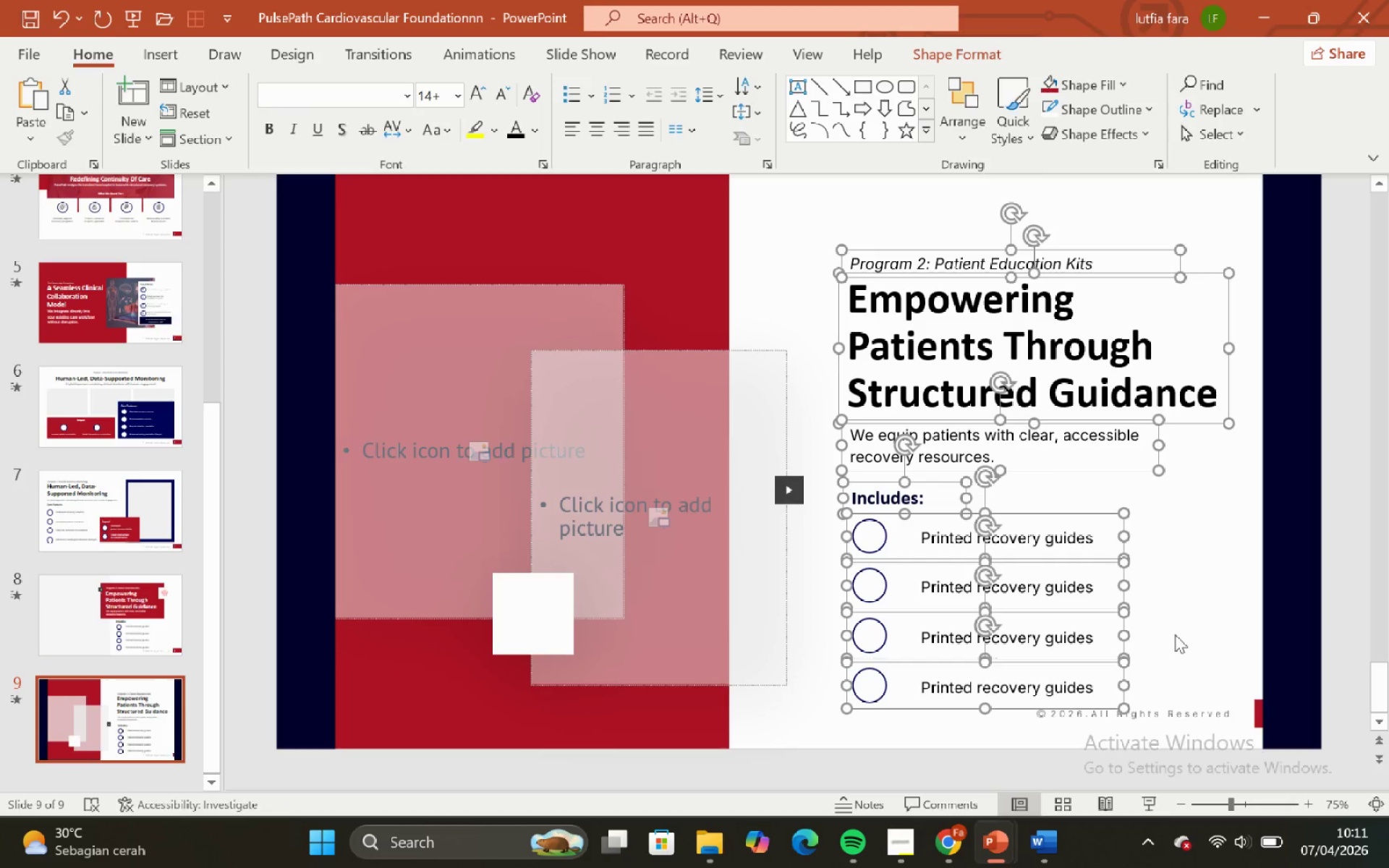 
key(ArrowUp)
 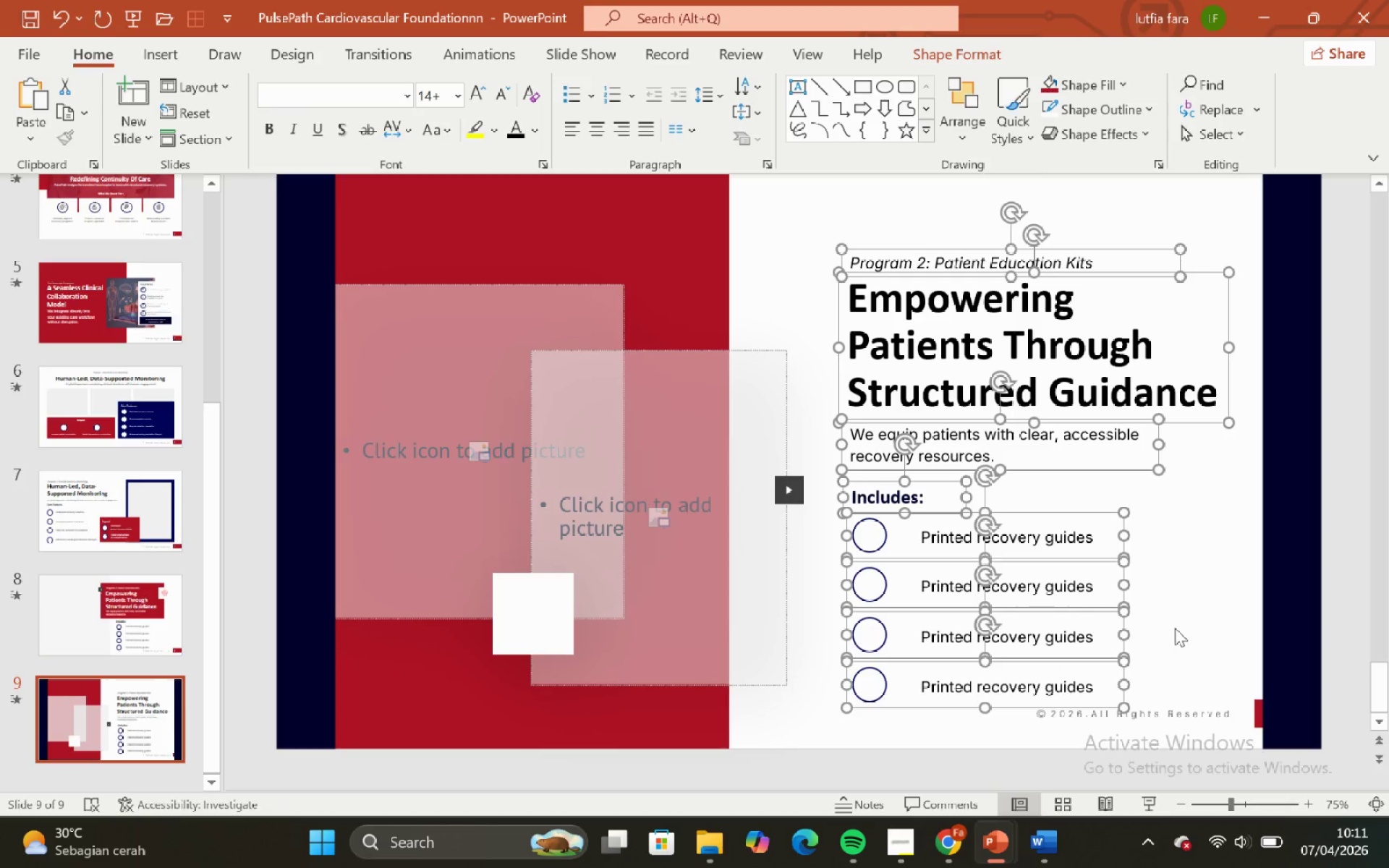 
key(Shift+ShiftRight)
 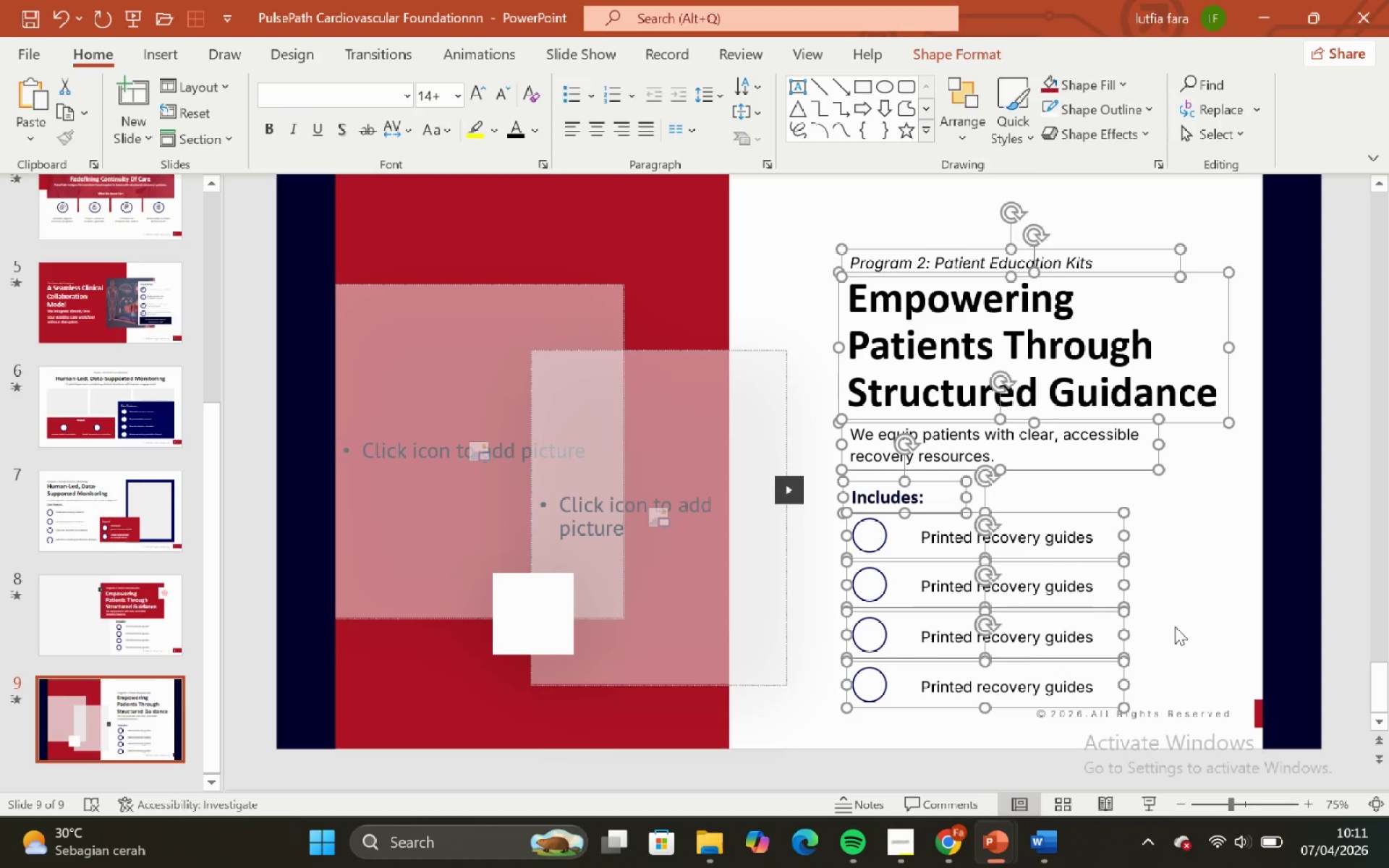 
key(ArrowUp)
 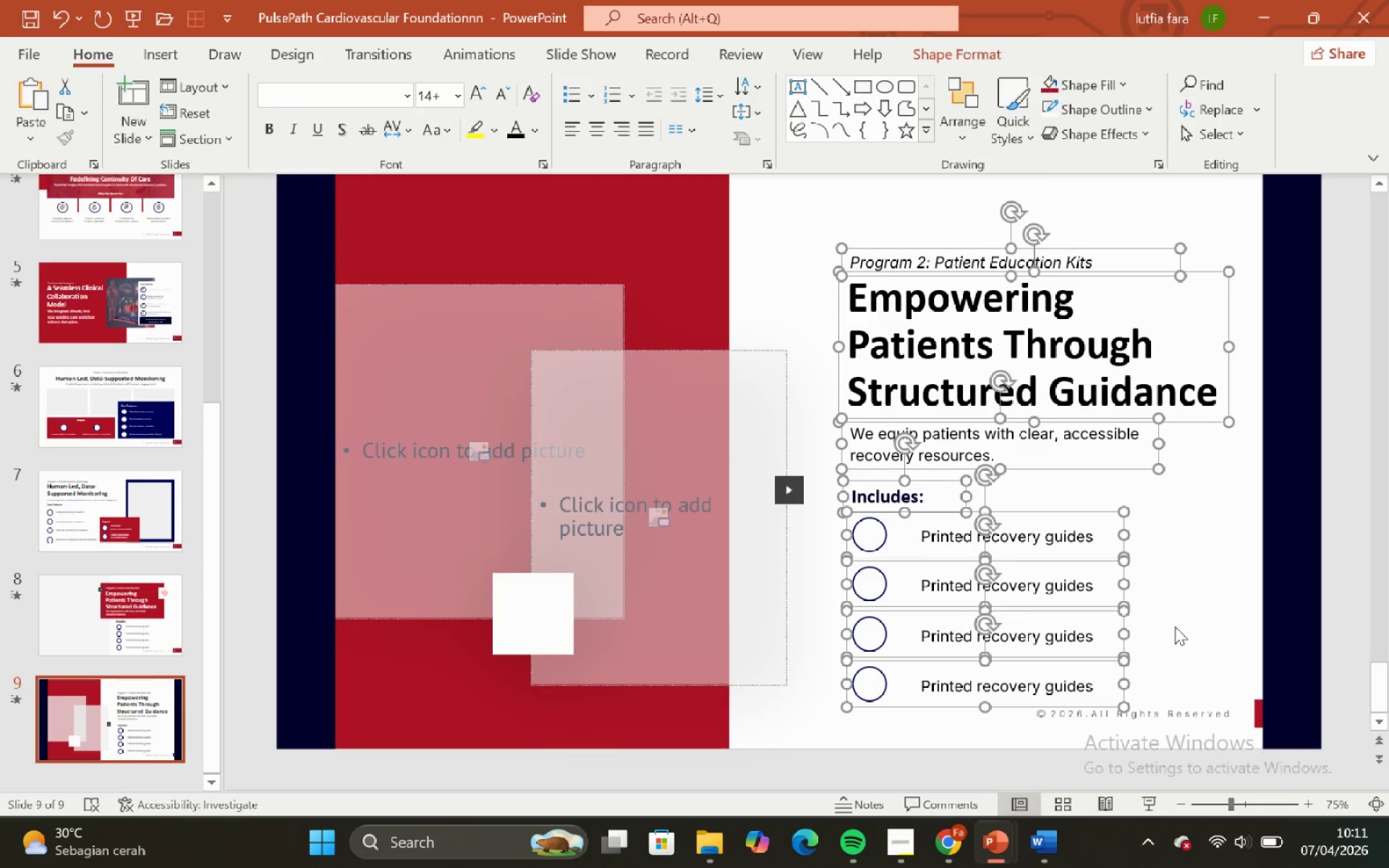 
key(ArrowUp)
 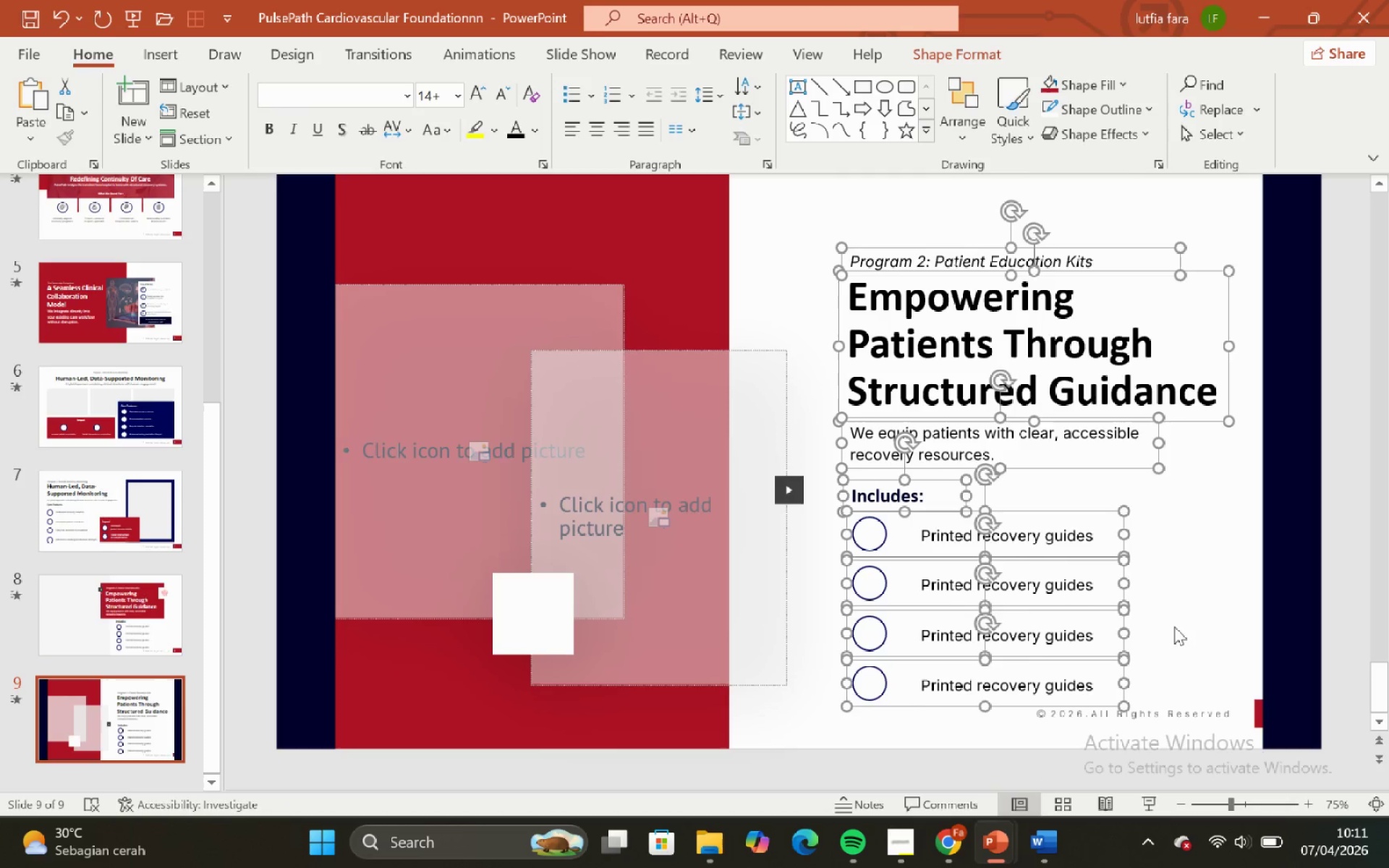 
key(ArrowUp)
 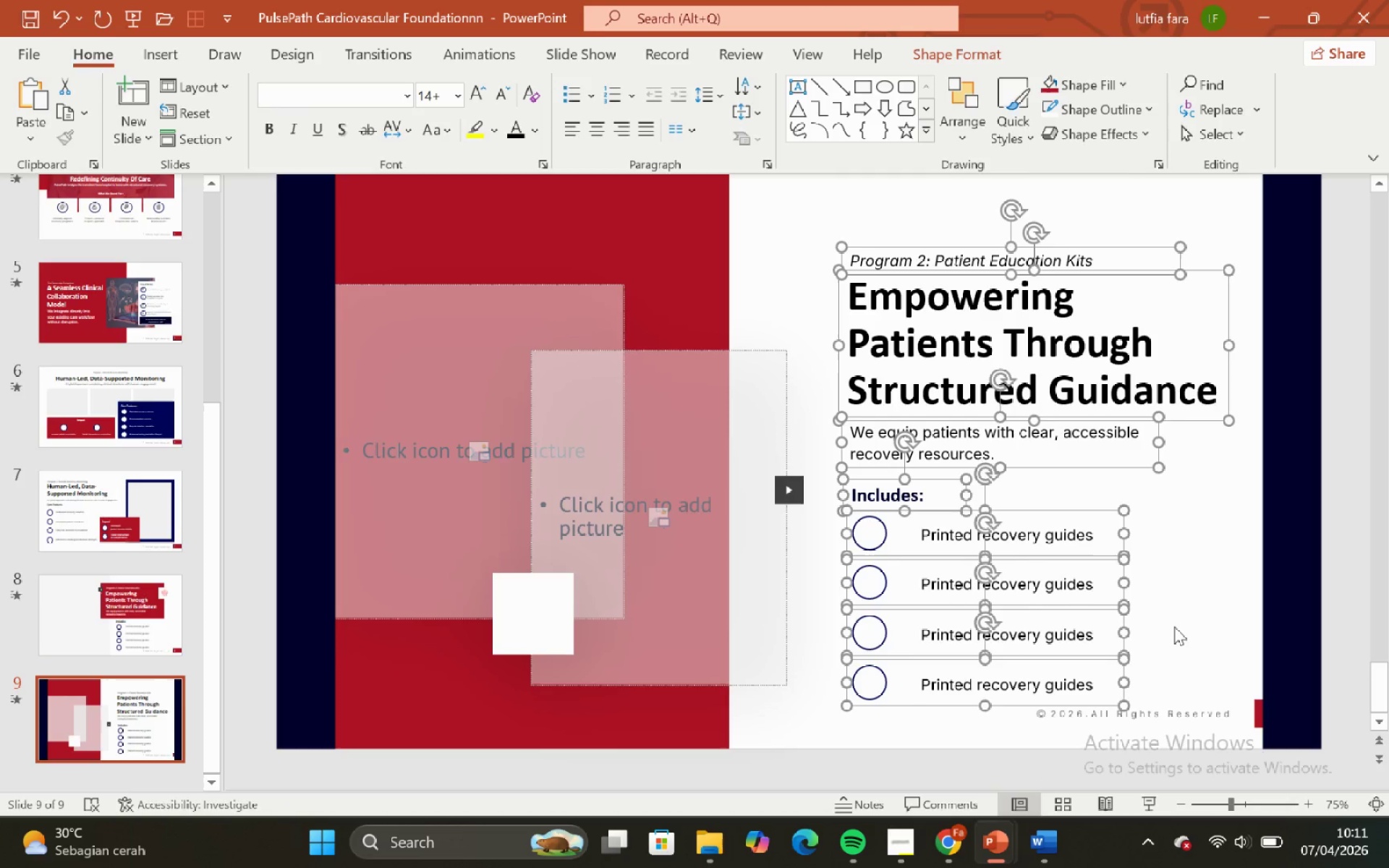 
key(ArrowUp)
 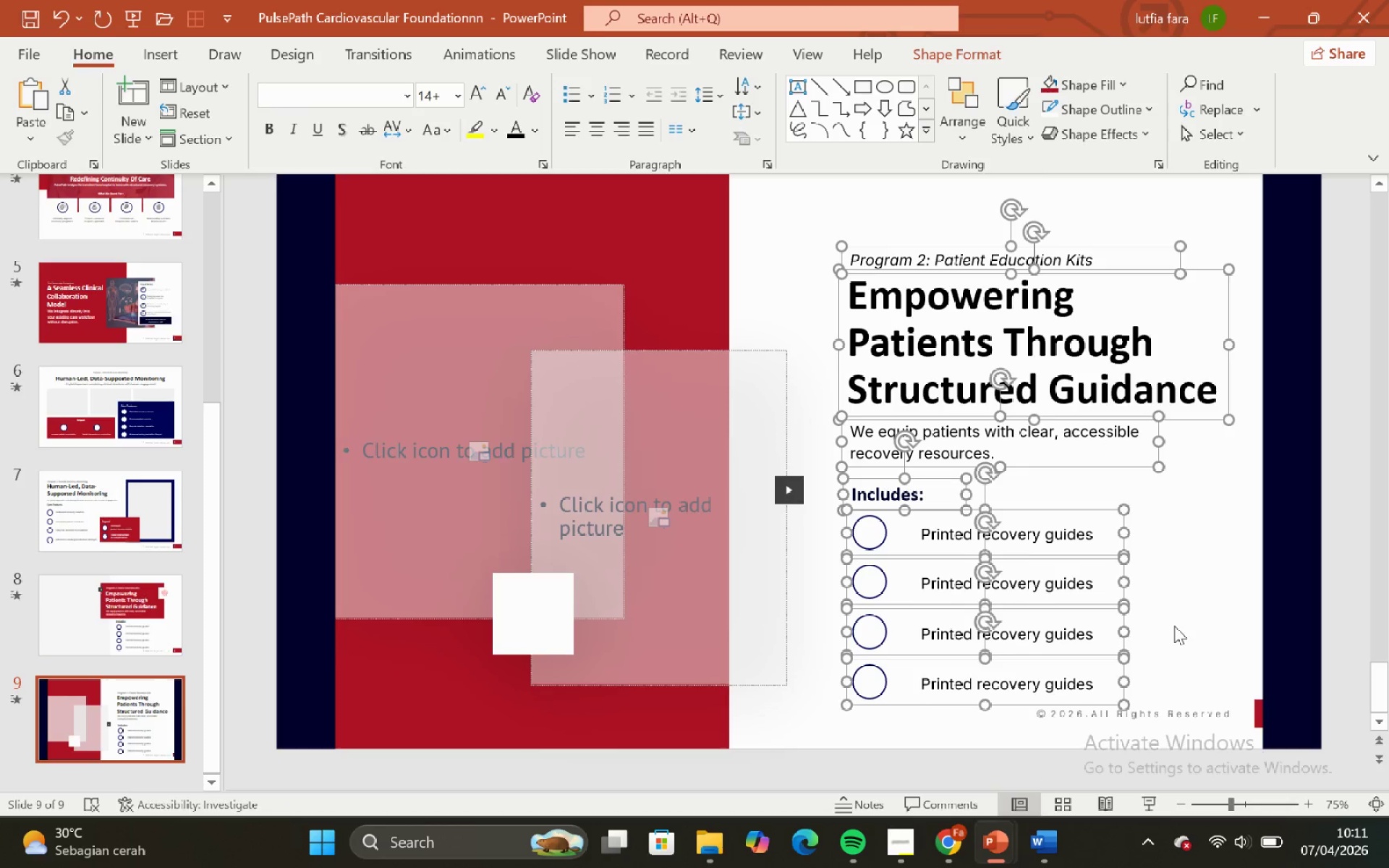 
key(ArrowUp)
 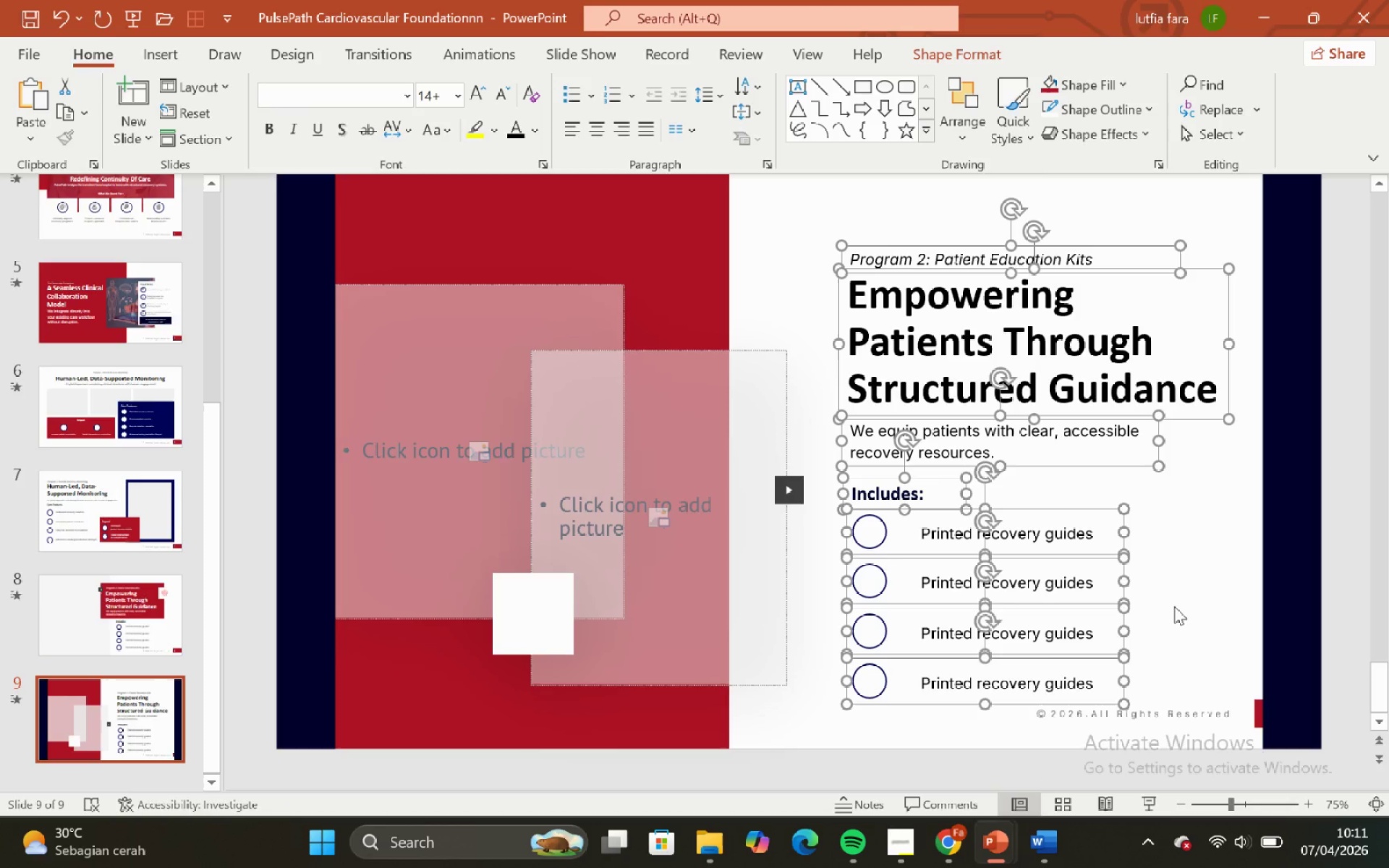 
key(ArrowUp)
 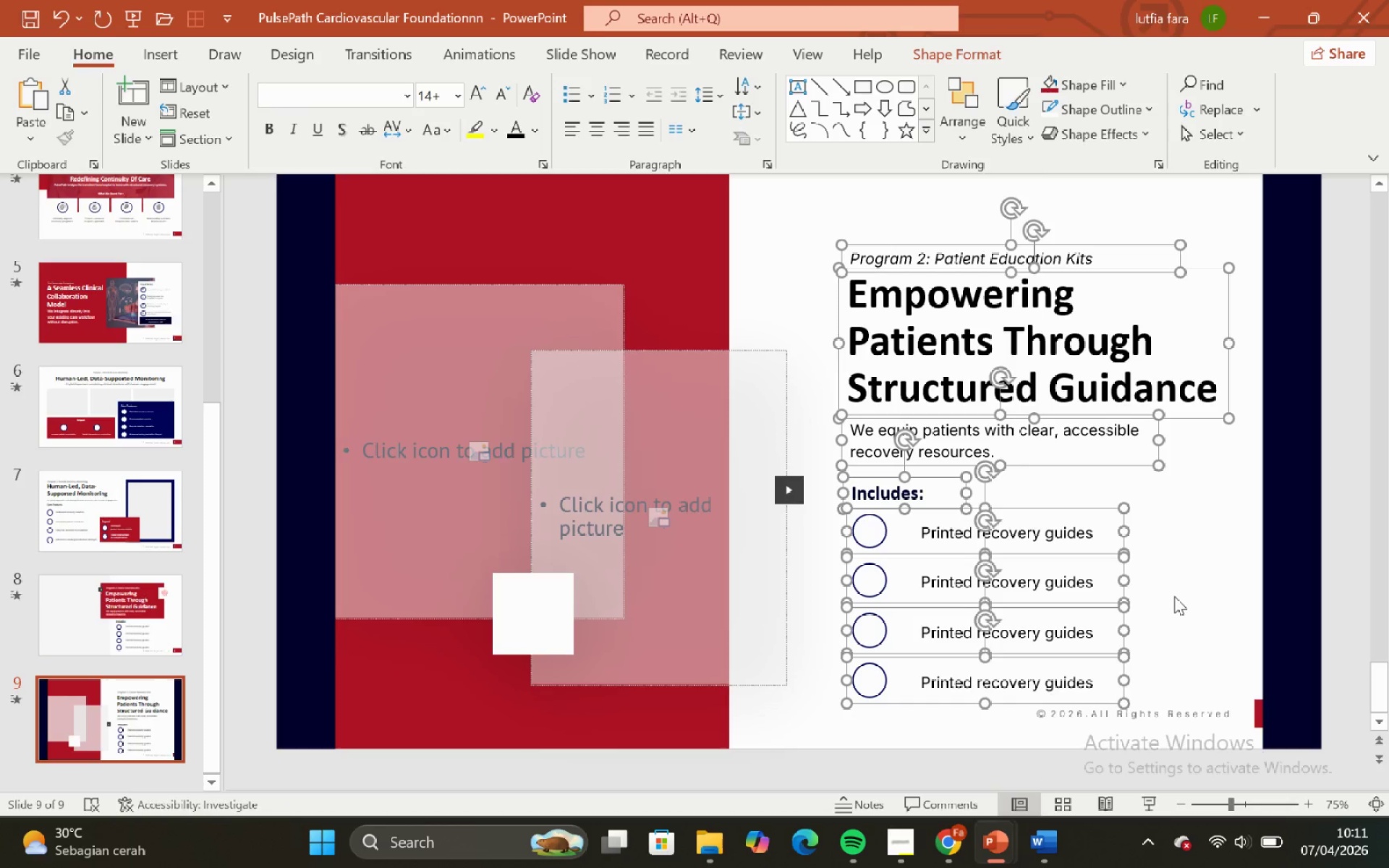 
key(ArrowUp)
 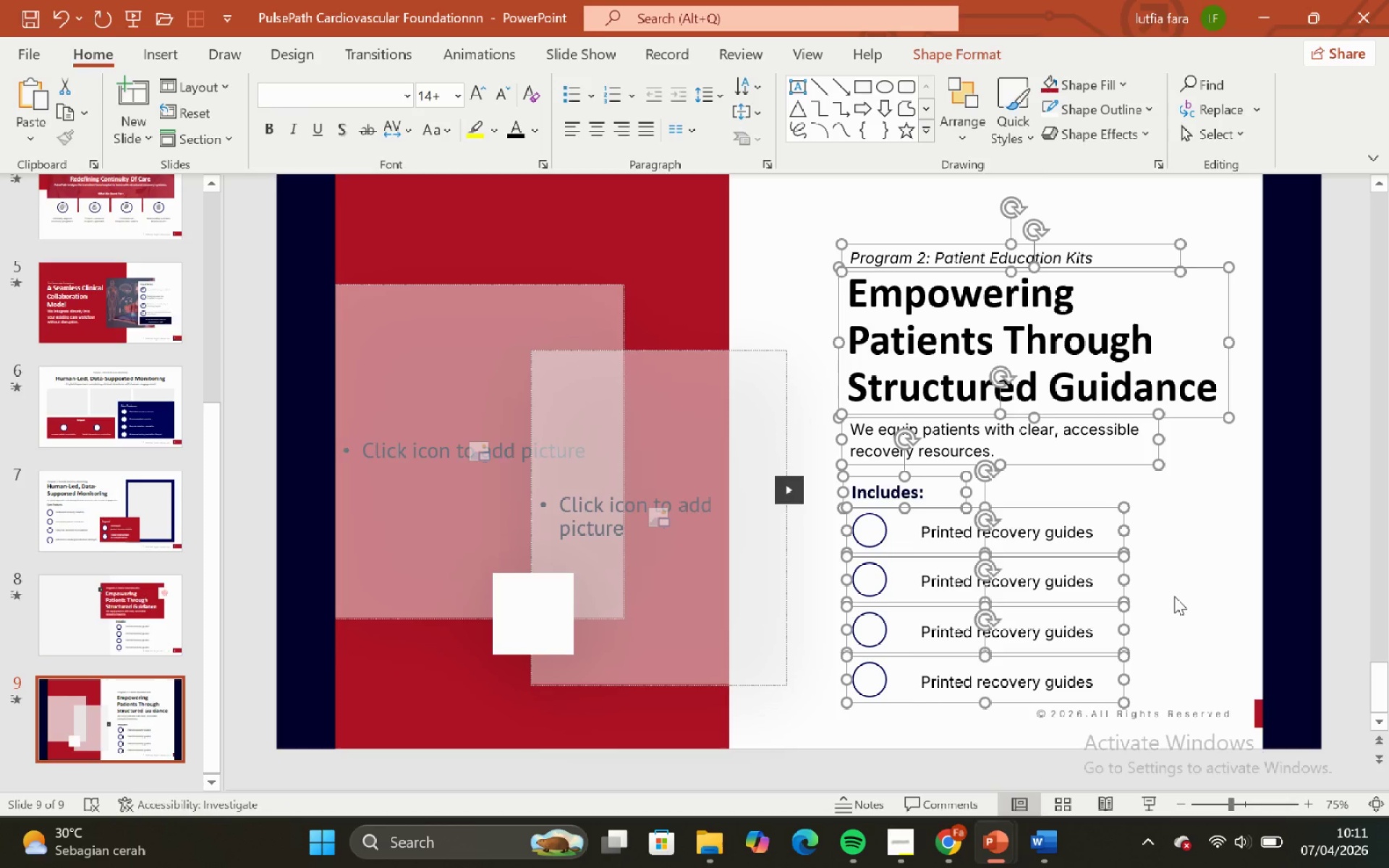 
key(ArrowUp)
 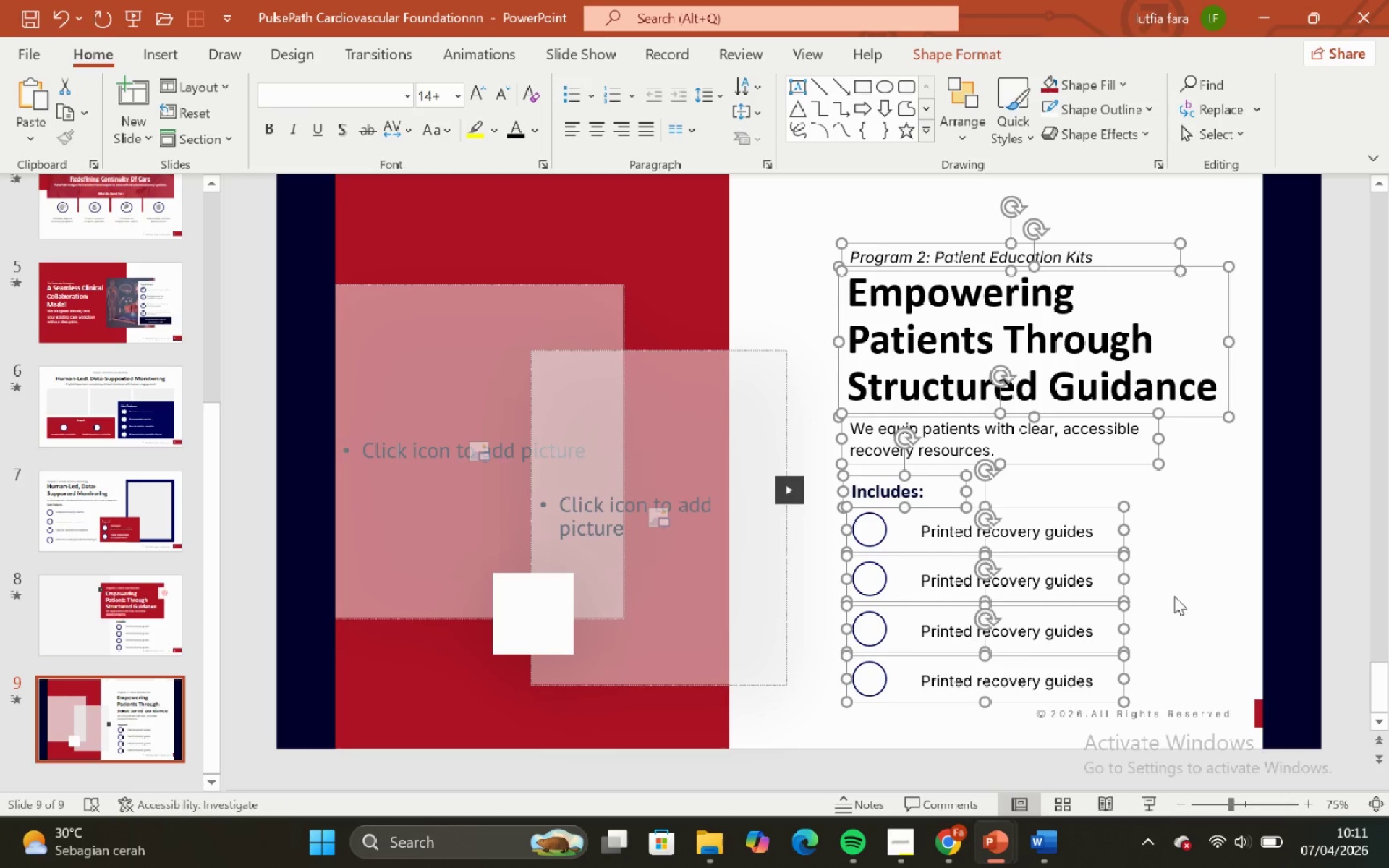 
key(ArrowUp)
 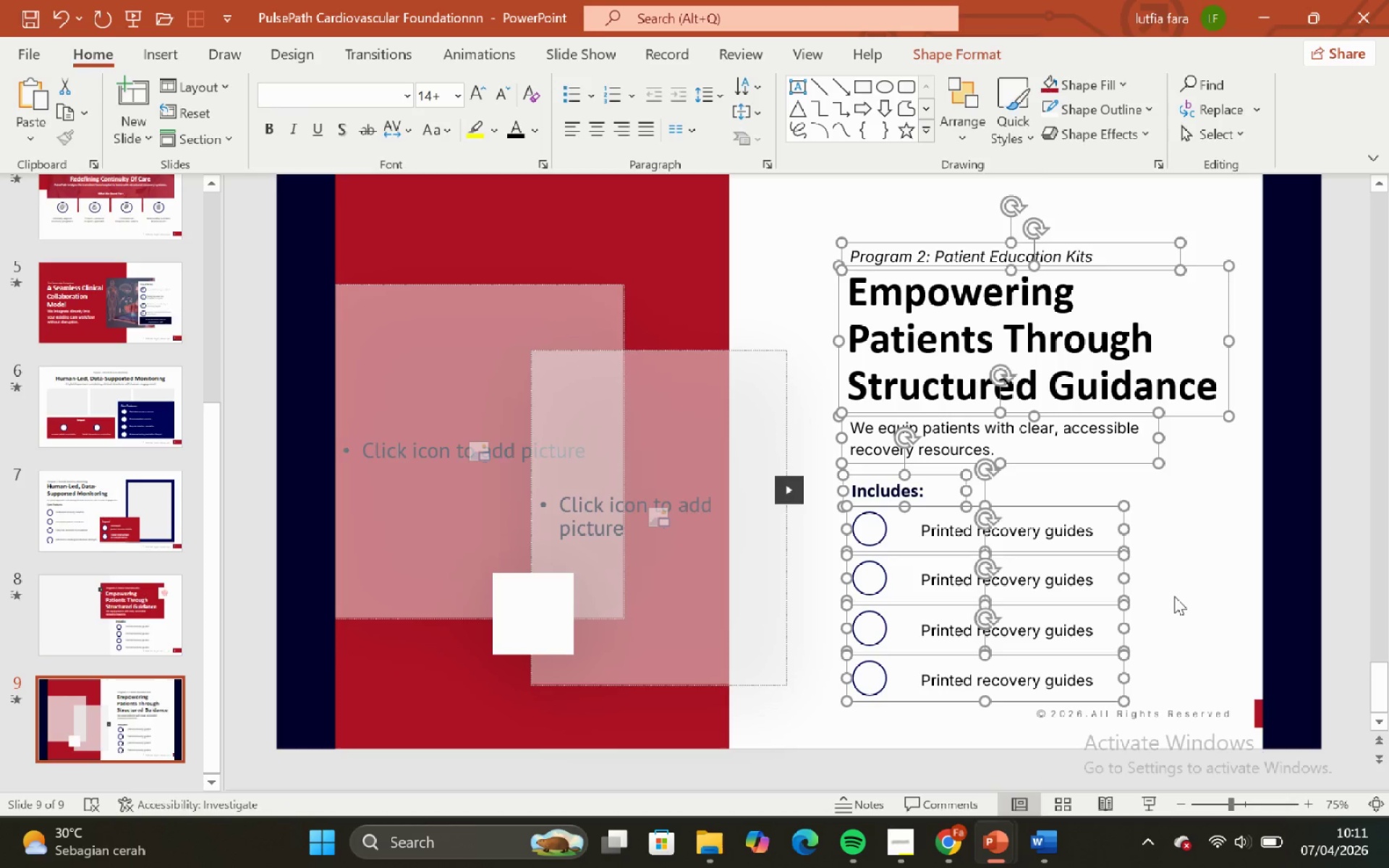 
scroll: coordinate [1174, 596], scroll_direction: up, amount: 1.0
 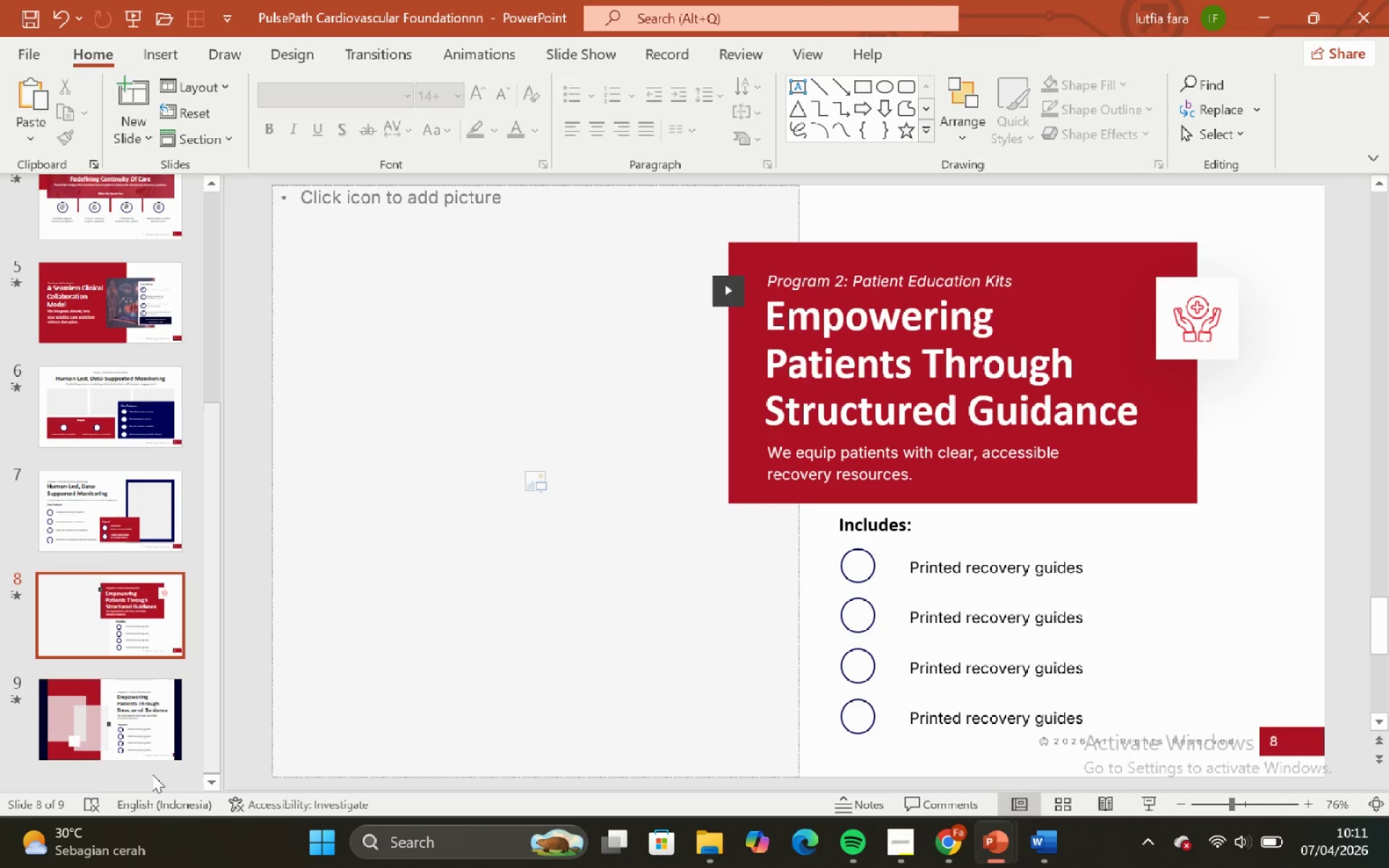 
left_click([101, 746])
 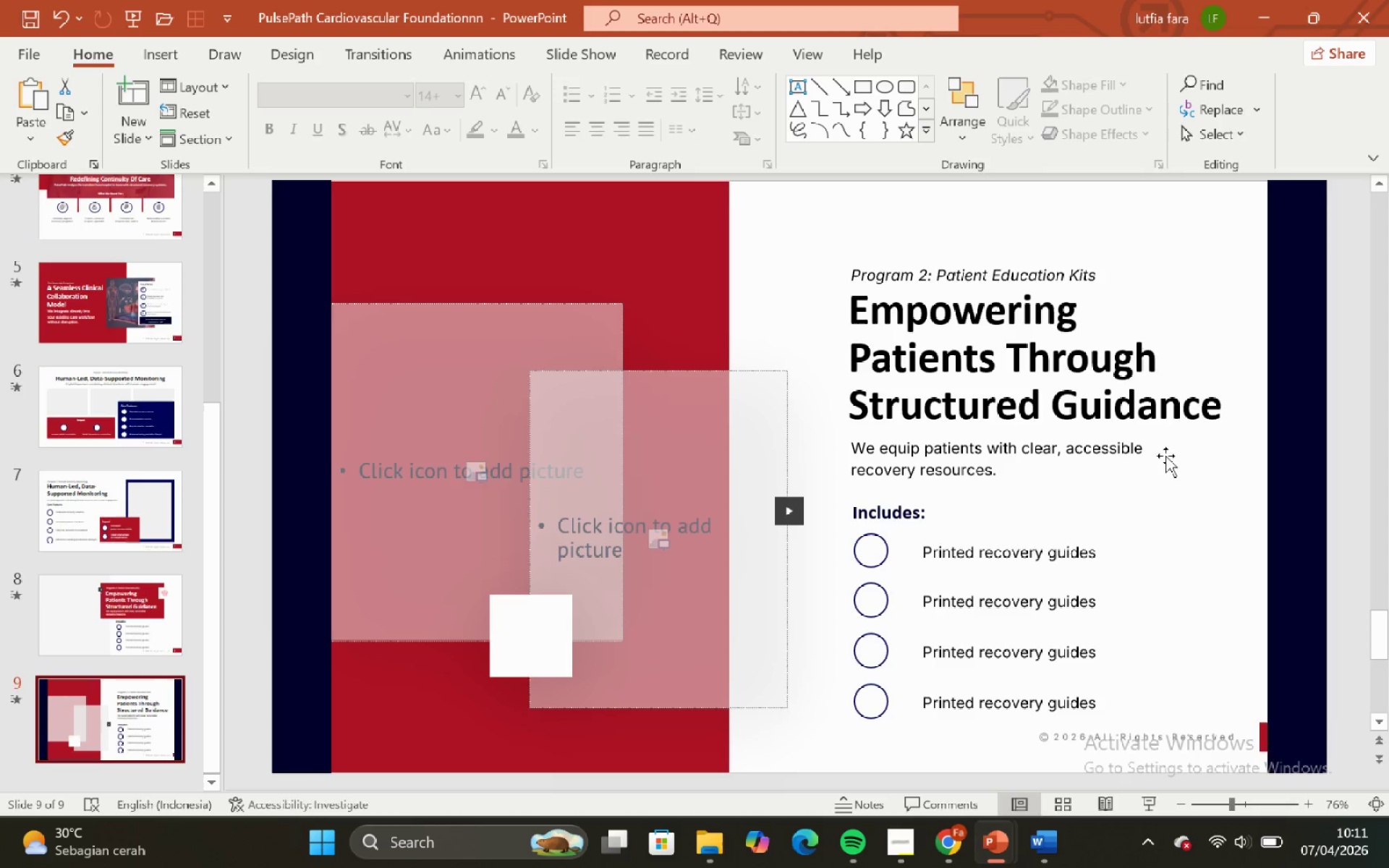 
key(Control+ControlLeft)
 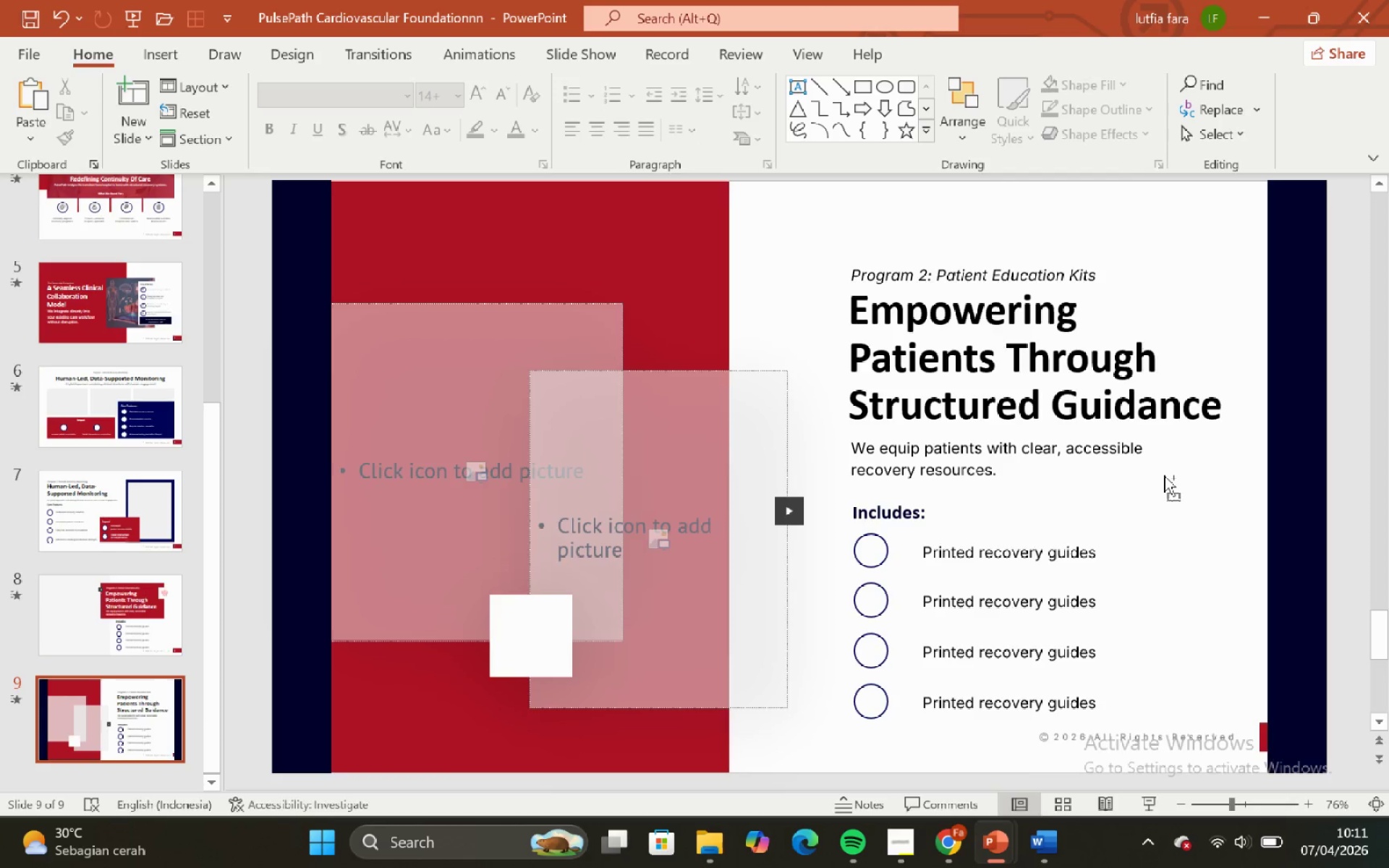 
scroll: coordinate [1164, 475], scroll_direction: none, amount: 0.0
 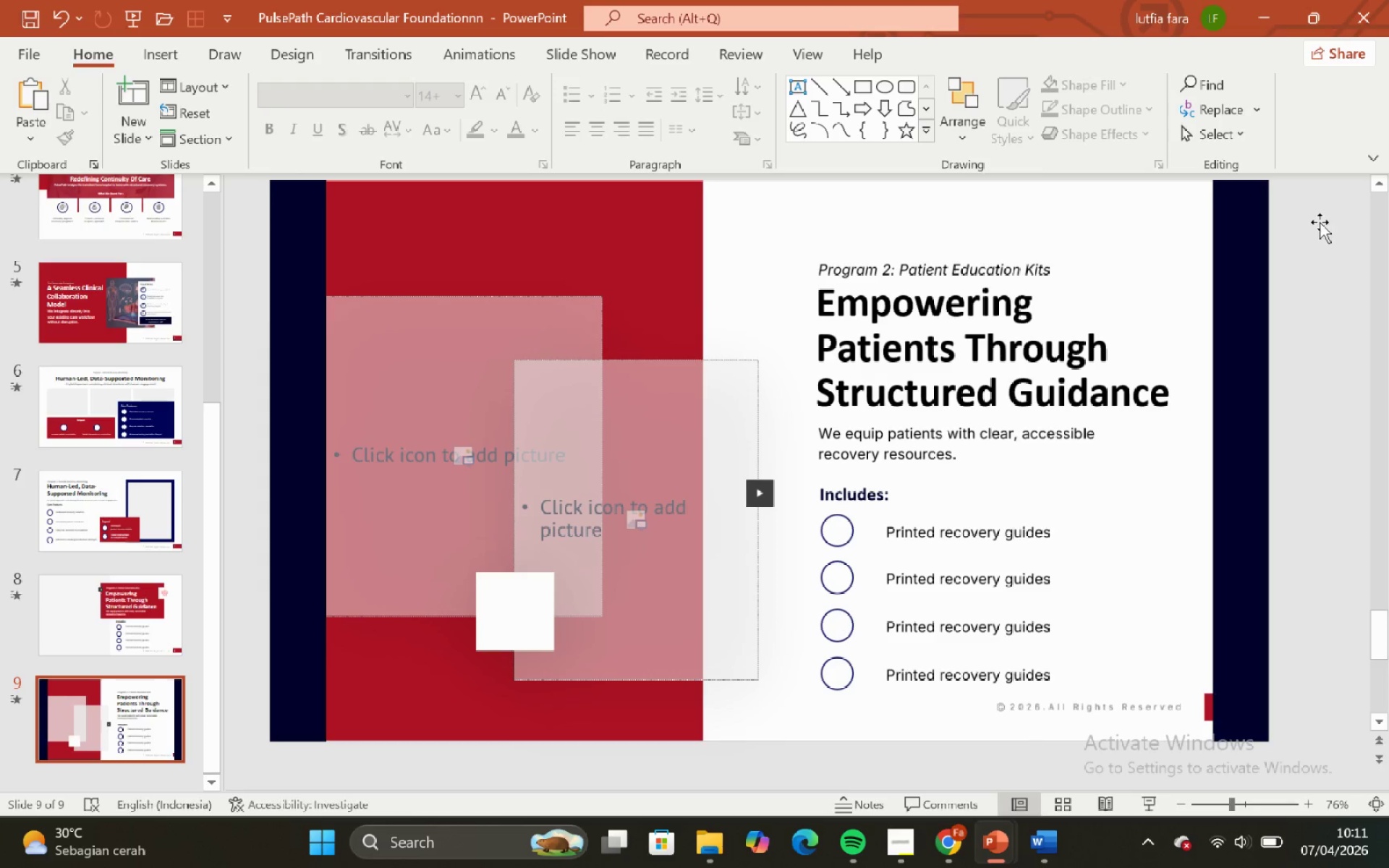 
left_click([1315, 223])
 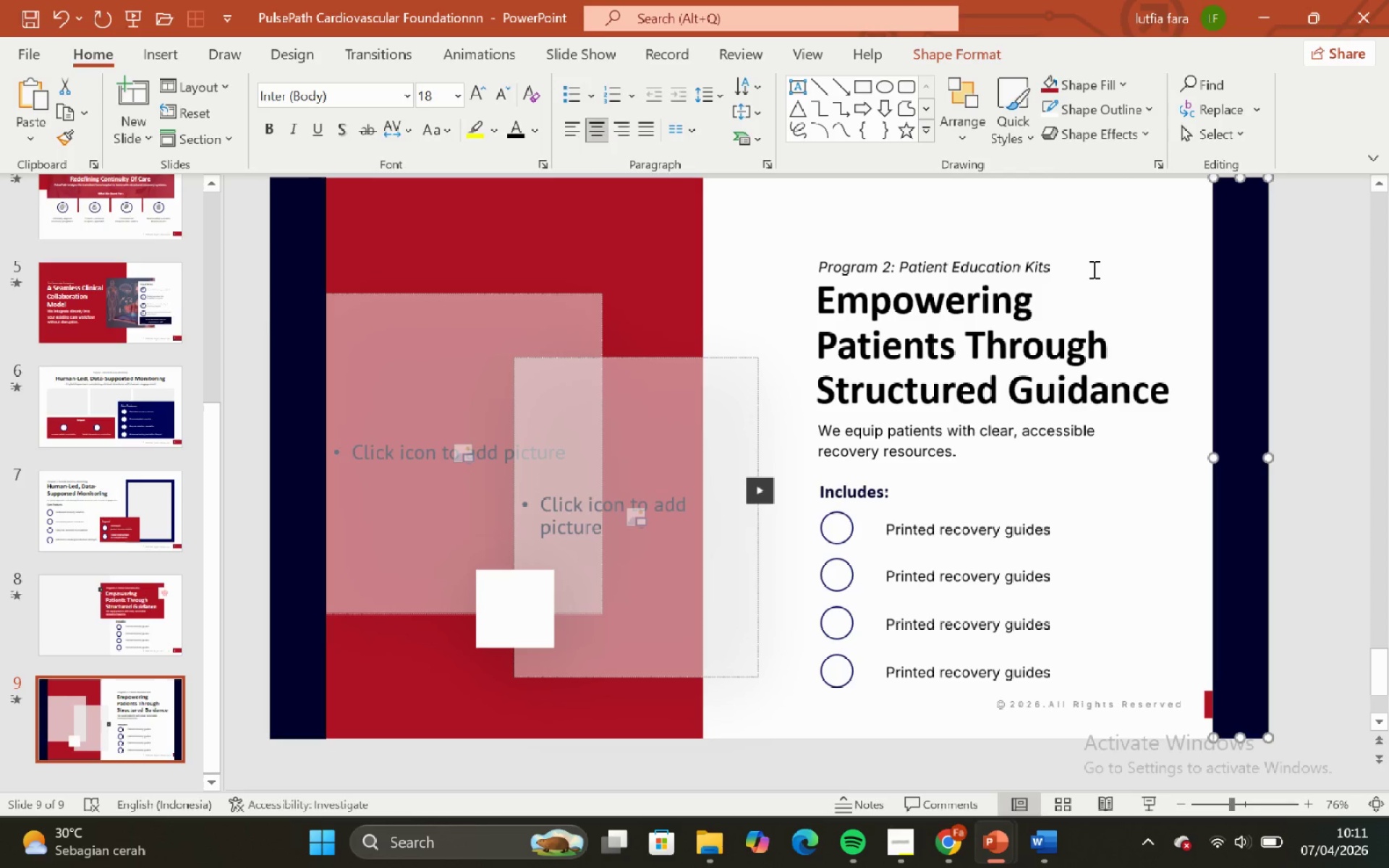 
left_click([1065, 238])
 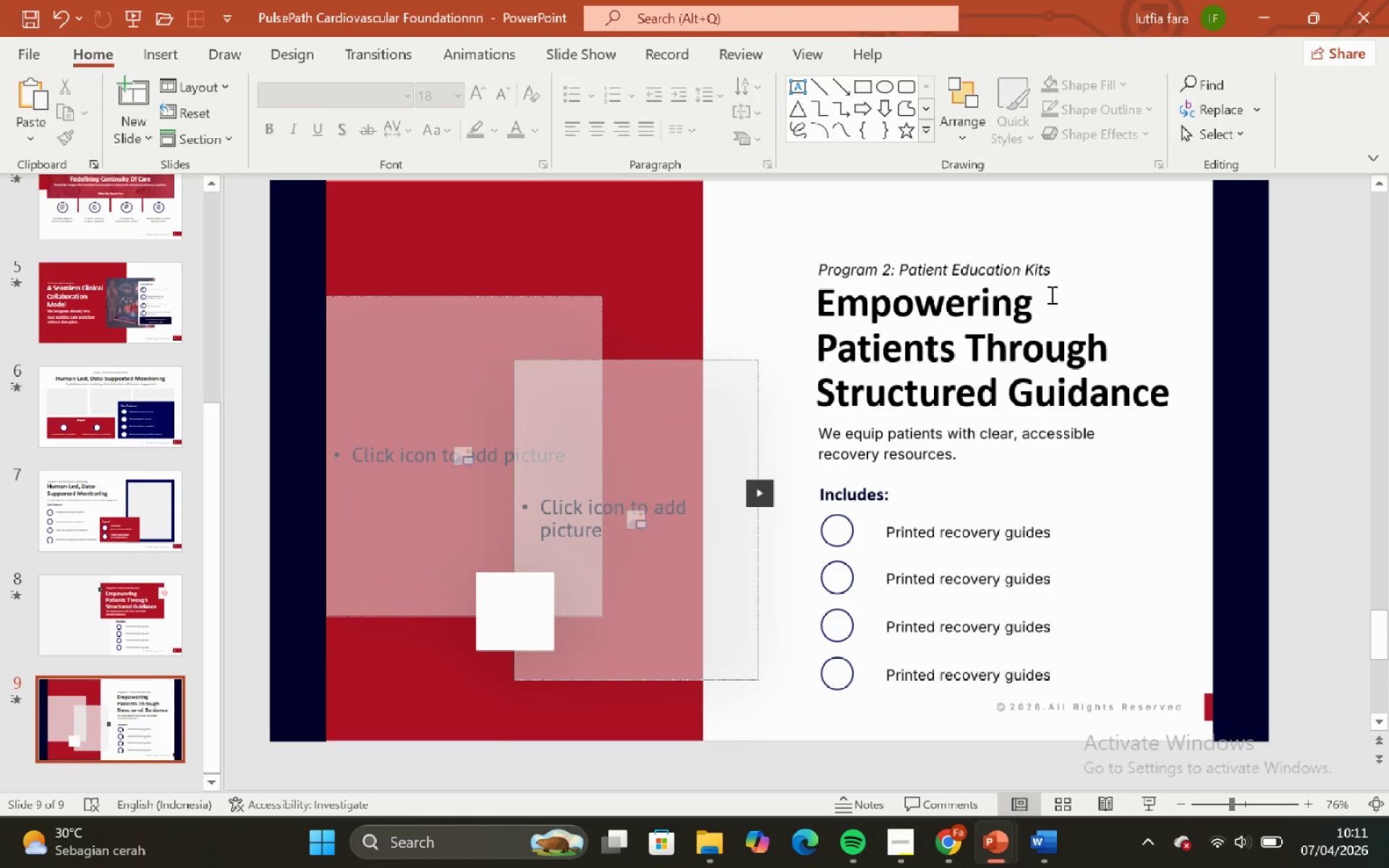 
hold_key(key=ControlLeft, duration=1.73)
hold_key(key=ShiftLeft, duration=1.66)
scroll: coordinate [1050, 294], scroll_direction: none, amount: 0.0
 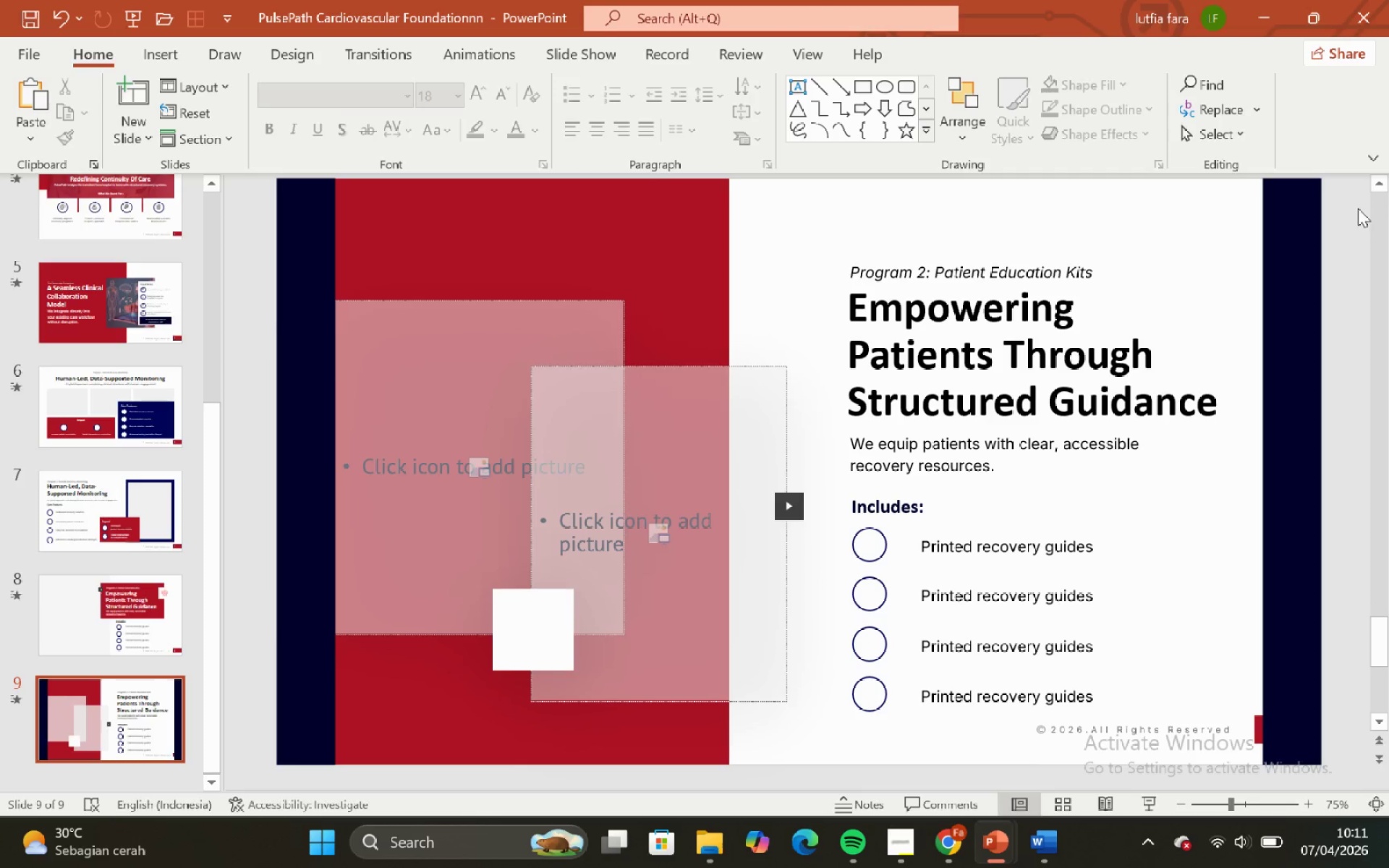 
left_click_drag(start_coordinate=[1356, 208], to_coordinate=[799, 744])
 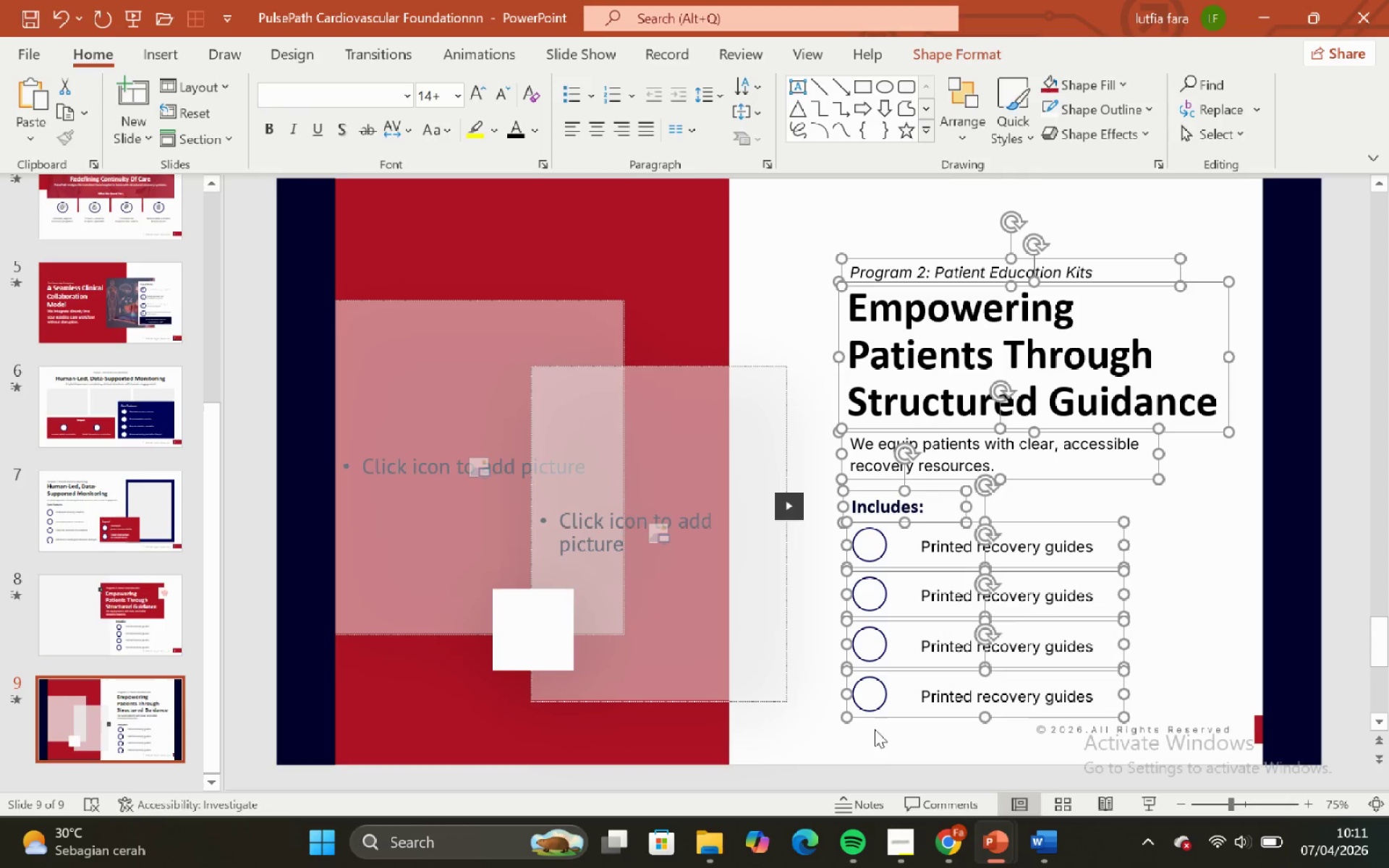 
key(ArrowUp)
 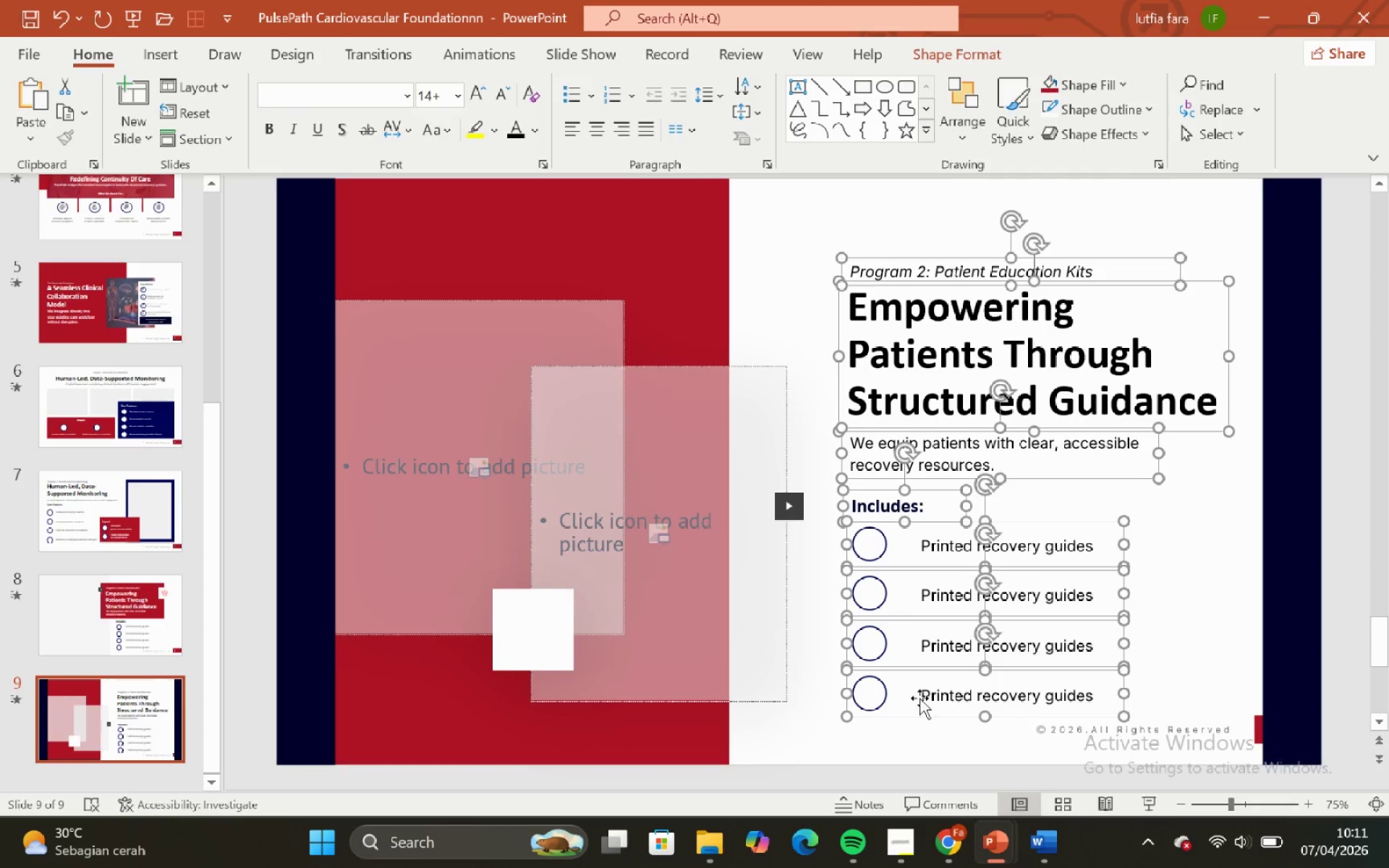 
key(ArrowUp)
 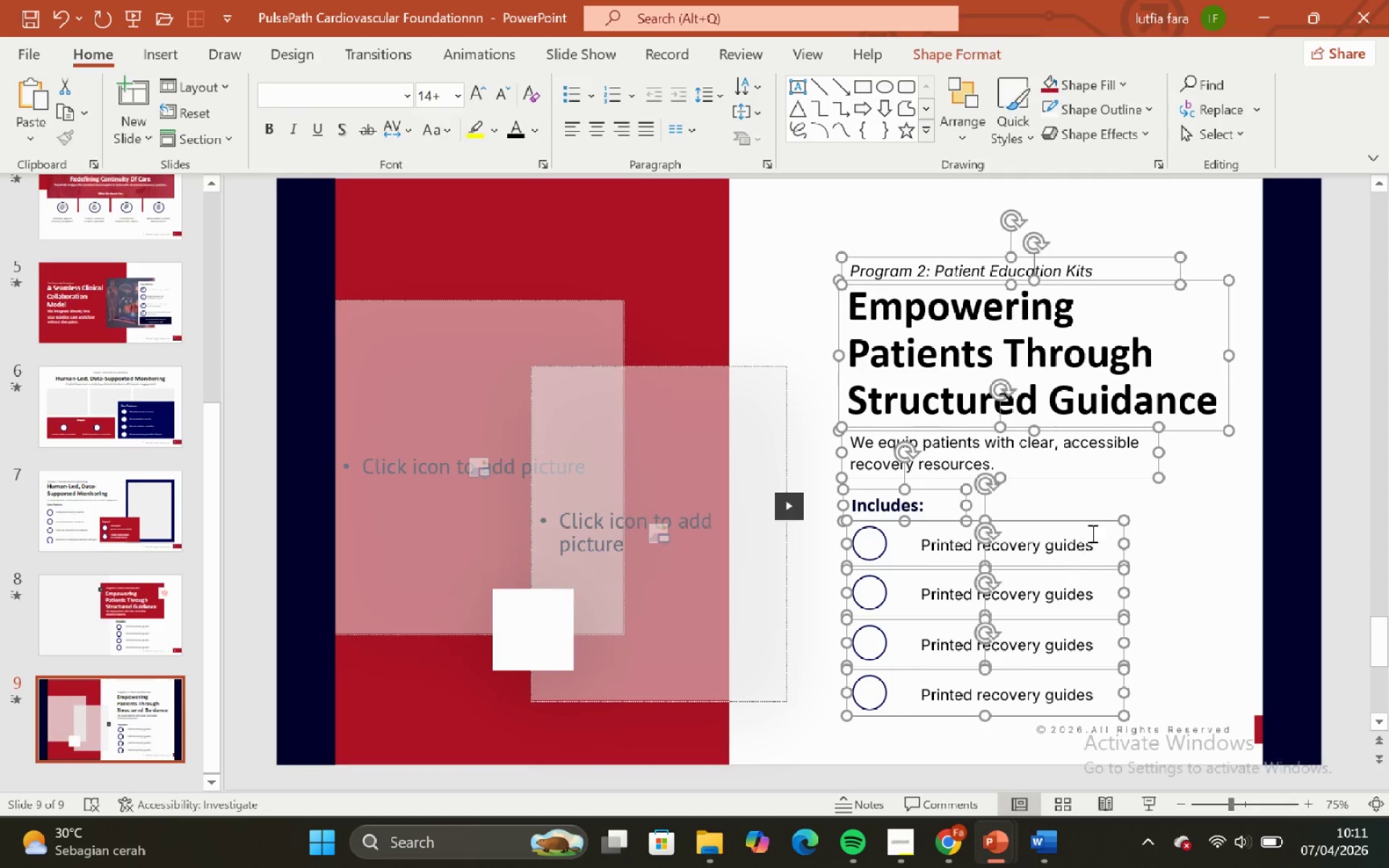 
key(ArrowUp)
 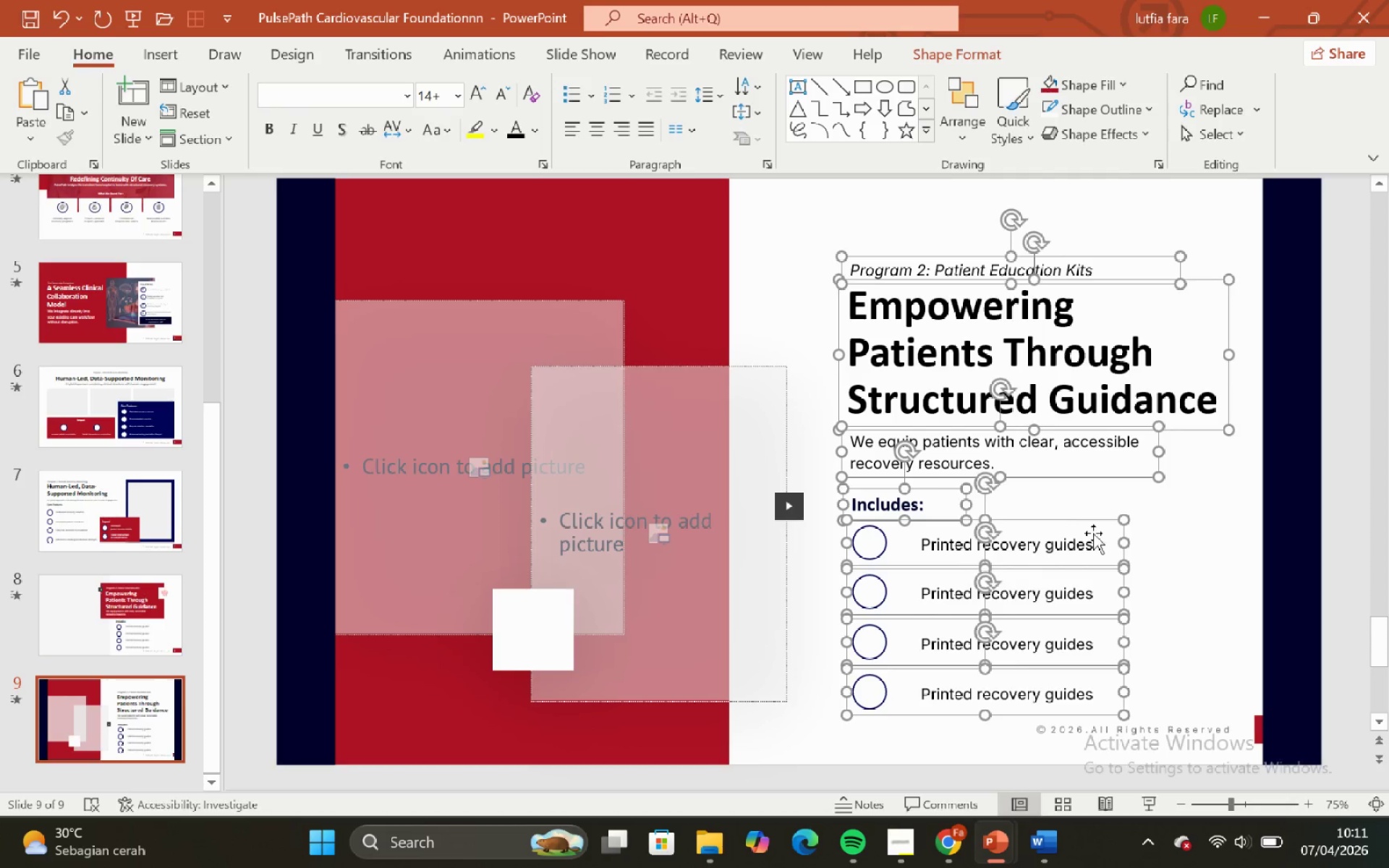 
key(ArrowUp)
 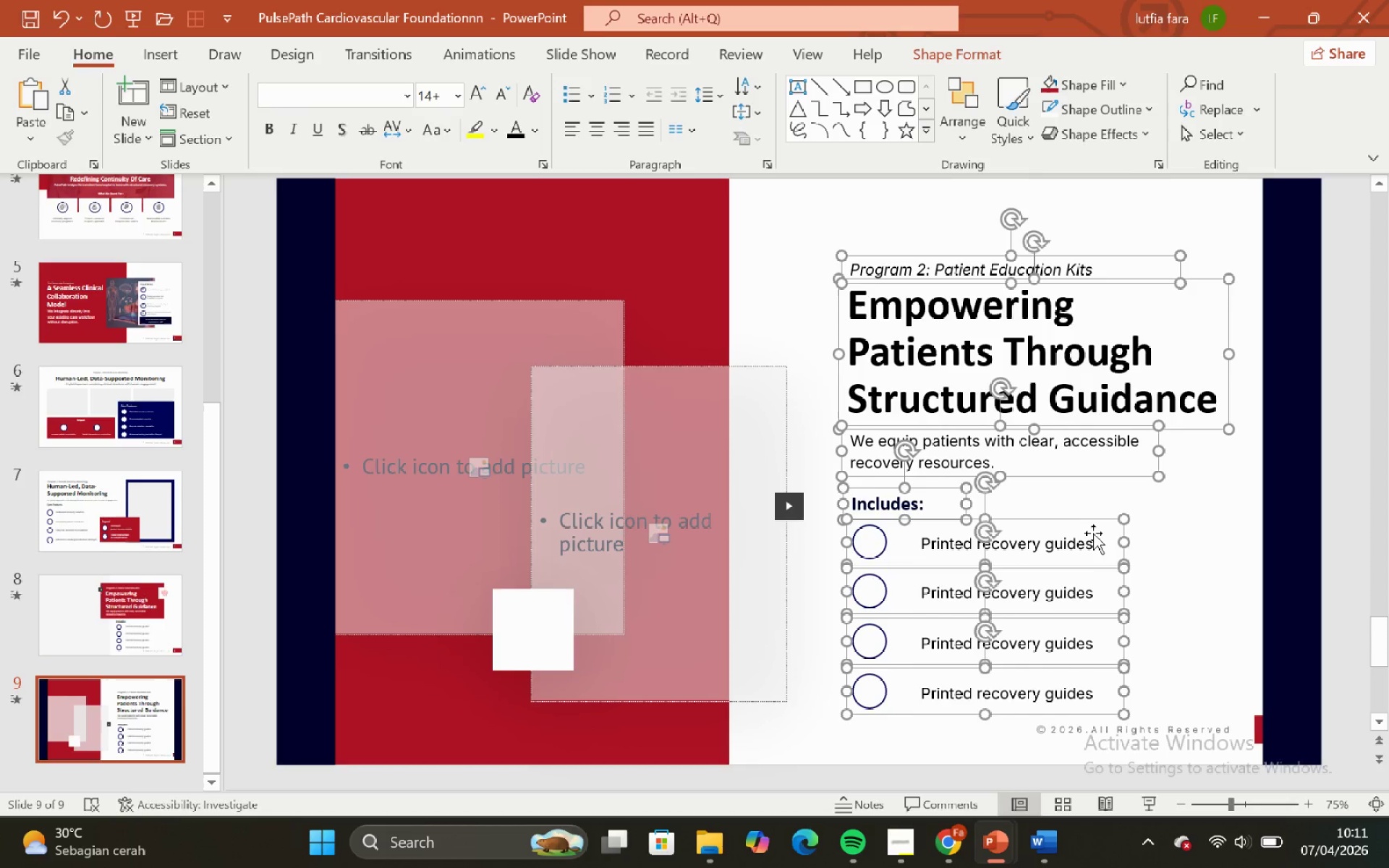 
key(ArrowUp)
 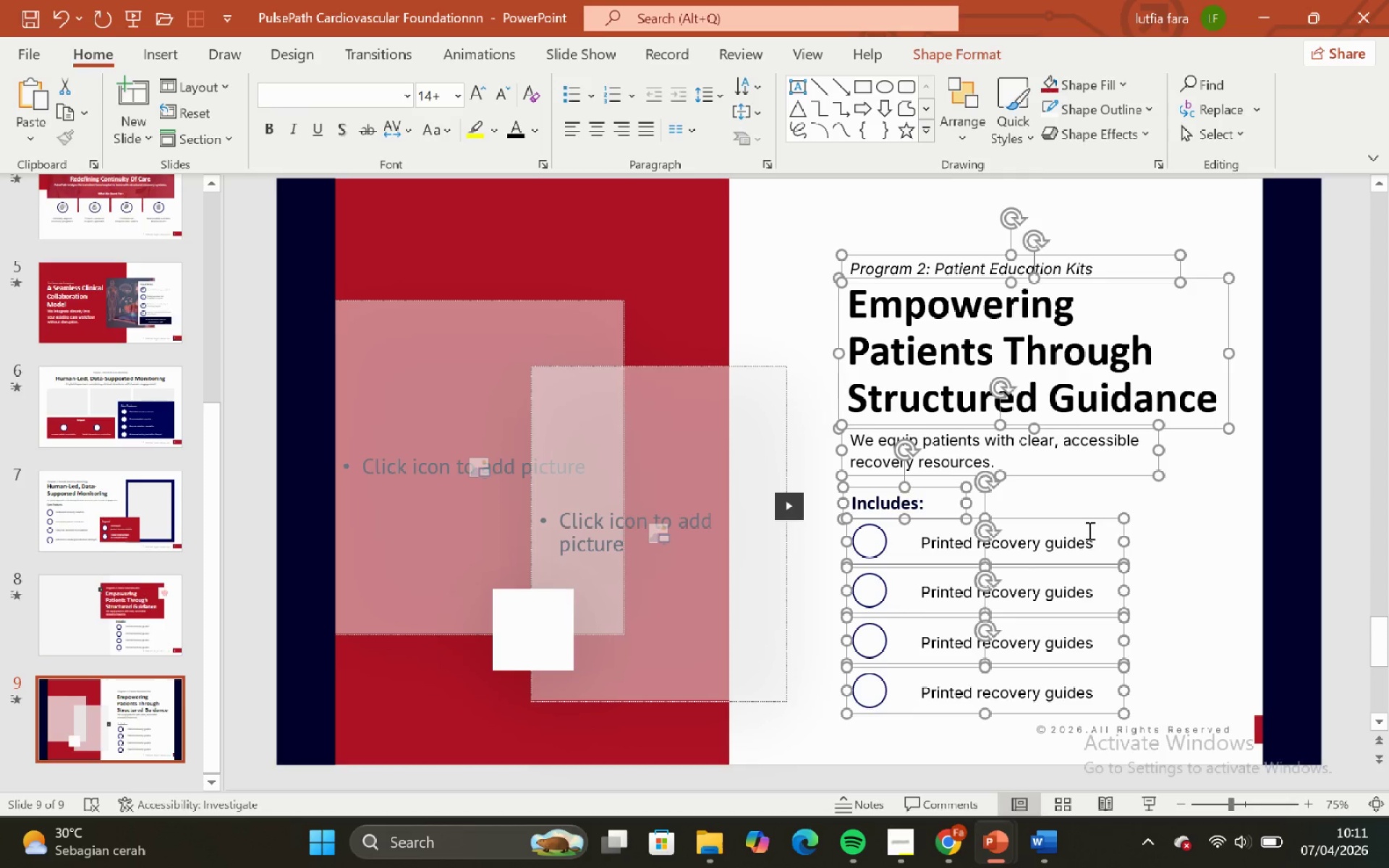 
key(ArrowUp)
 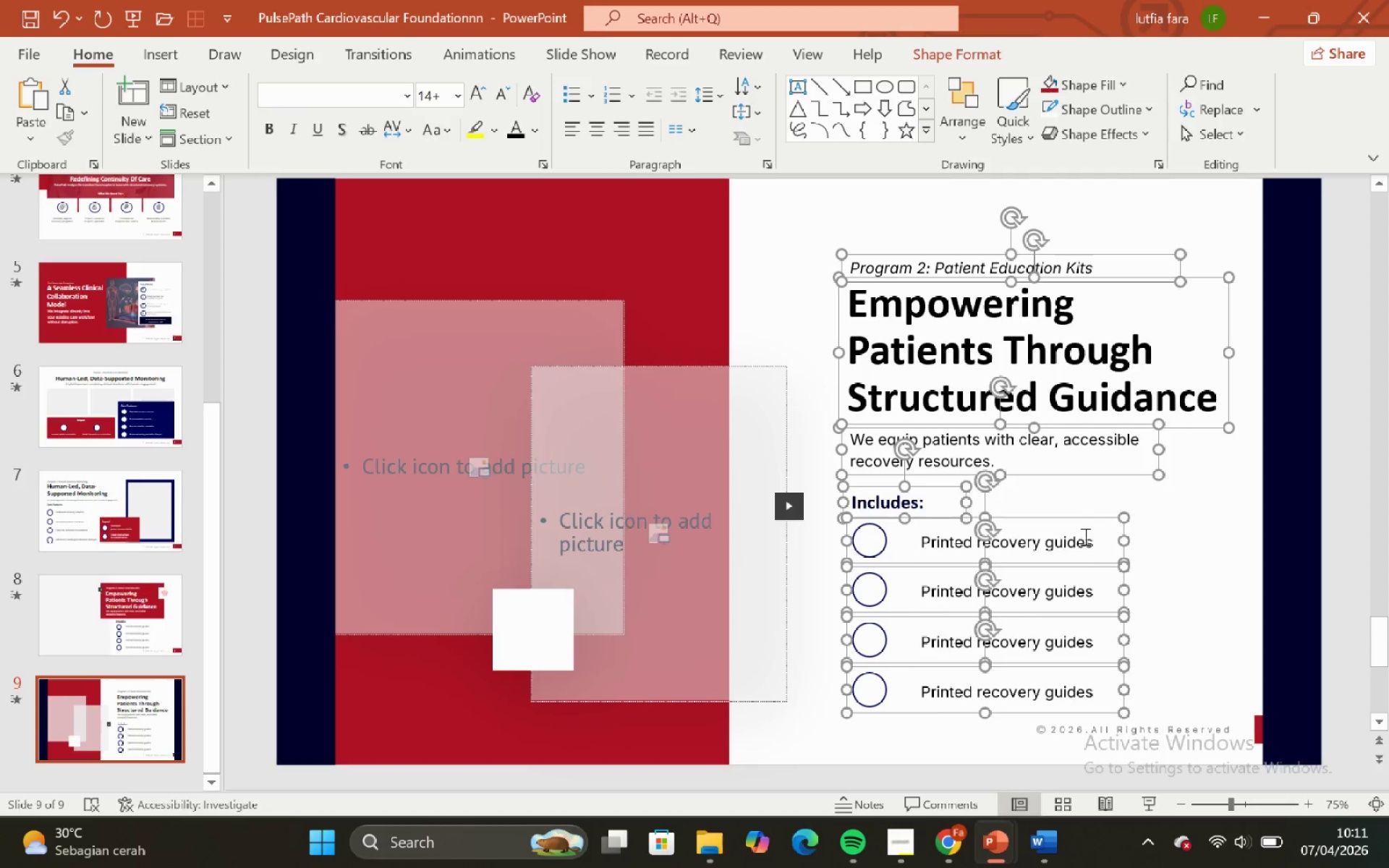 
key(ArrowUp)
 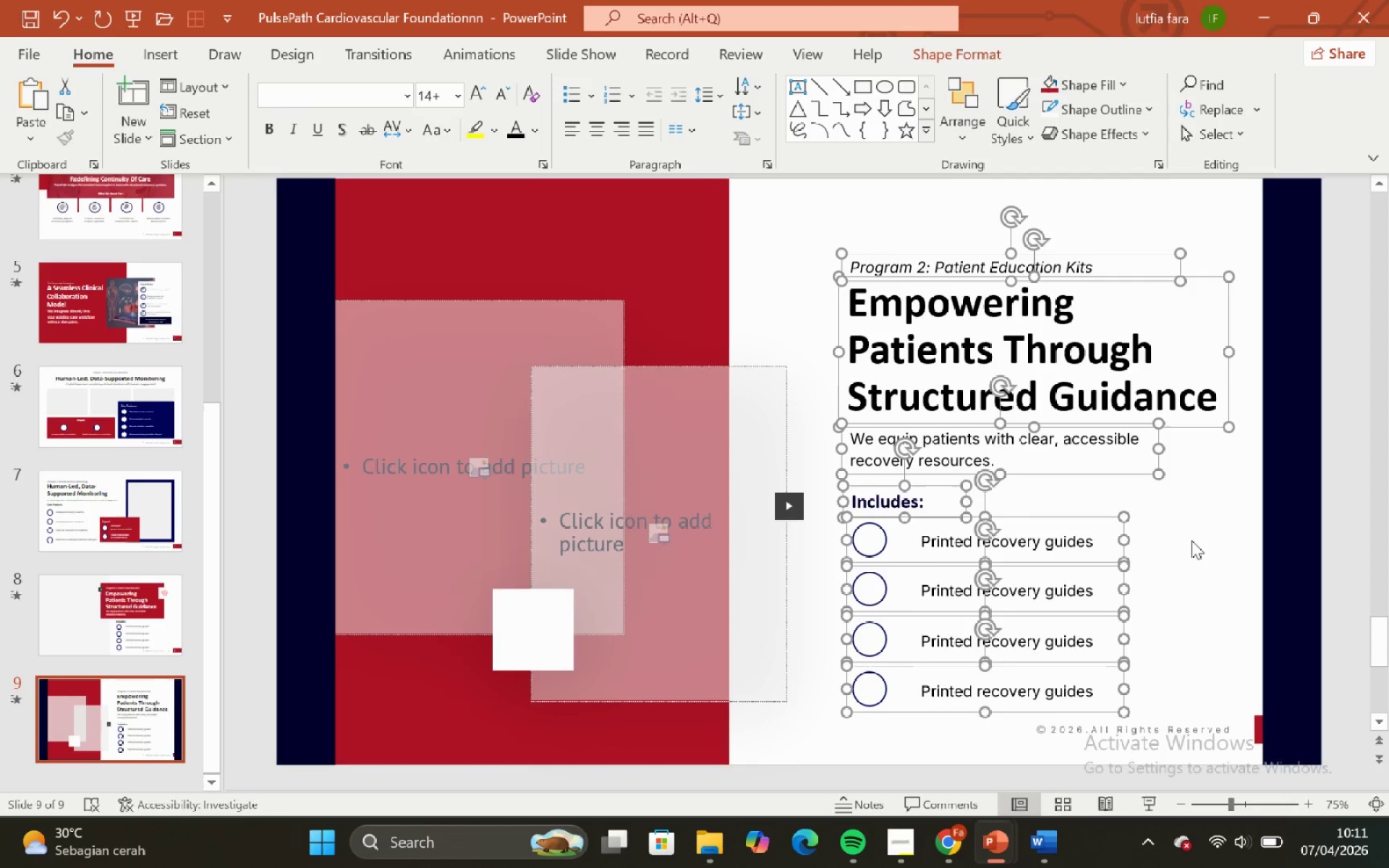 
key(ArrowUp)
 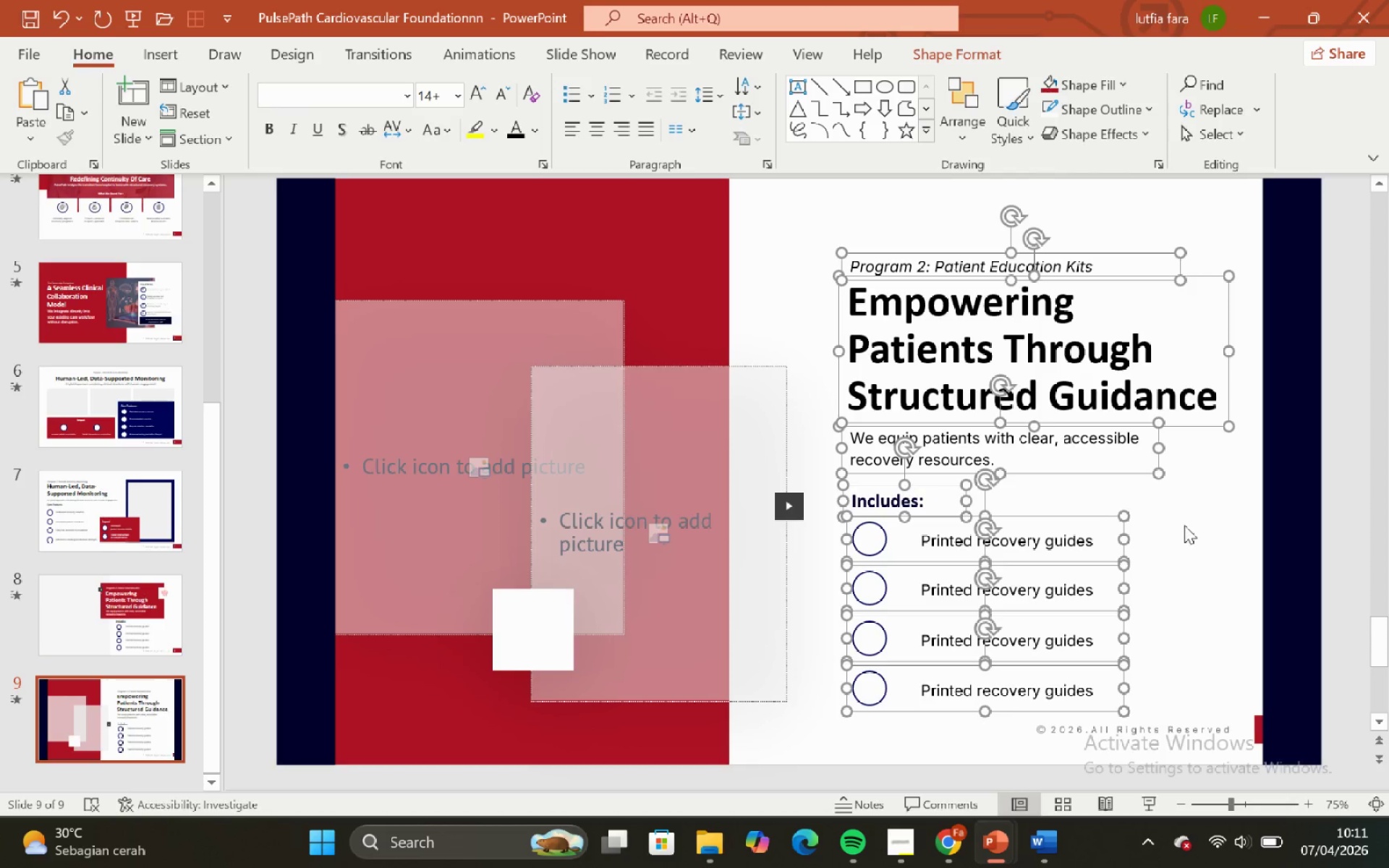 
key(ArrowUp)
 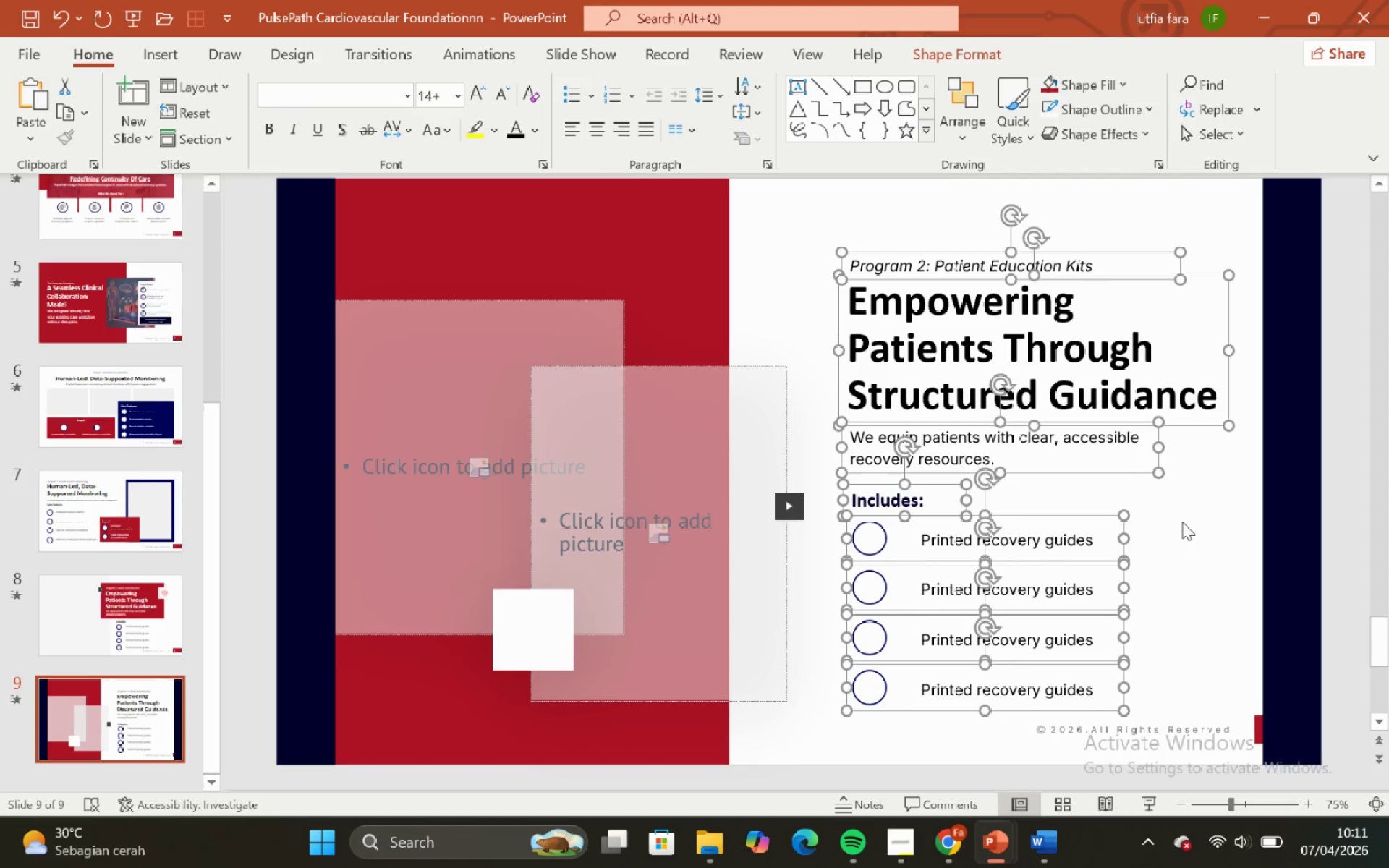 
key(ArrowUp)
 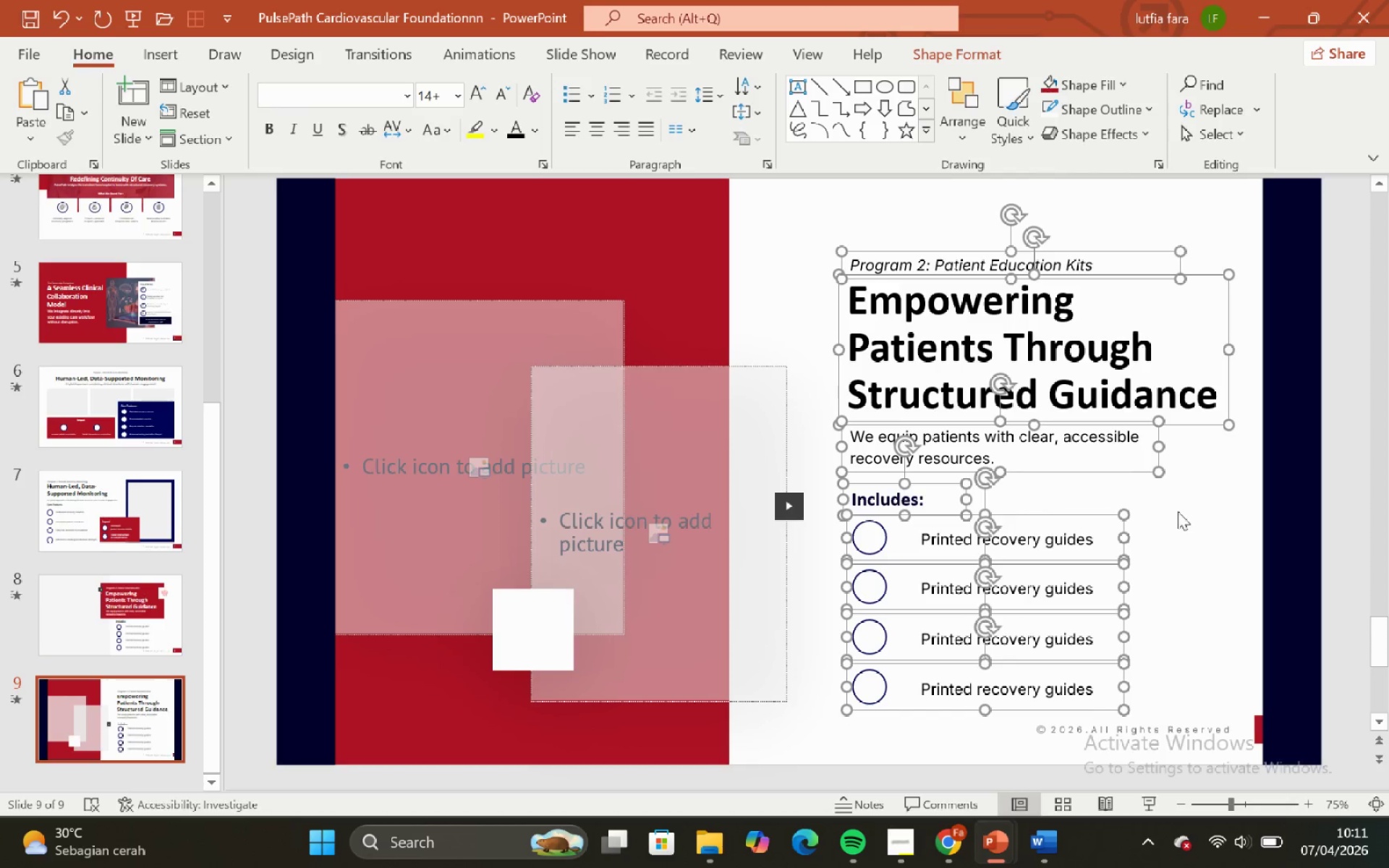 
key(ArrowUp)
 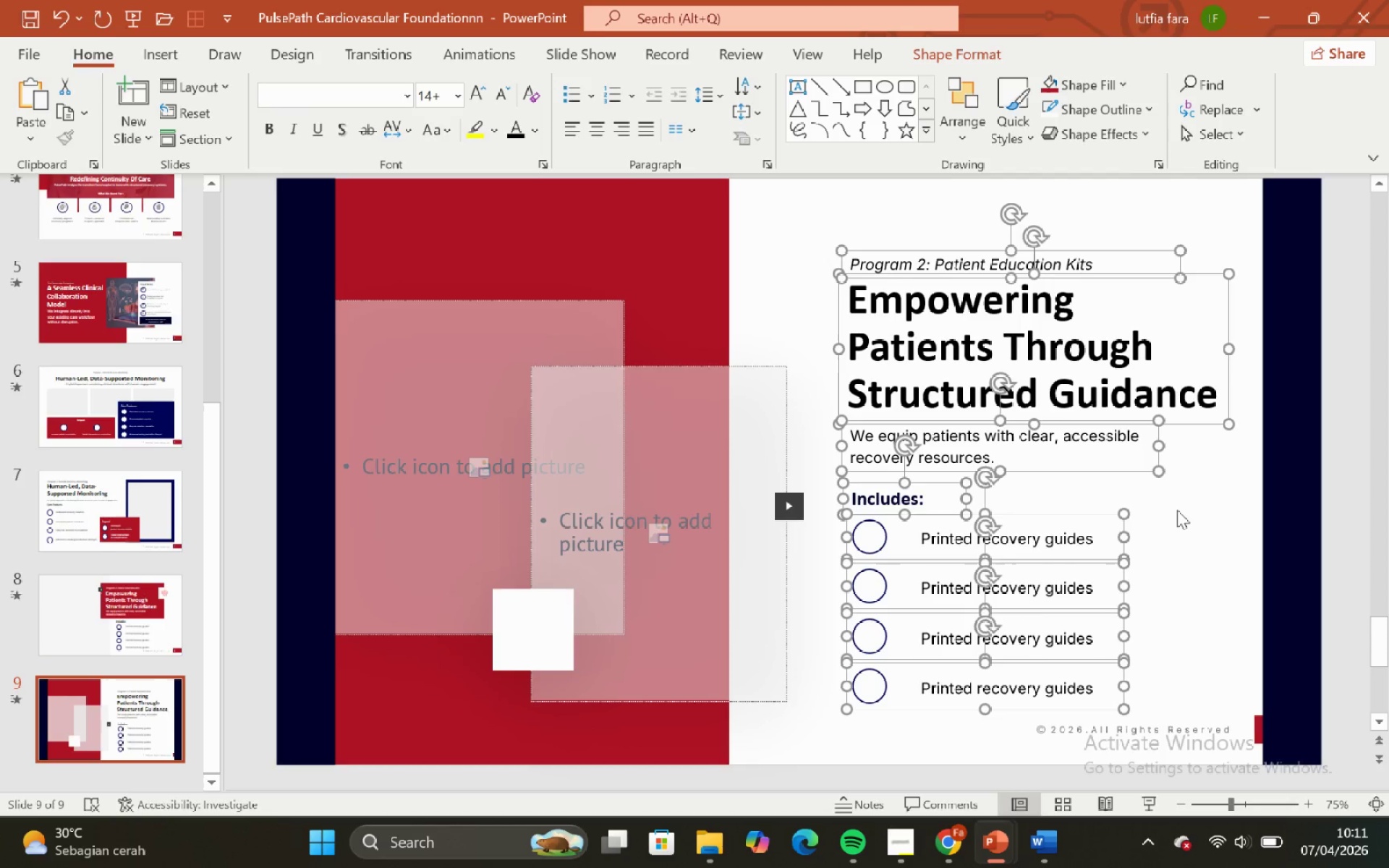 
key(ArrowUp)
 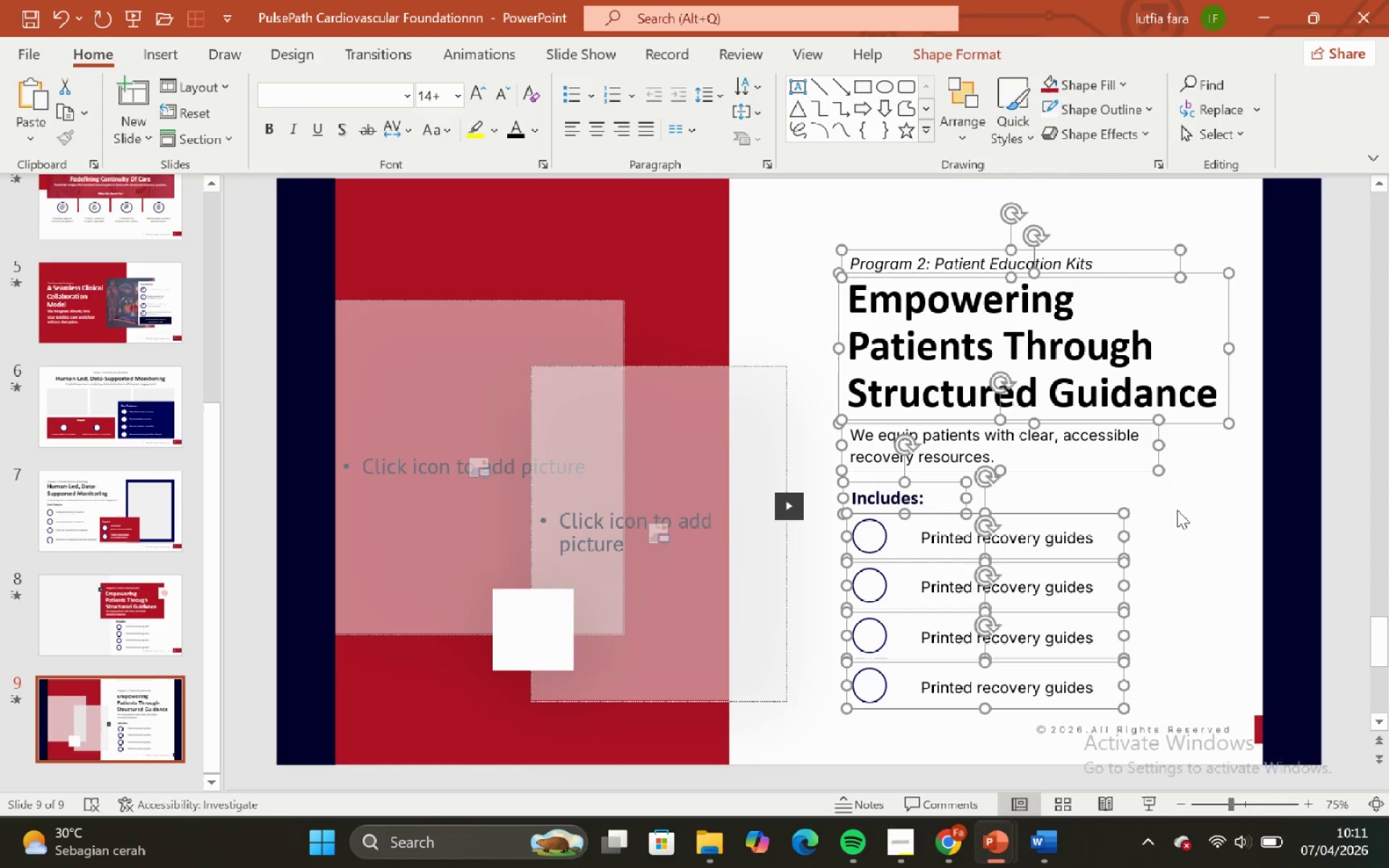 
key(ArrowDown)
 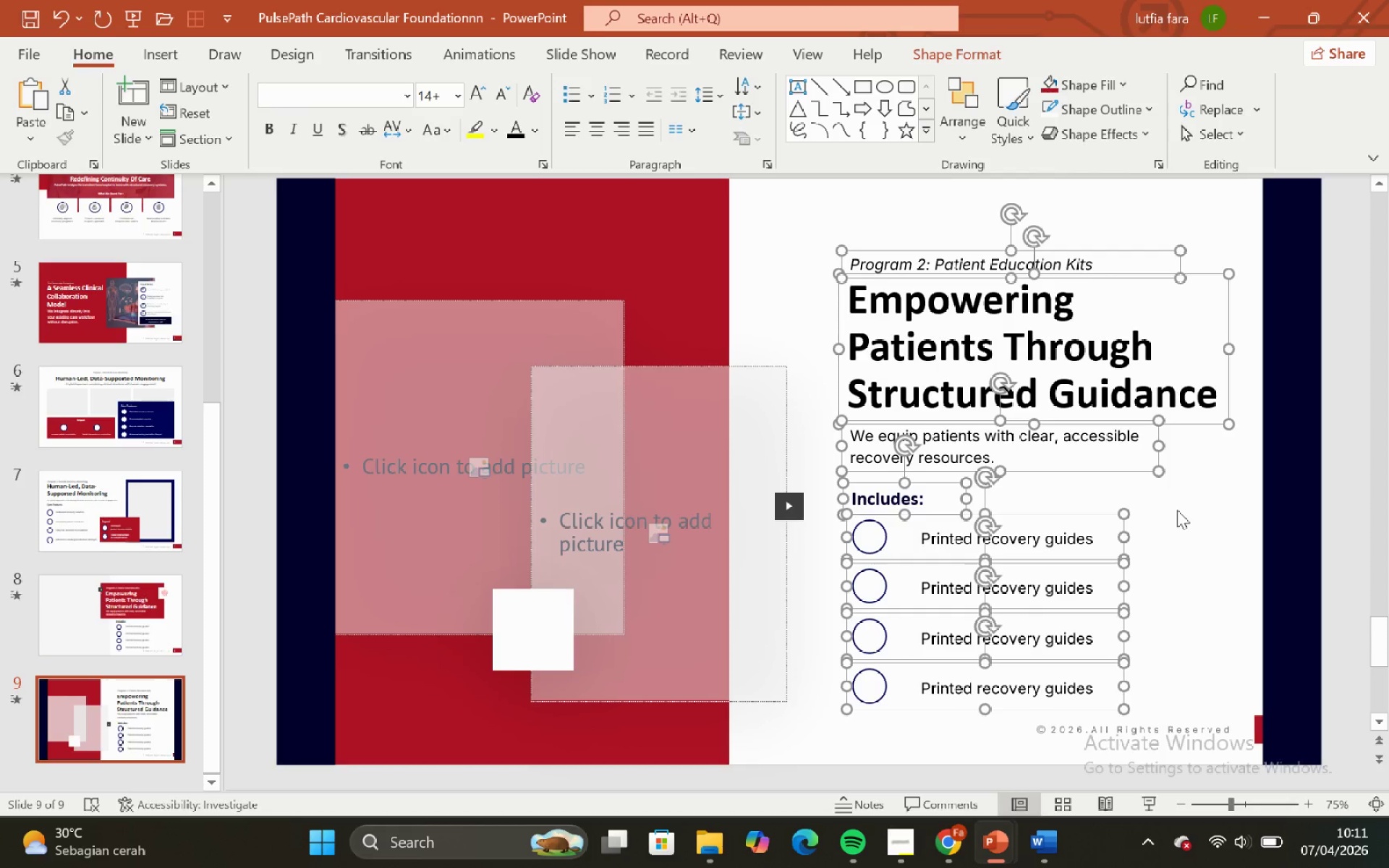 
left_click([1177, 510])
 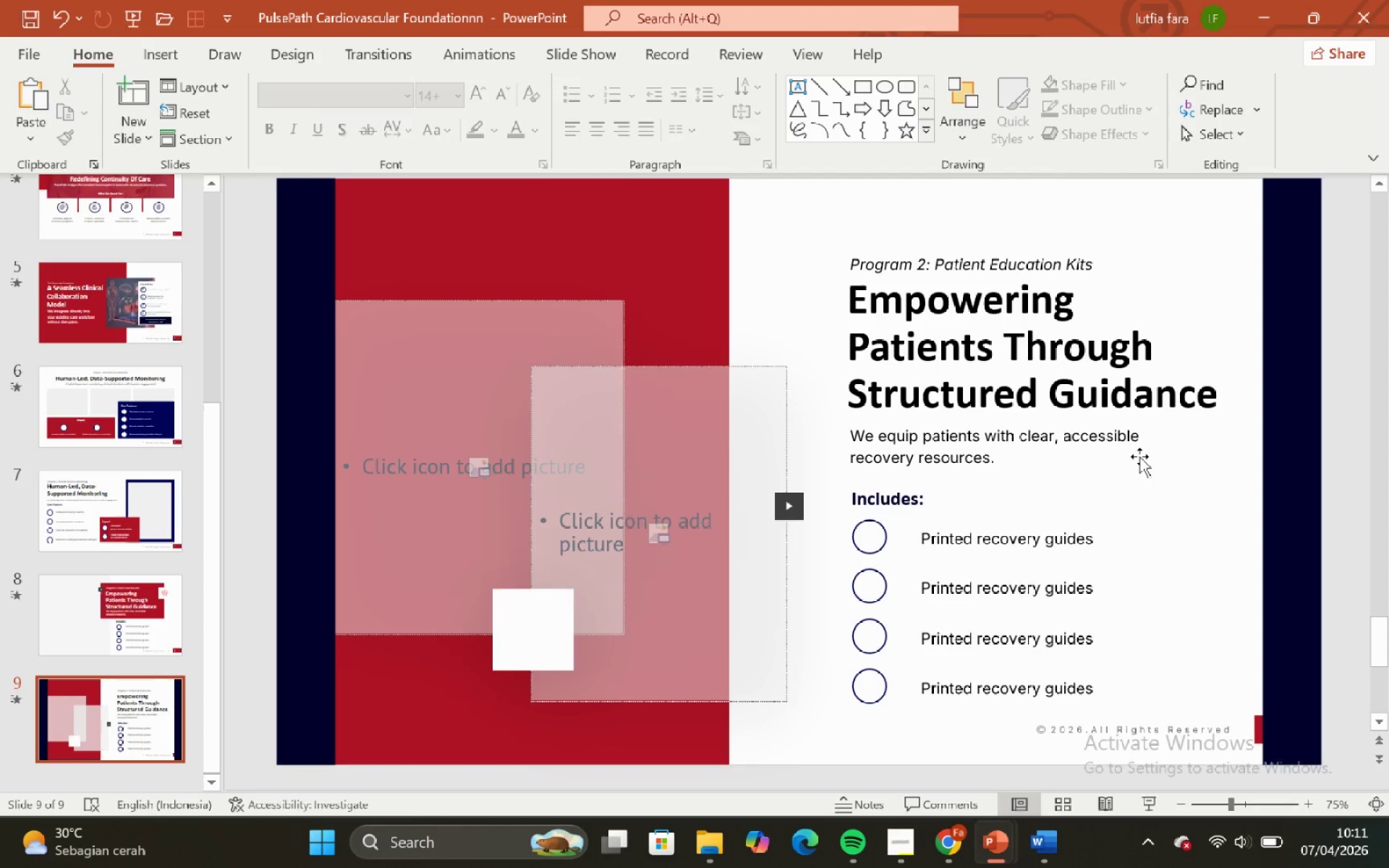 
left_click([1139, 456])
 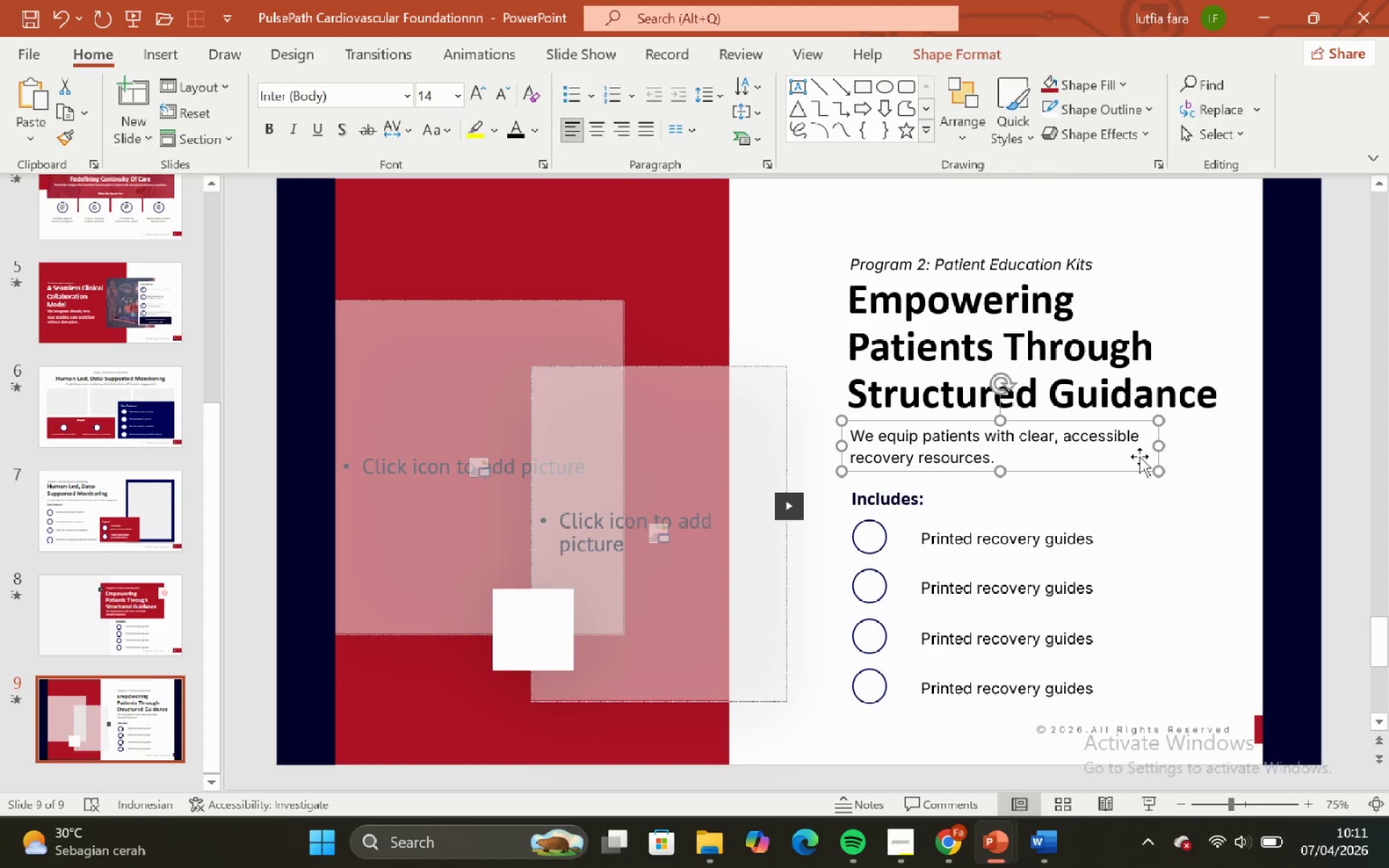 
hold_key(key=ArrowDown, duration=0.55)
 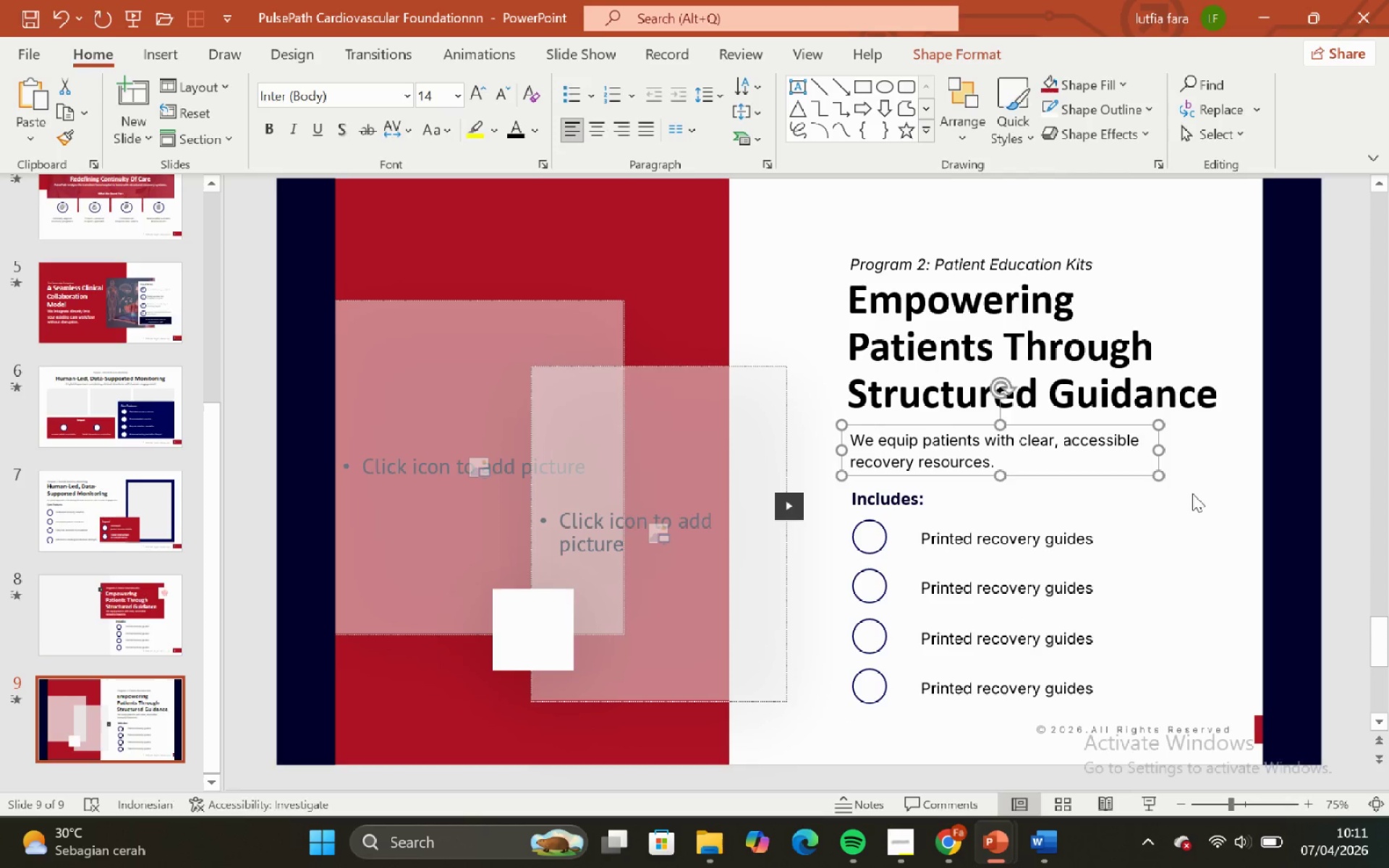 
left_click([1192, 493])
 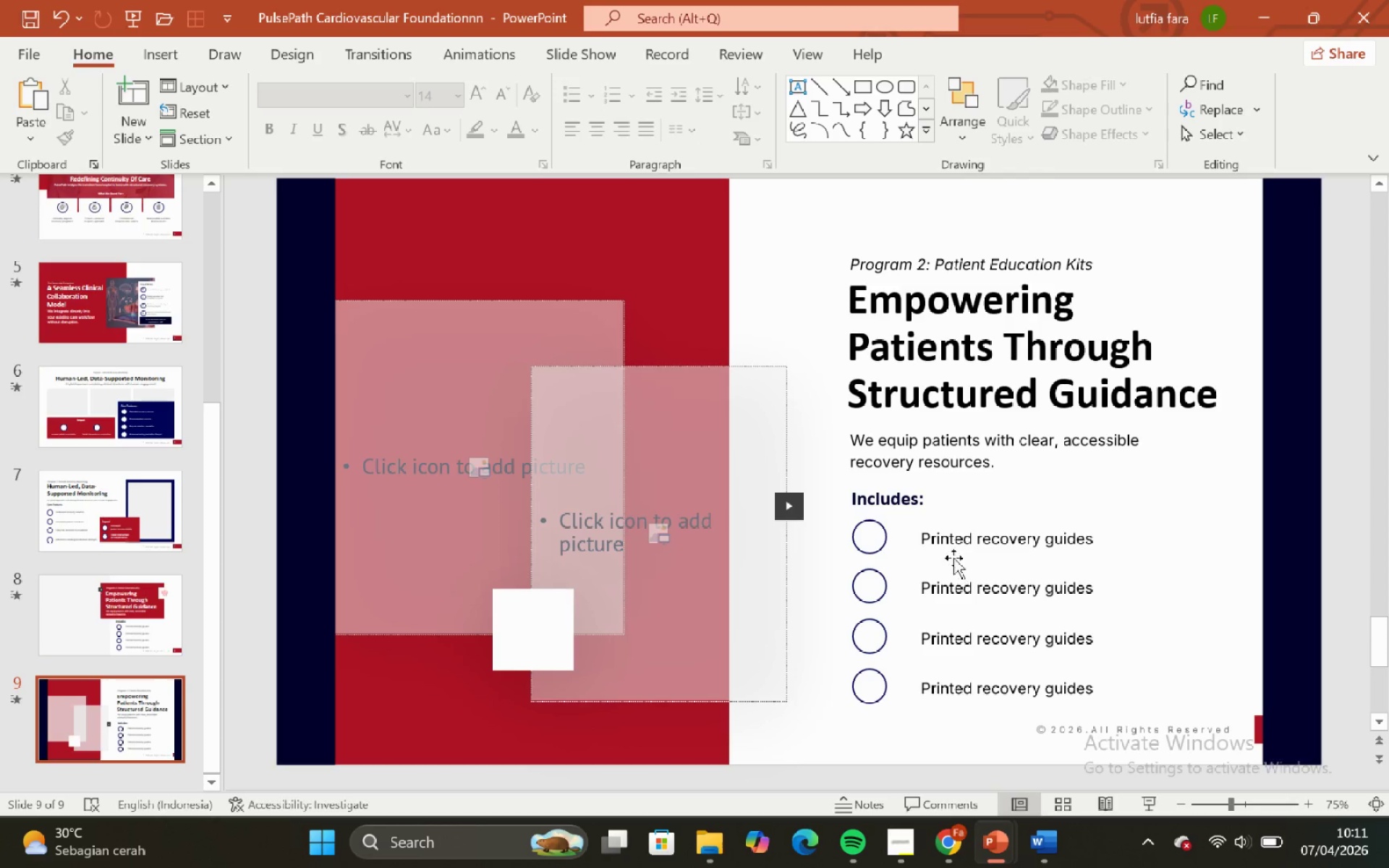 
left_click([906, 509])
 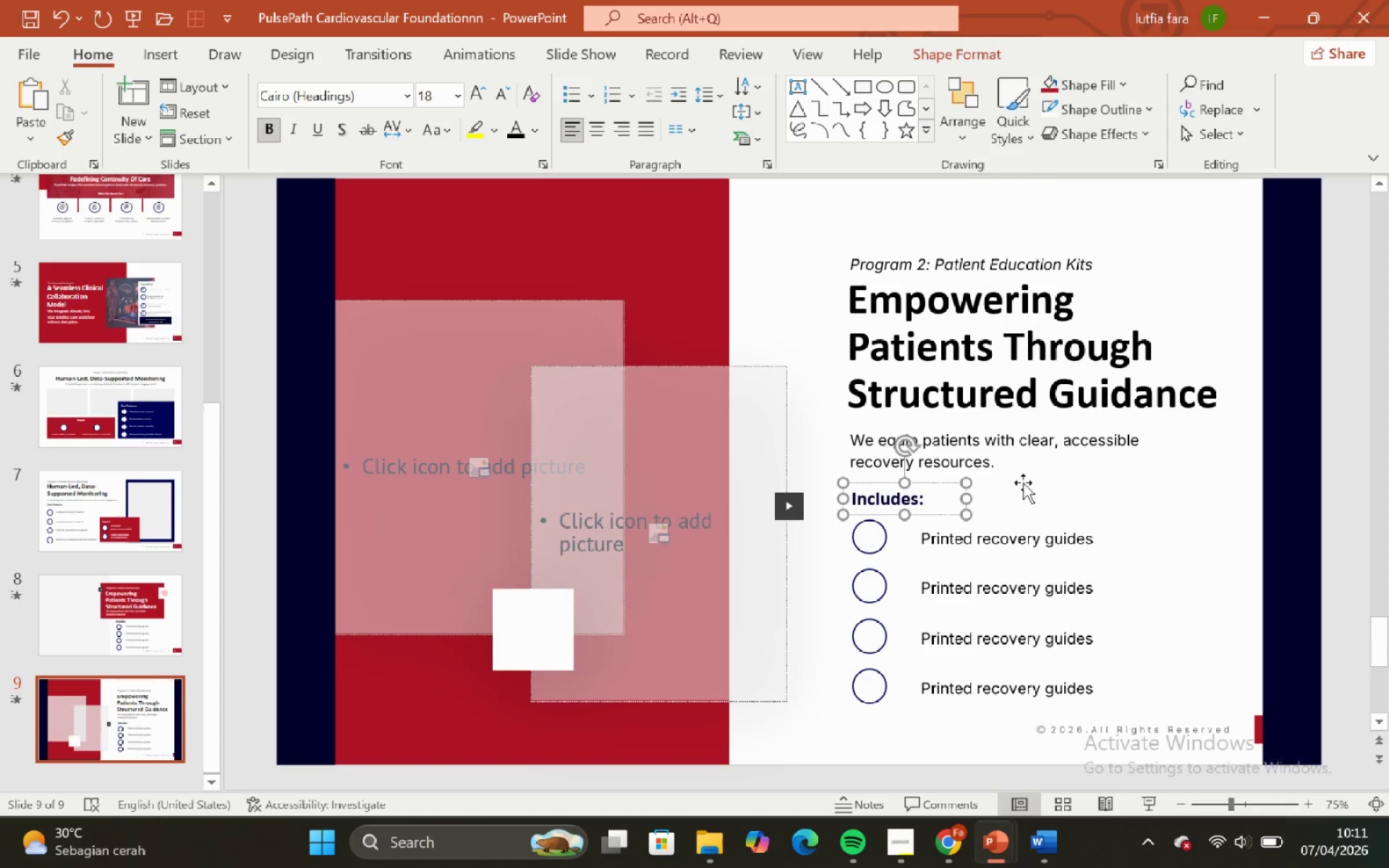 
left_click([1054, 491])
 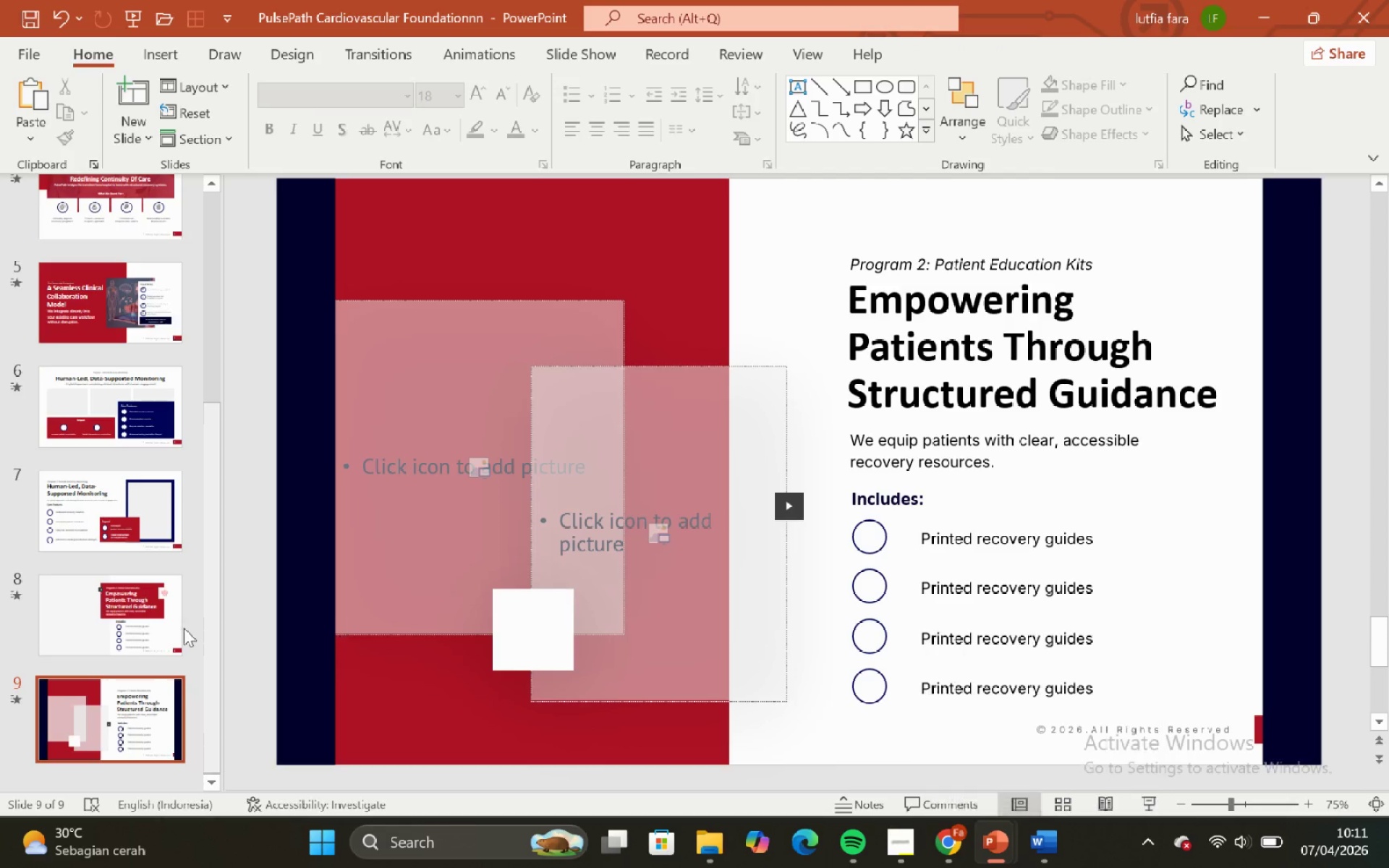 
left_click([132, 701])
 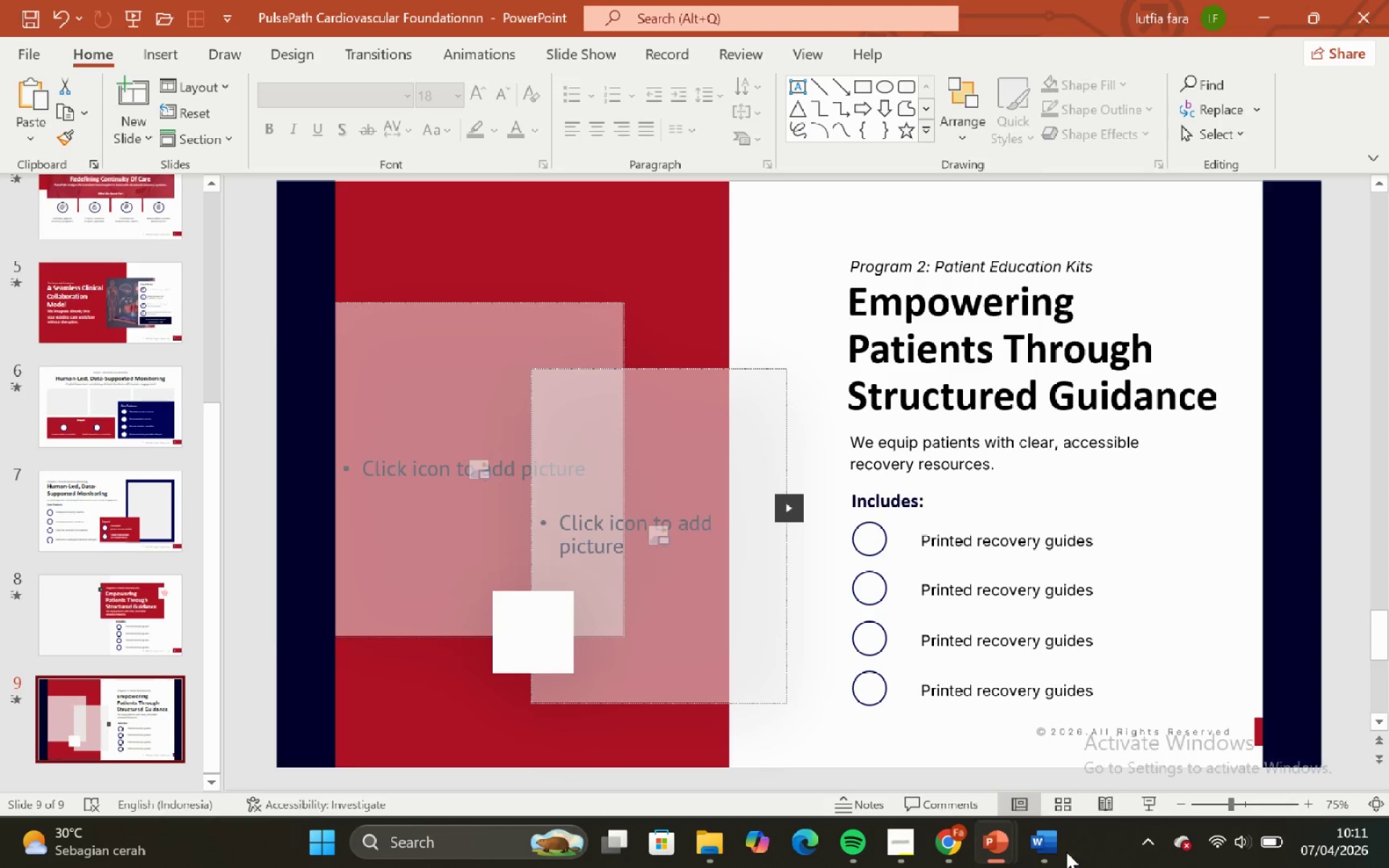 
left_click([1042, 852])
 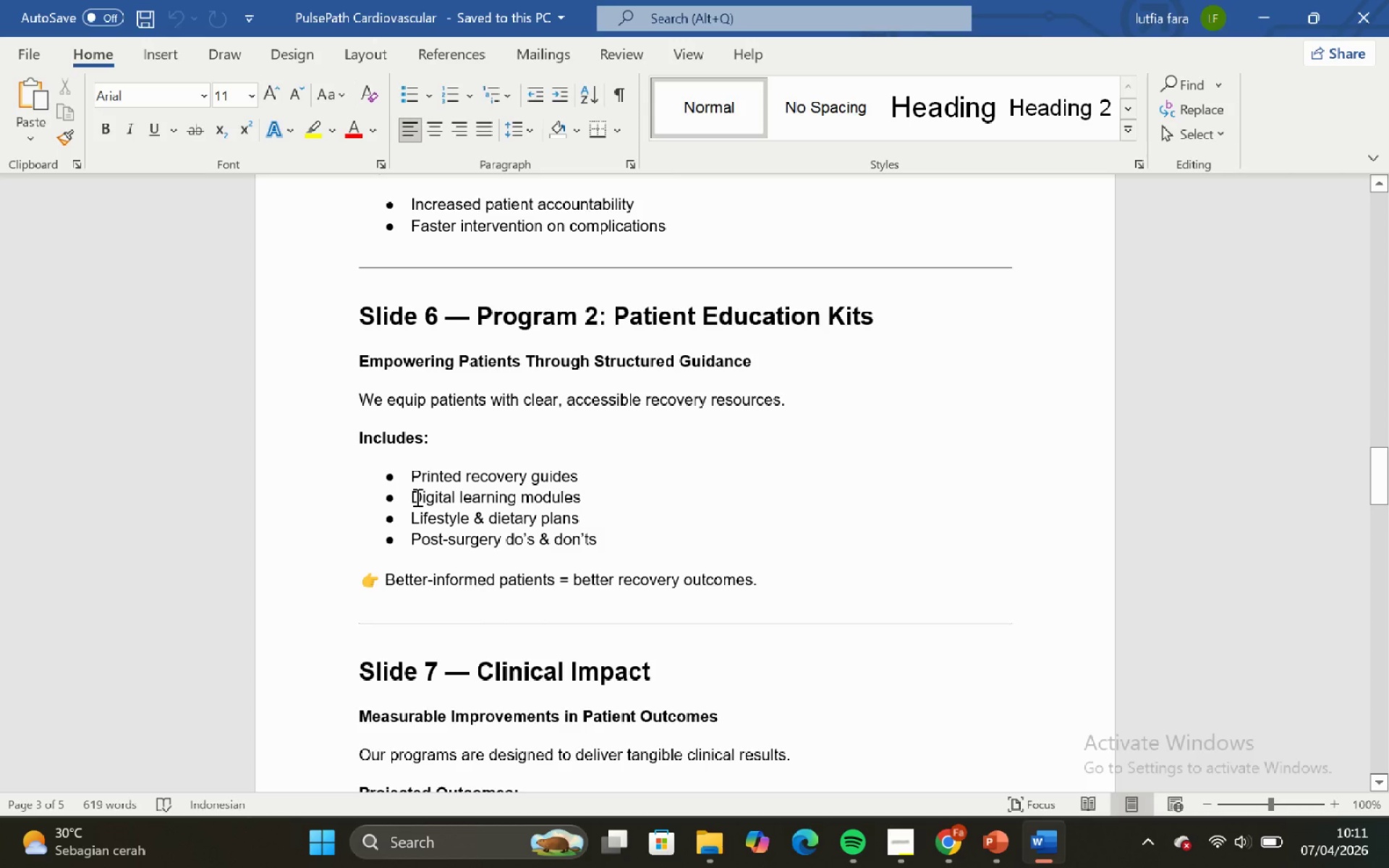 
left_click_drag(start_coordinate=[412, 493], to_coordinate=[591, 498])
 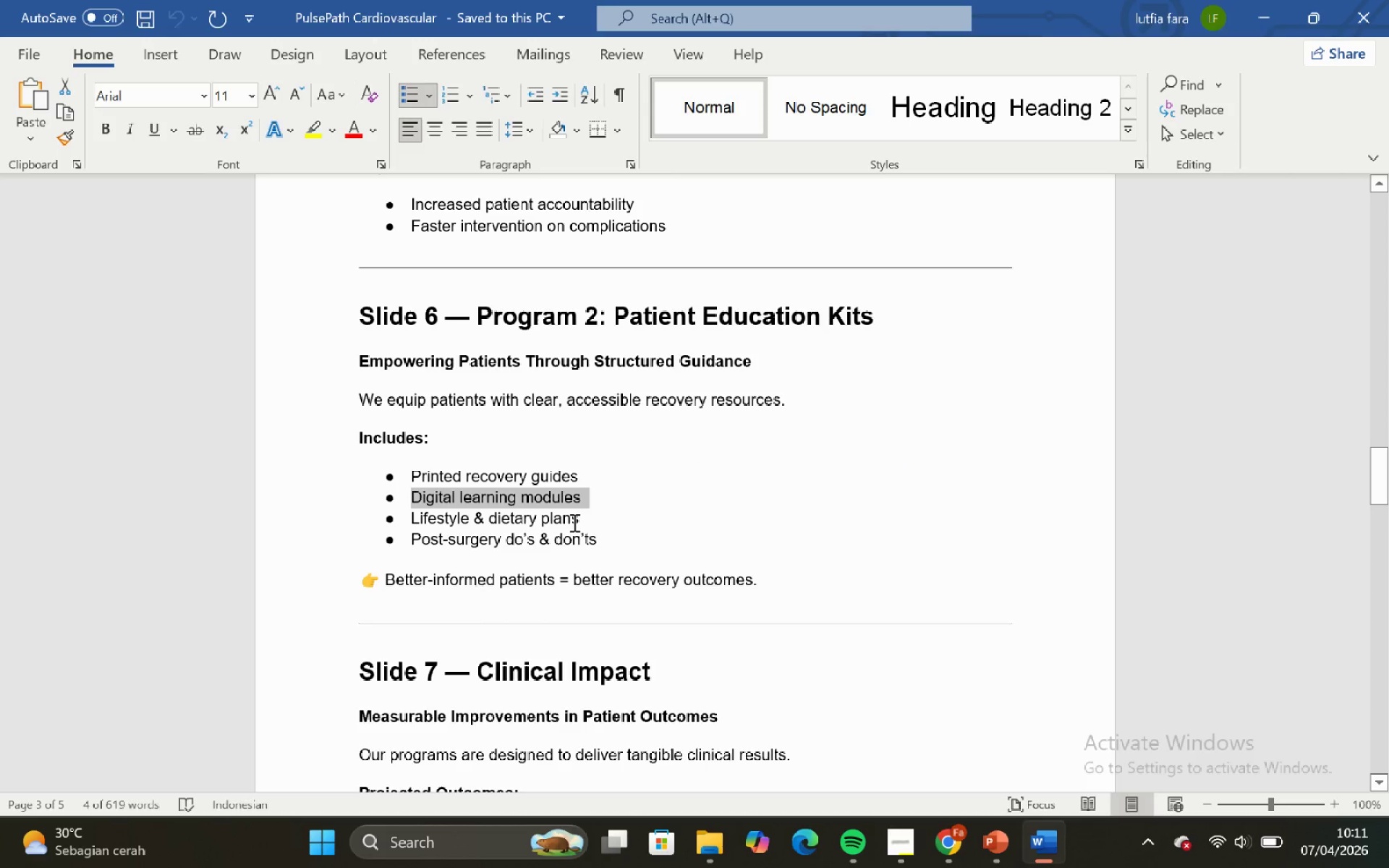 
key(Control+C)
 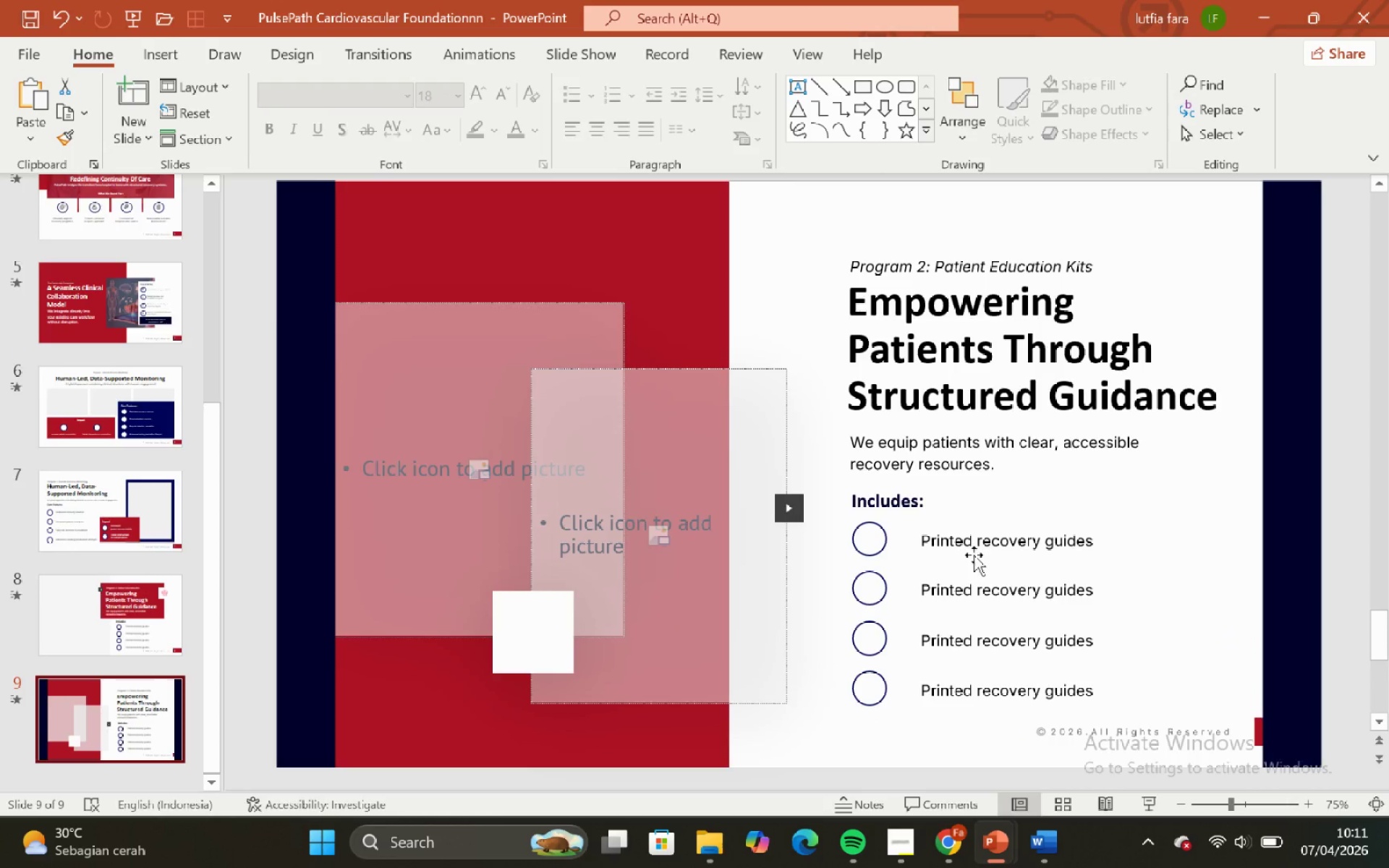 
left_click([979, 583])
 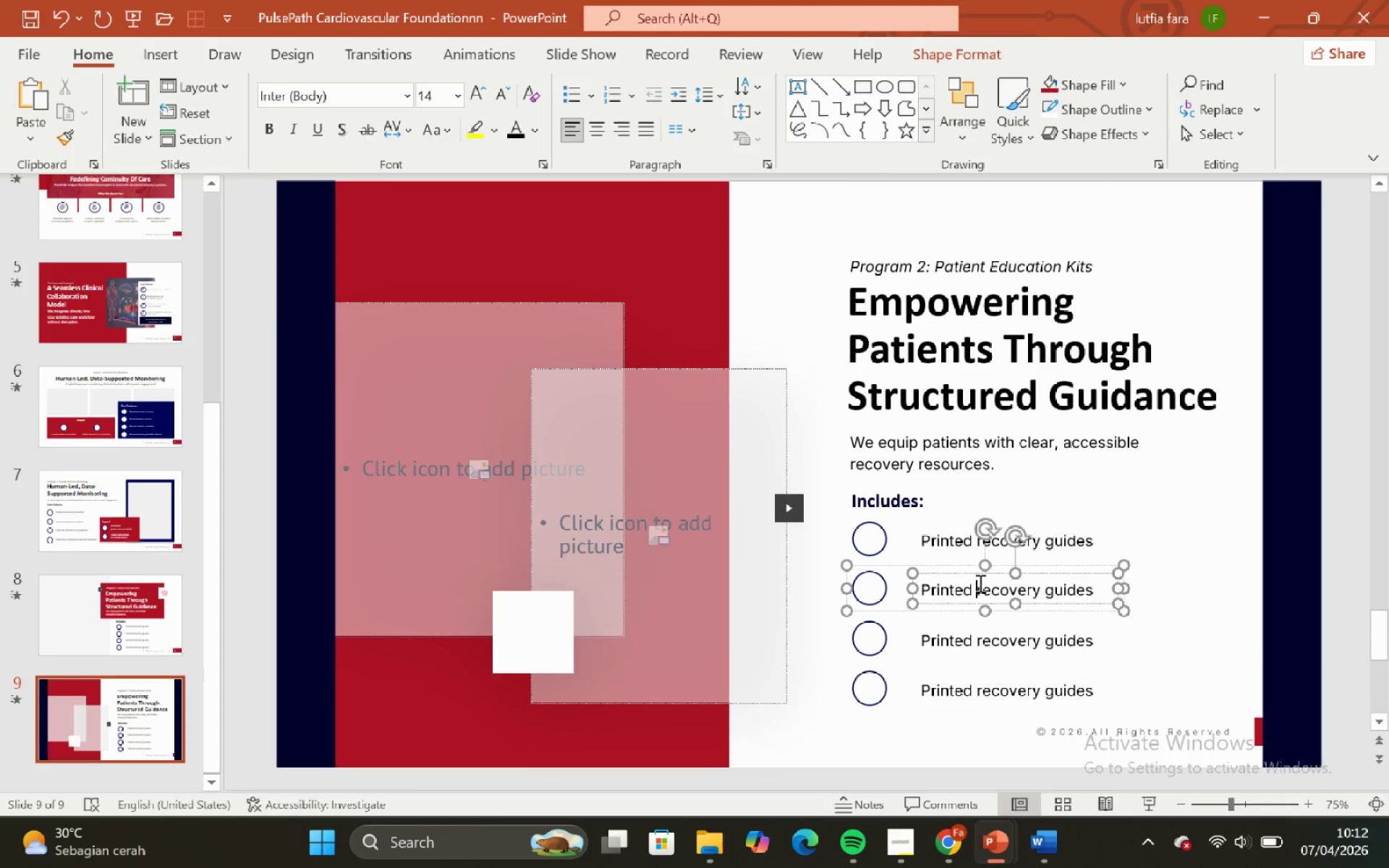 
key(Control+A)
 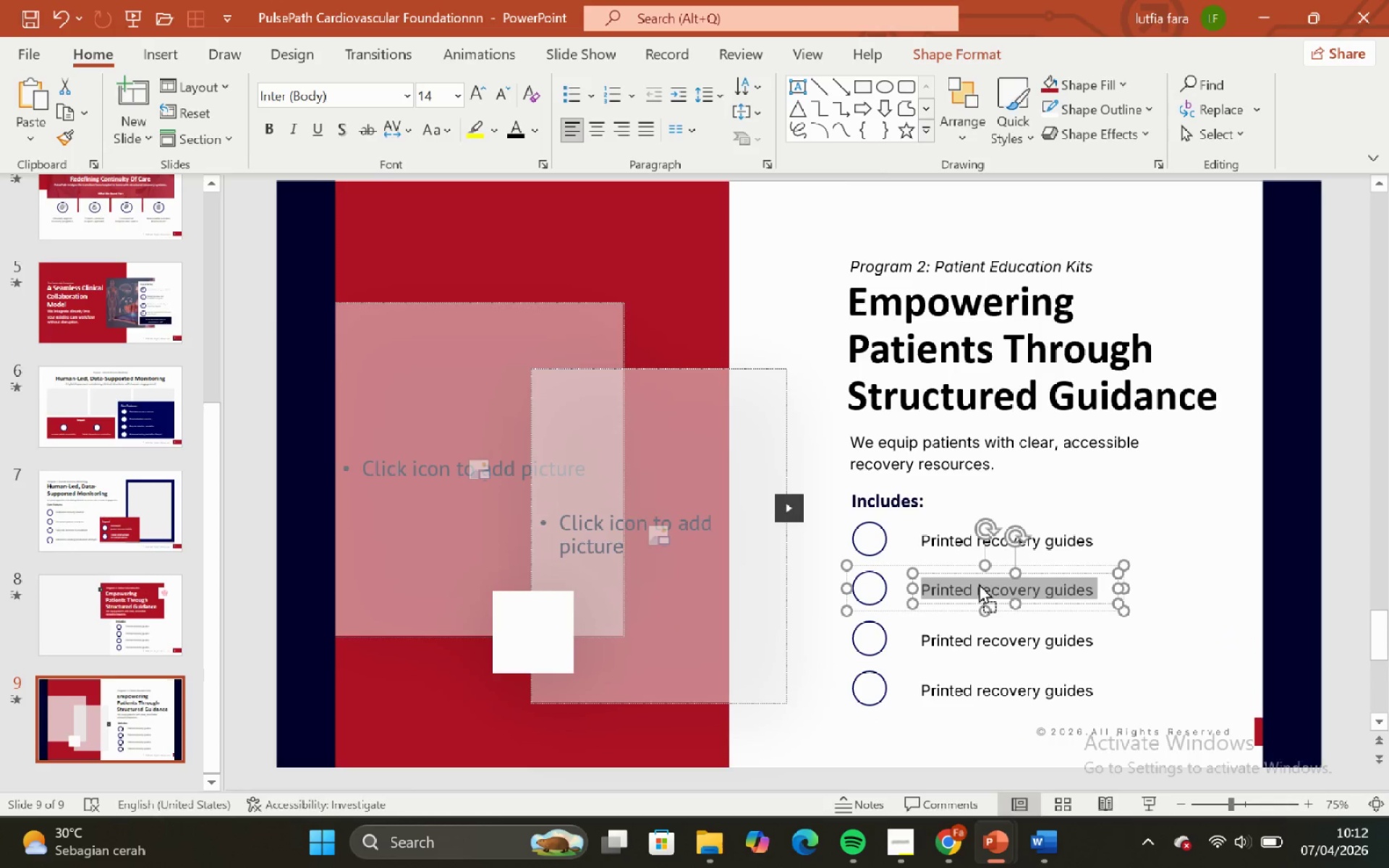 
right_click([979, 583])
 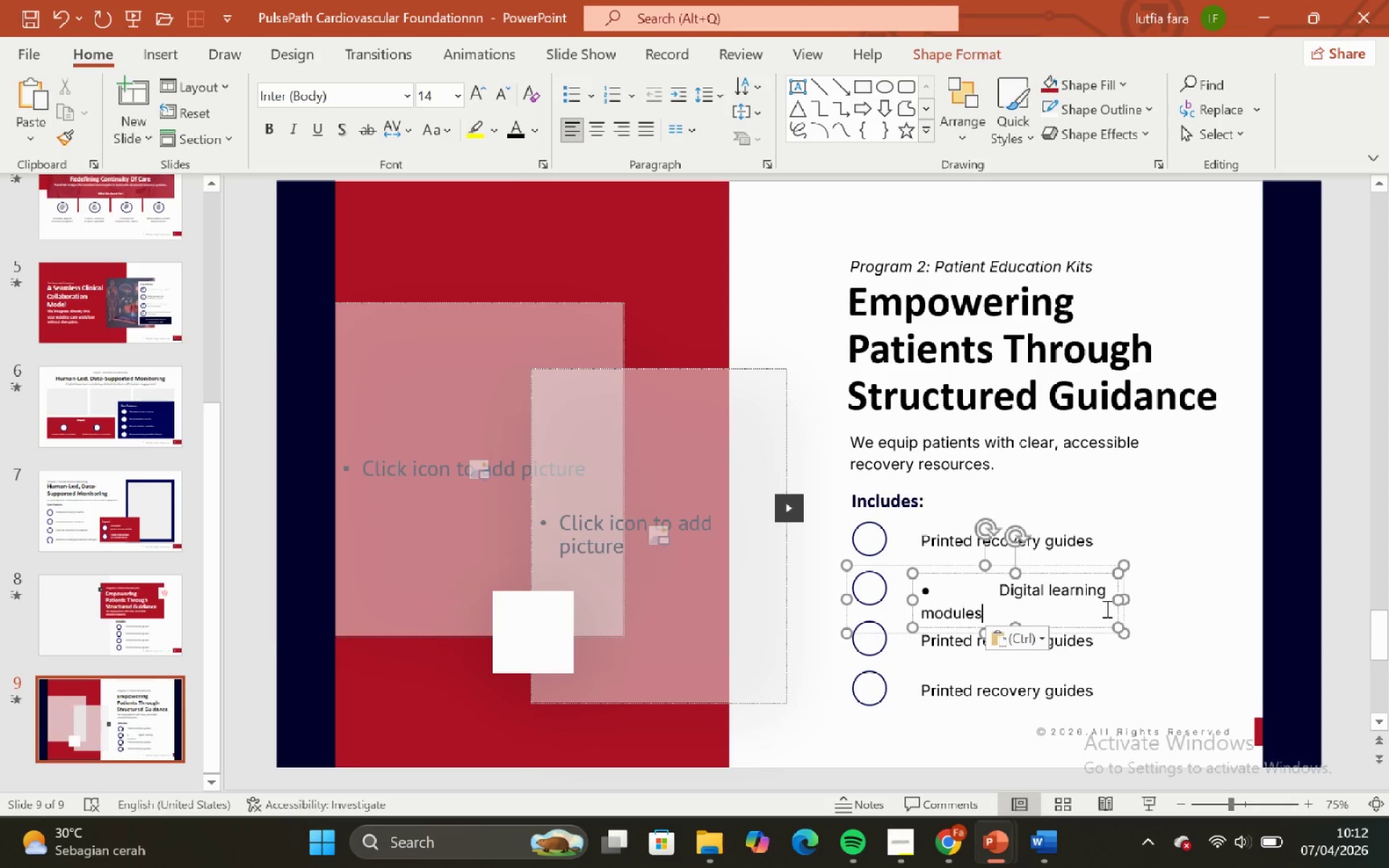 
left_click([998, 590])
 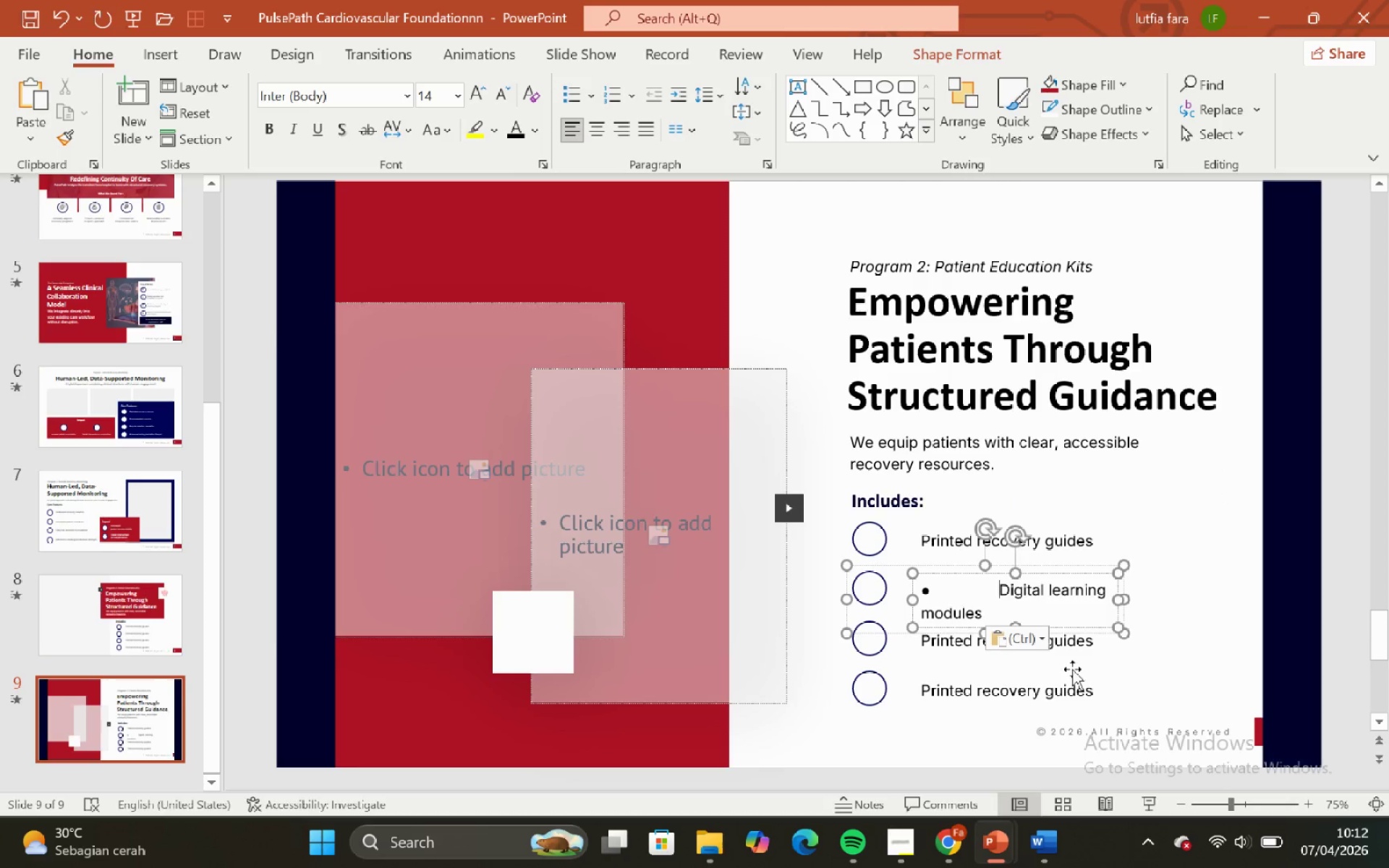 
key(Backspace)
 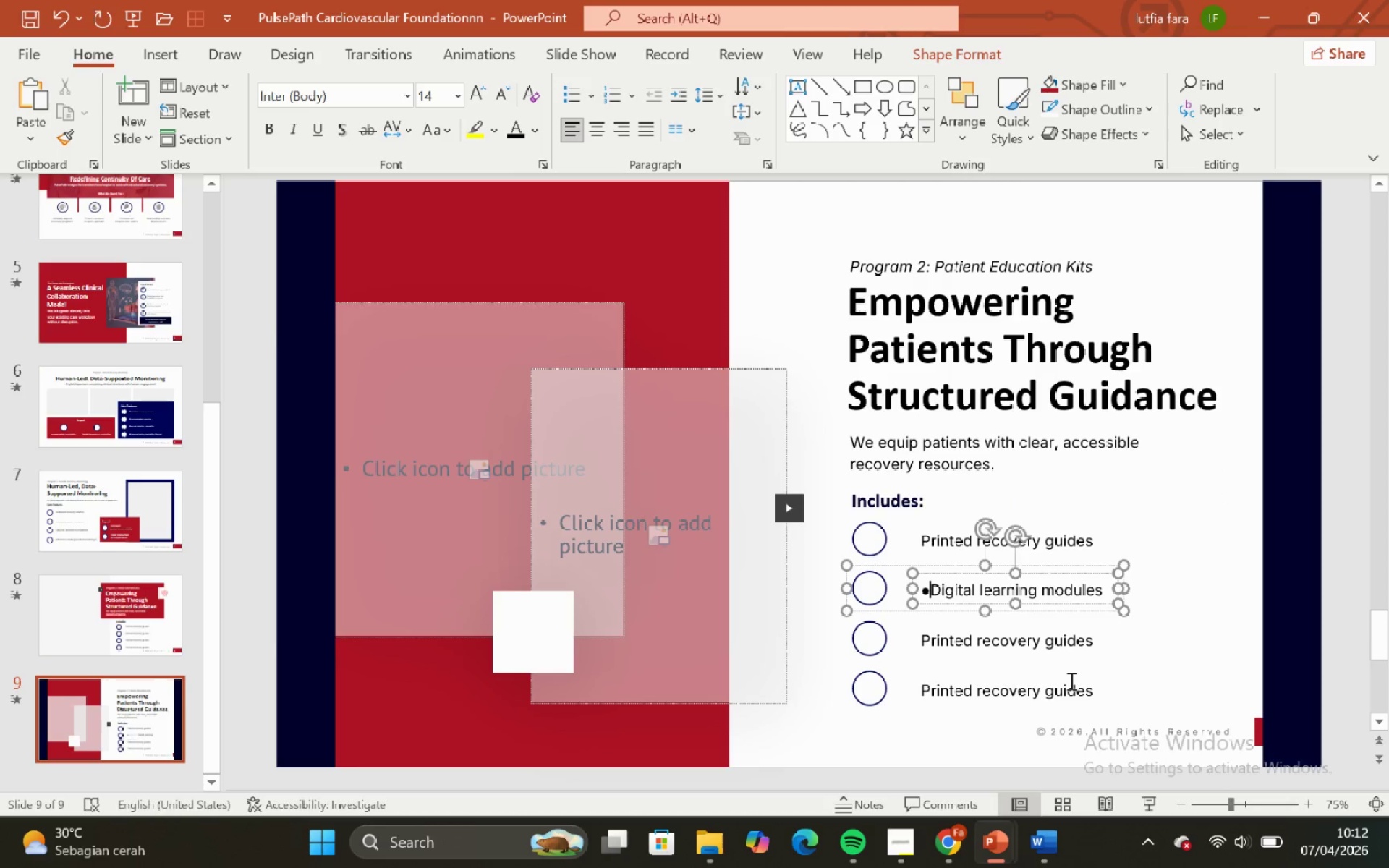 
hold_key(key=Backspace, duration=15.41)
 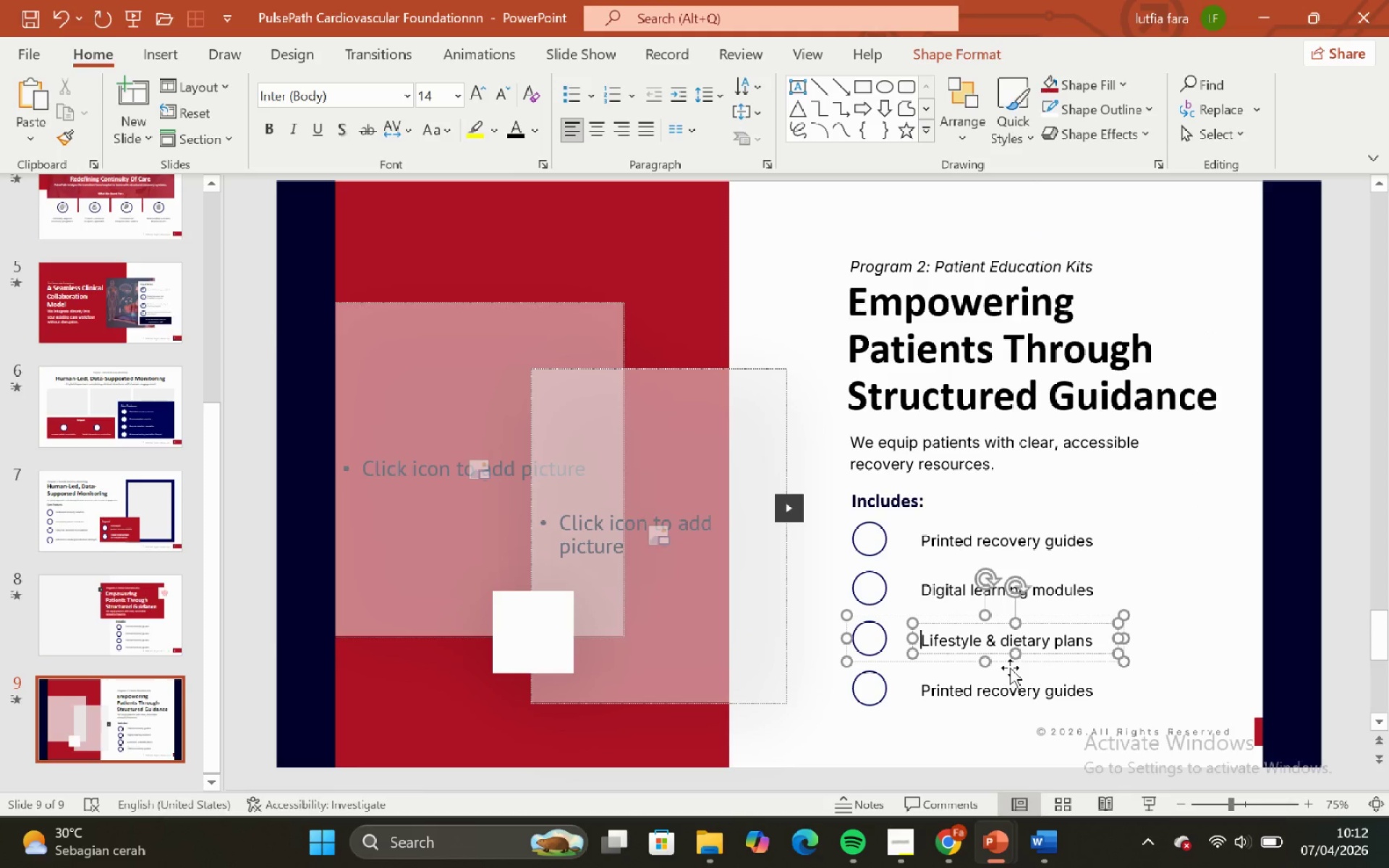 
left_click([1214, 599])
 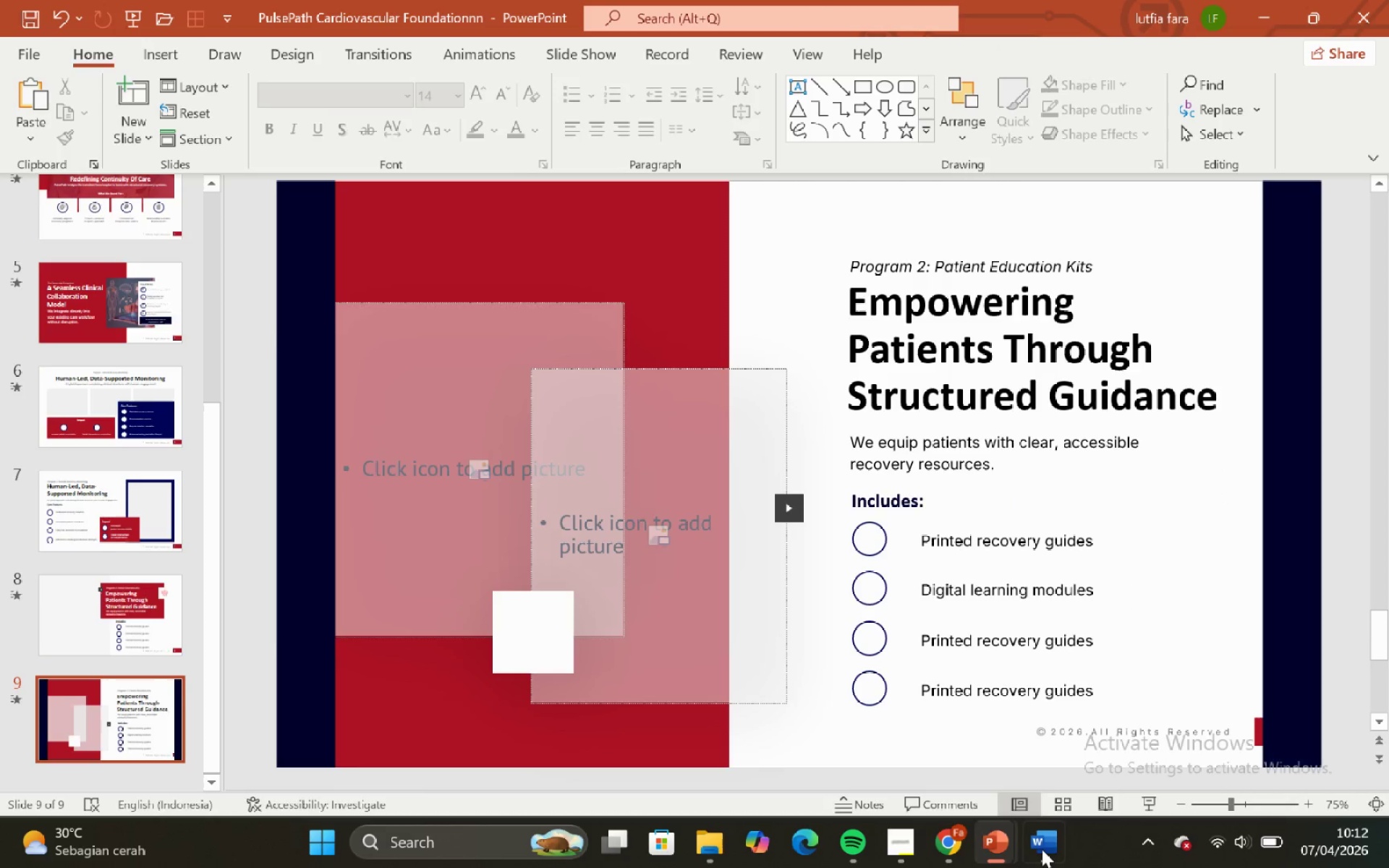 
left_click([1024, 765])
 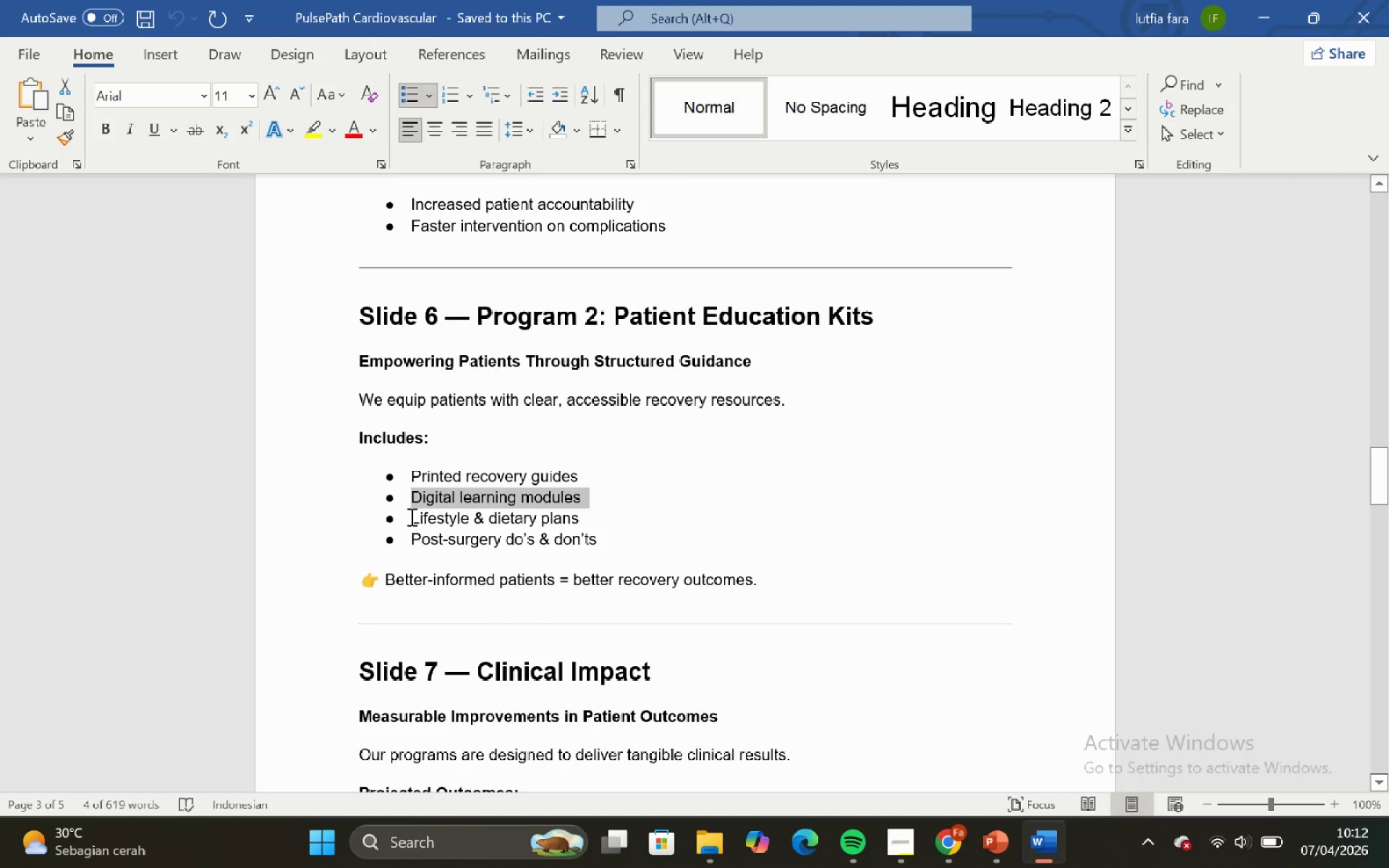 
left_click_drag(start_coordinate=[408, 519], to_coordinate=[584, 518])
 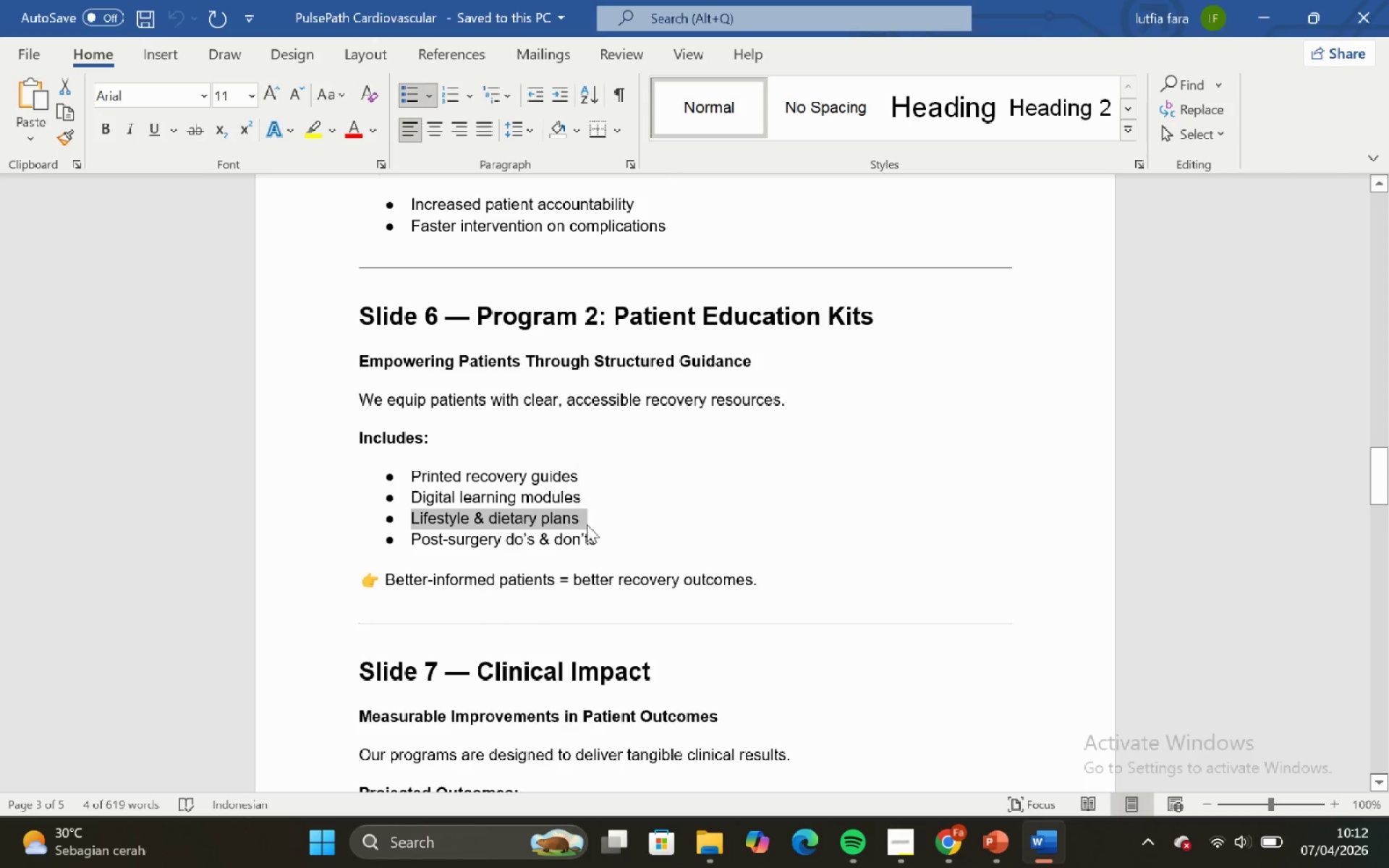 
key(Control+C)
 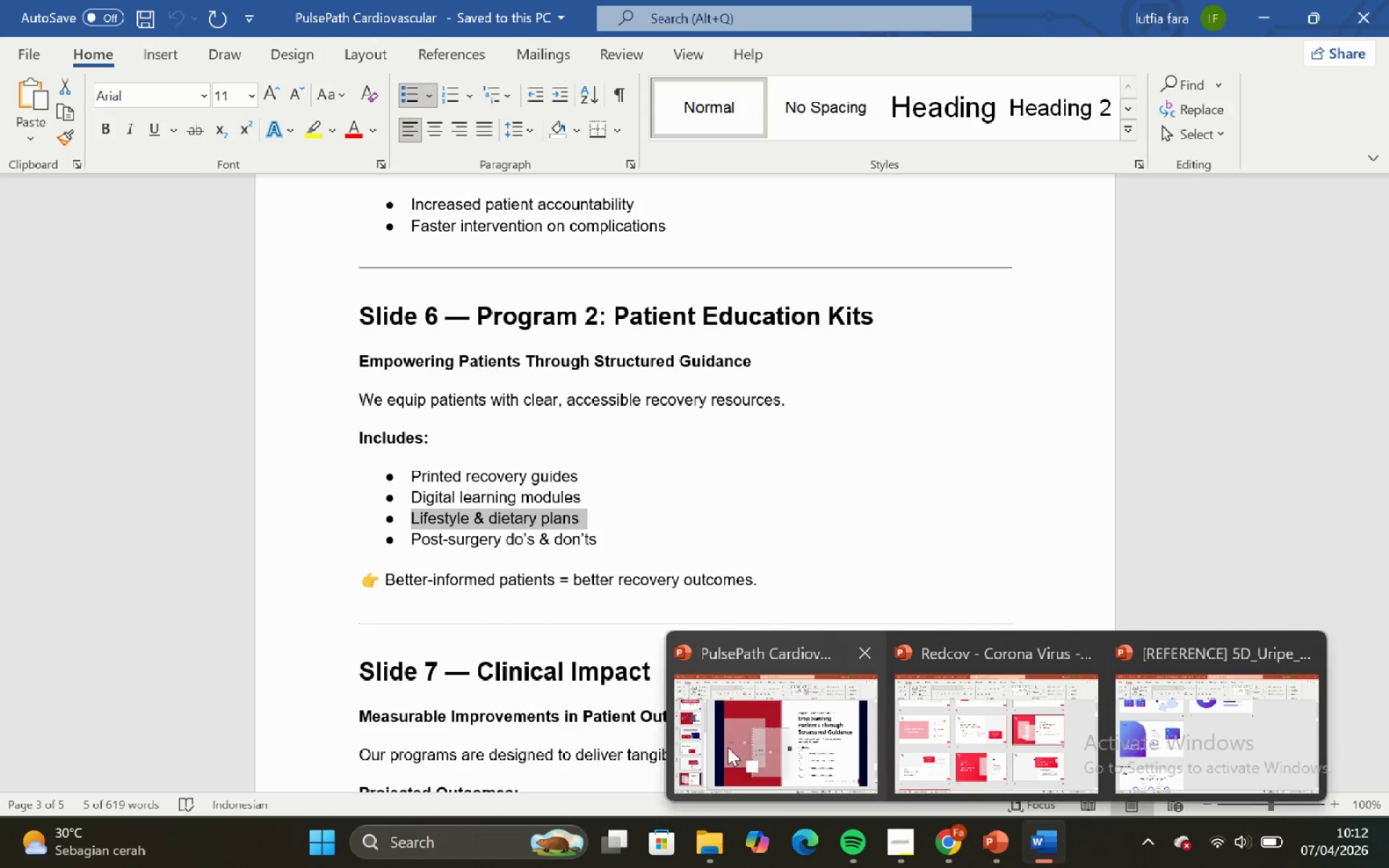 
left_click_drag(start_coordinate=[774, 730], to_coordinate=[770, 730])
 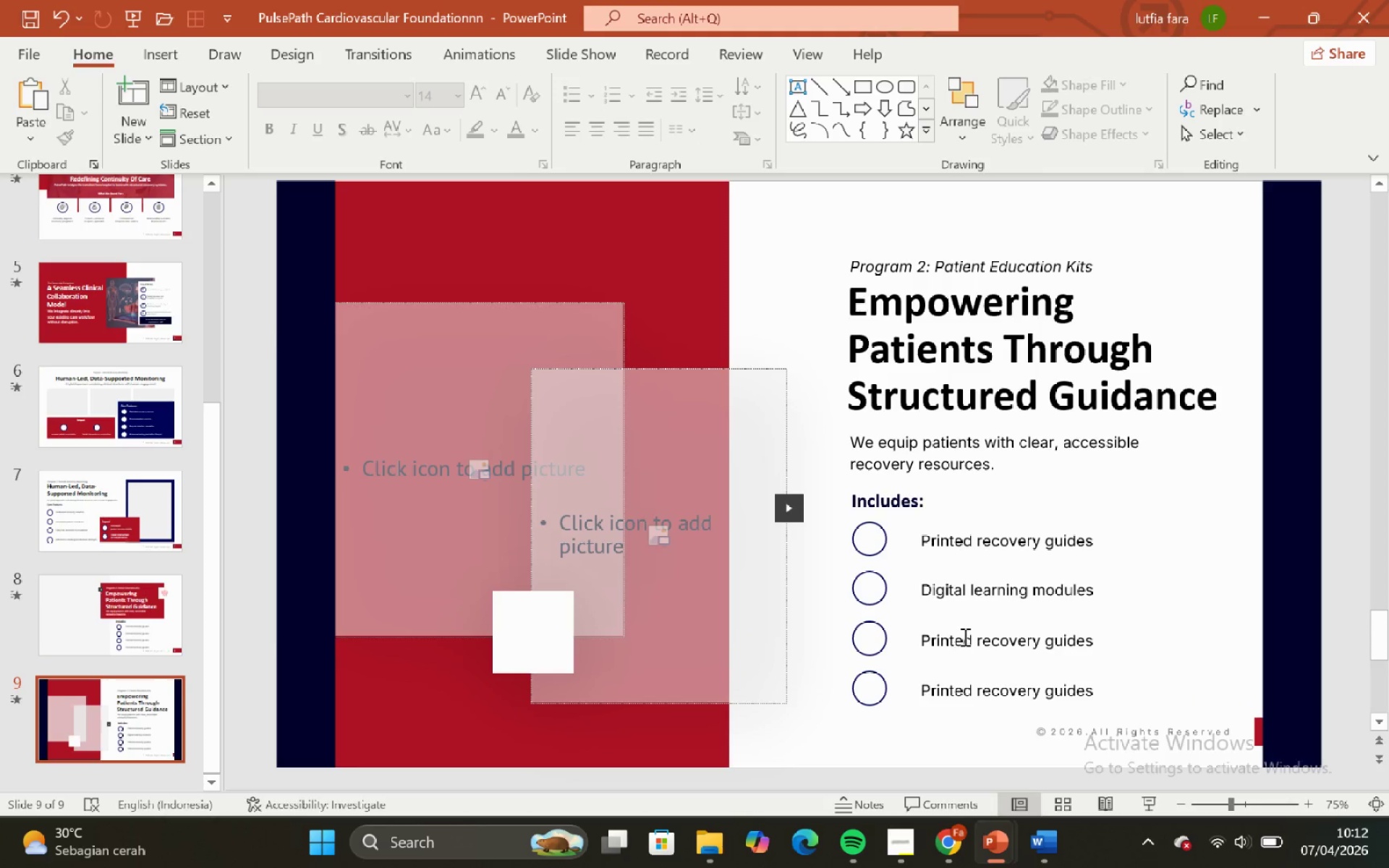 
left_click([964, 637])
 